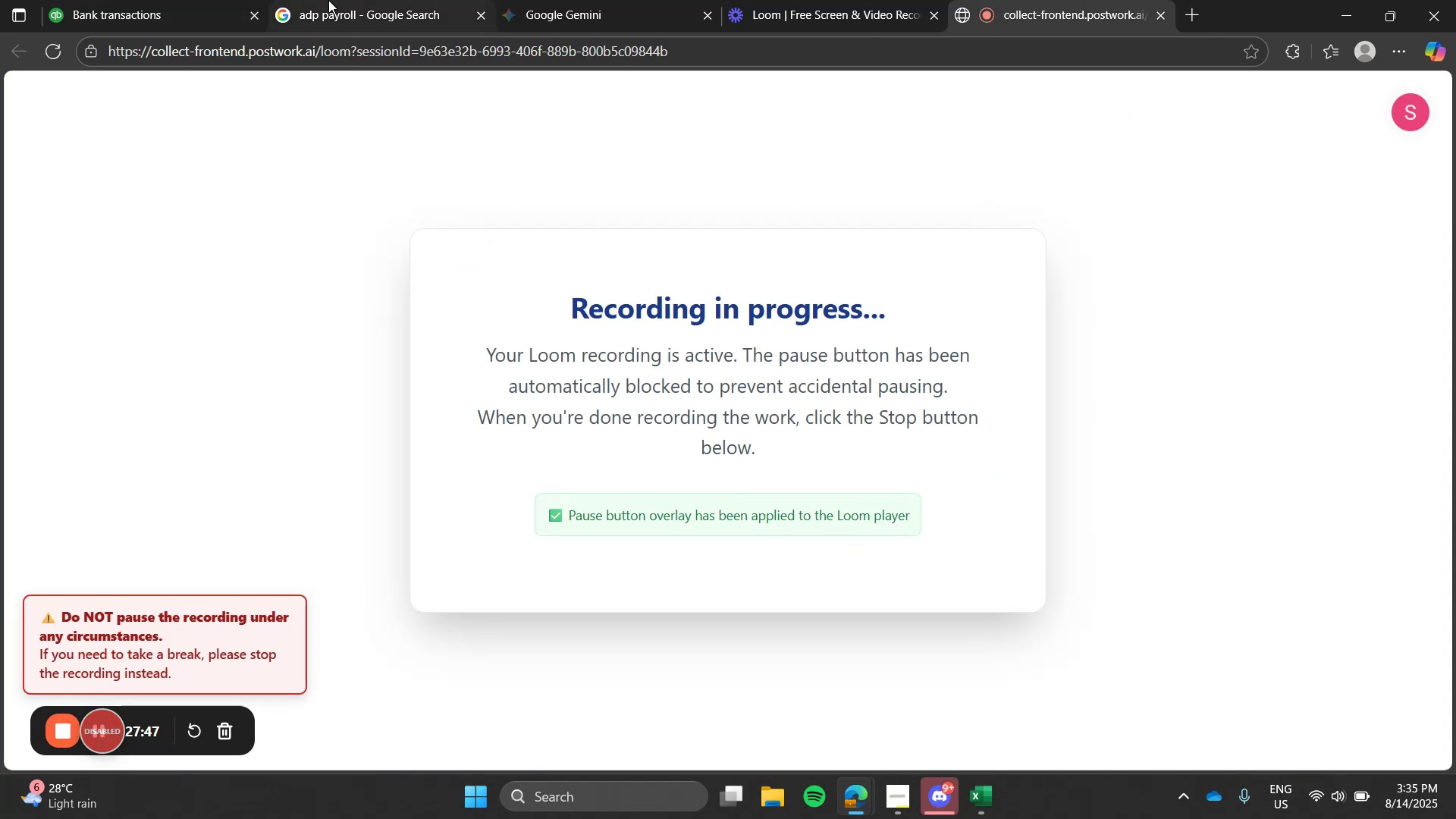 
left_click([129, 0])
 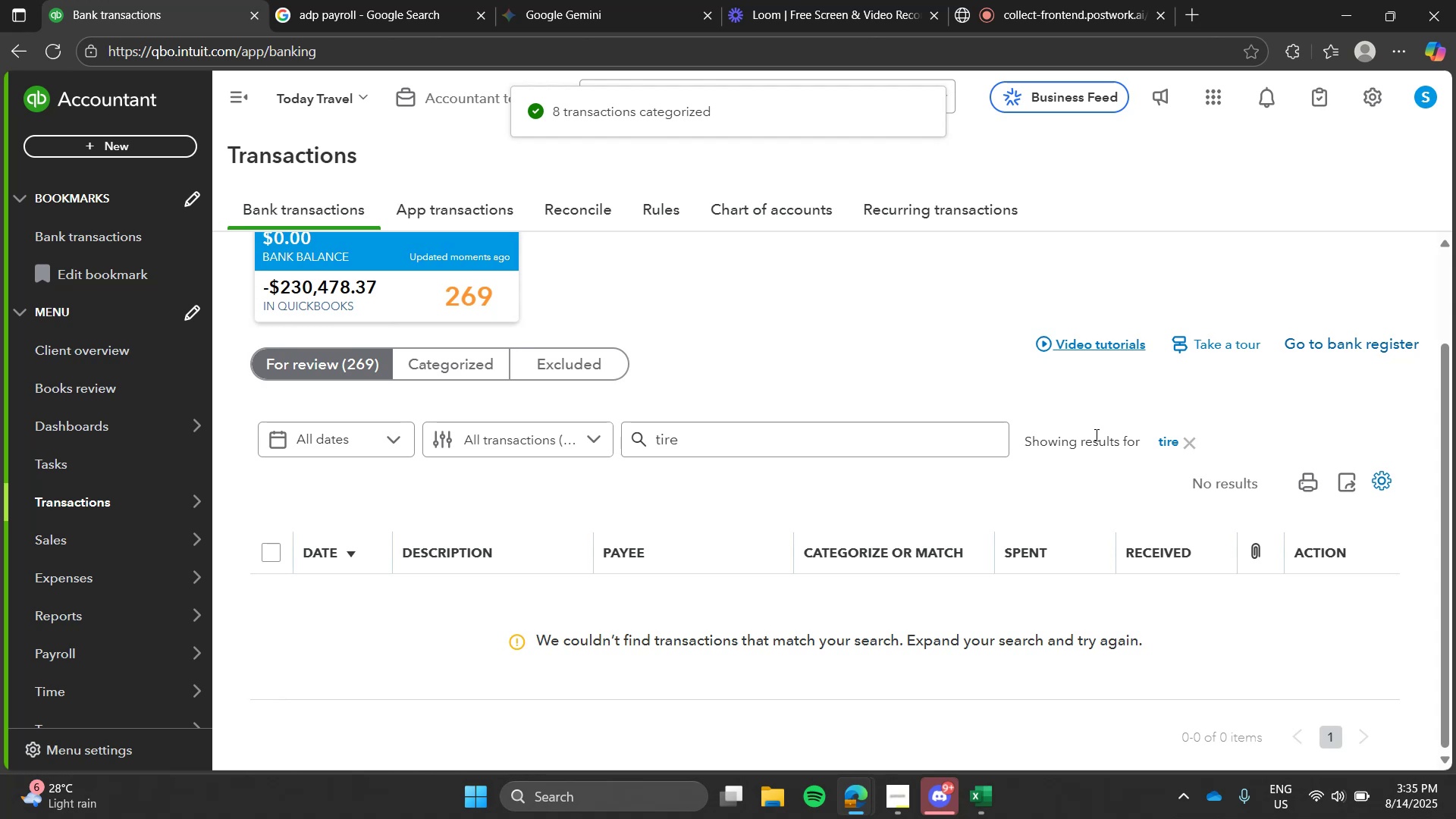 
left_click([1197, 439])
 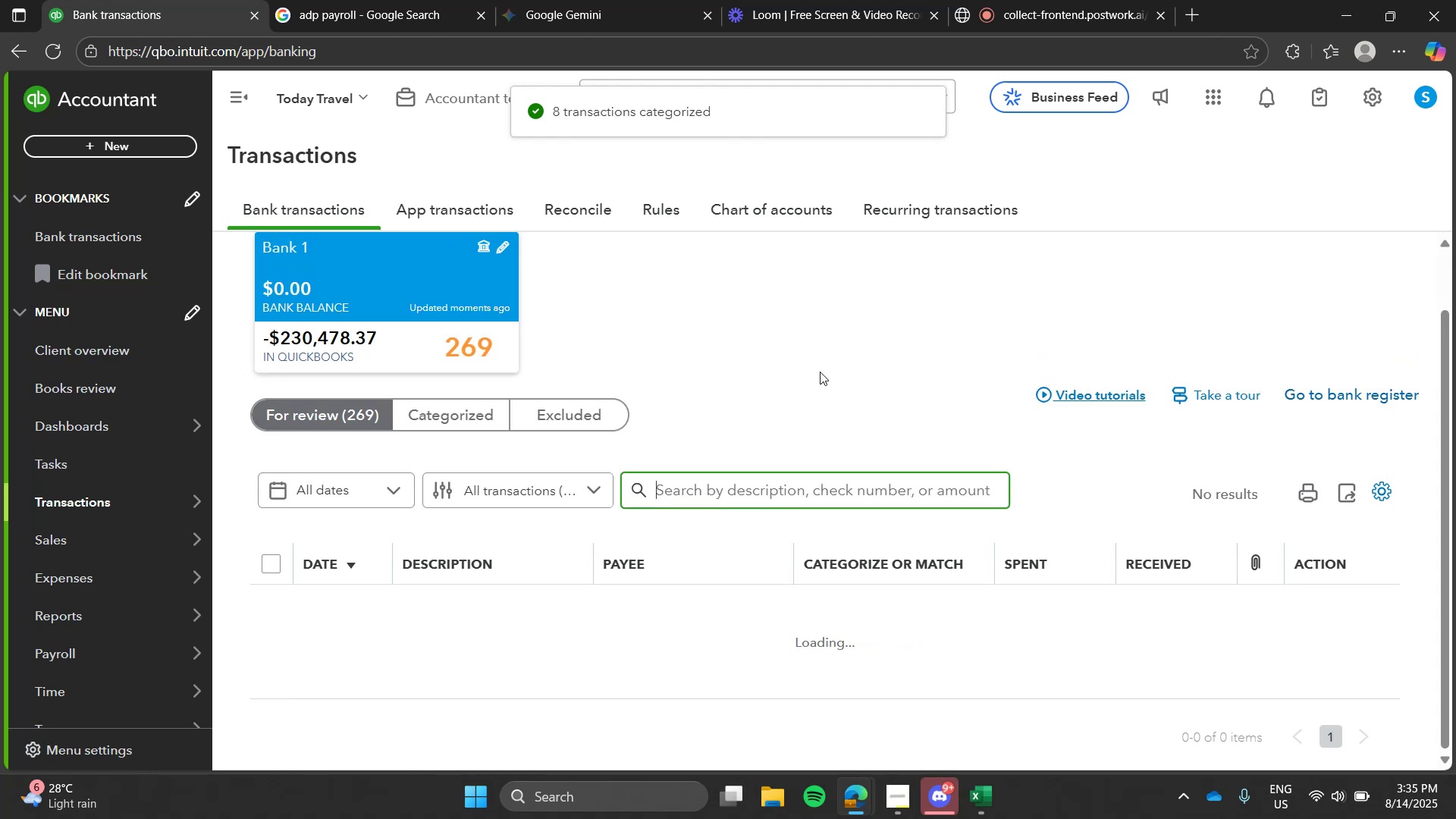 
left_click([820, 372])
 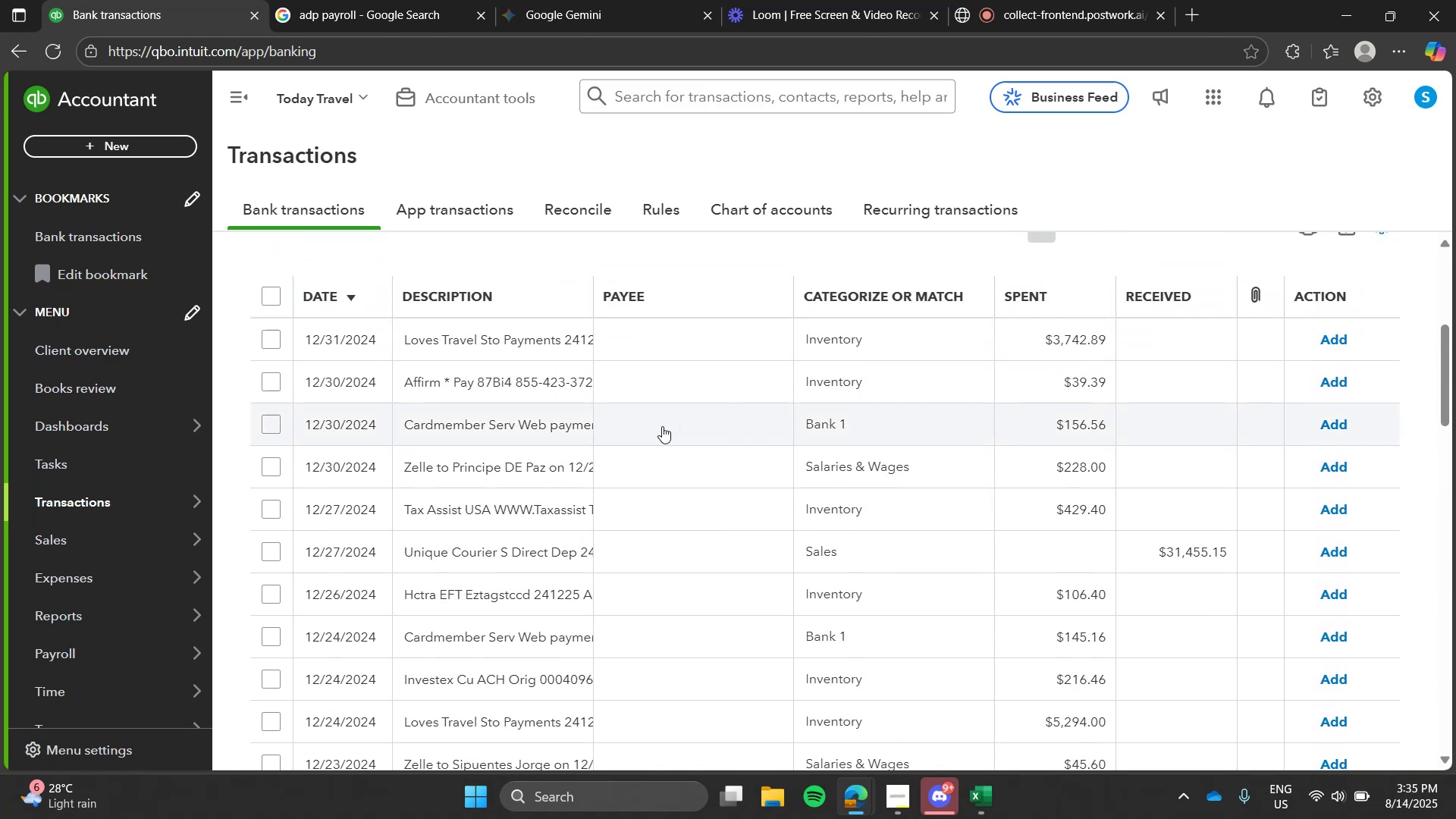 
left_click([682, 551])
 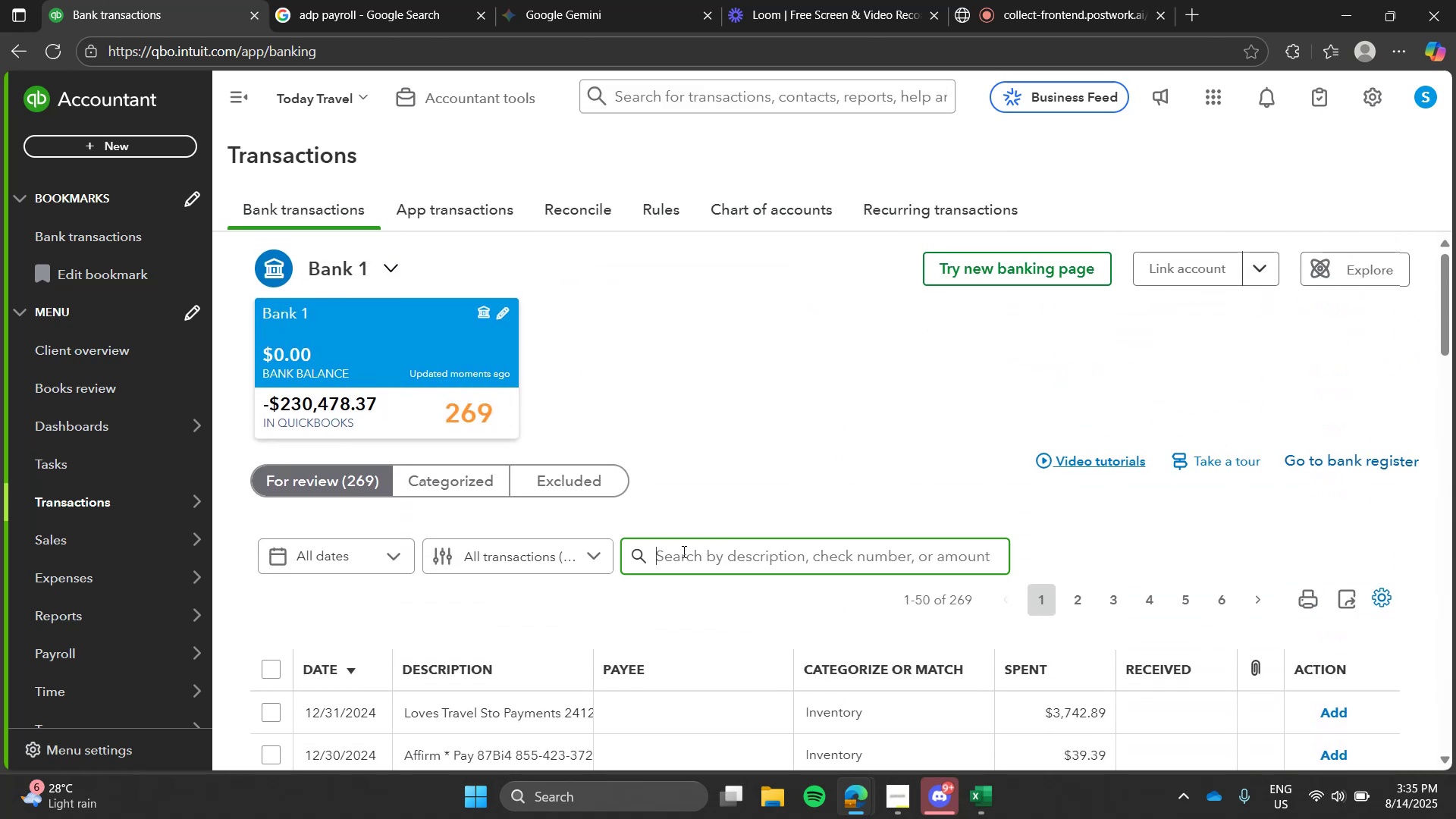 
type(oreilly)
 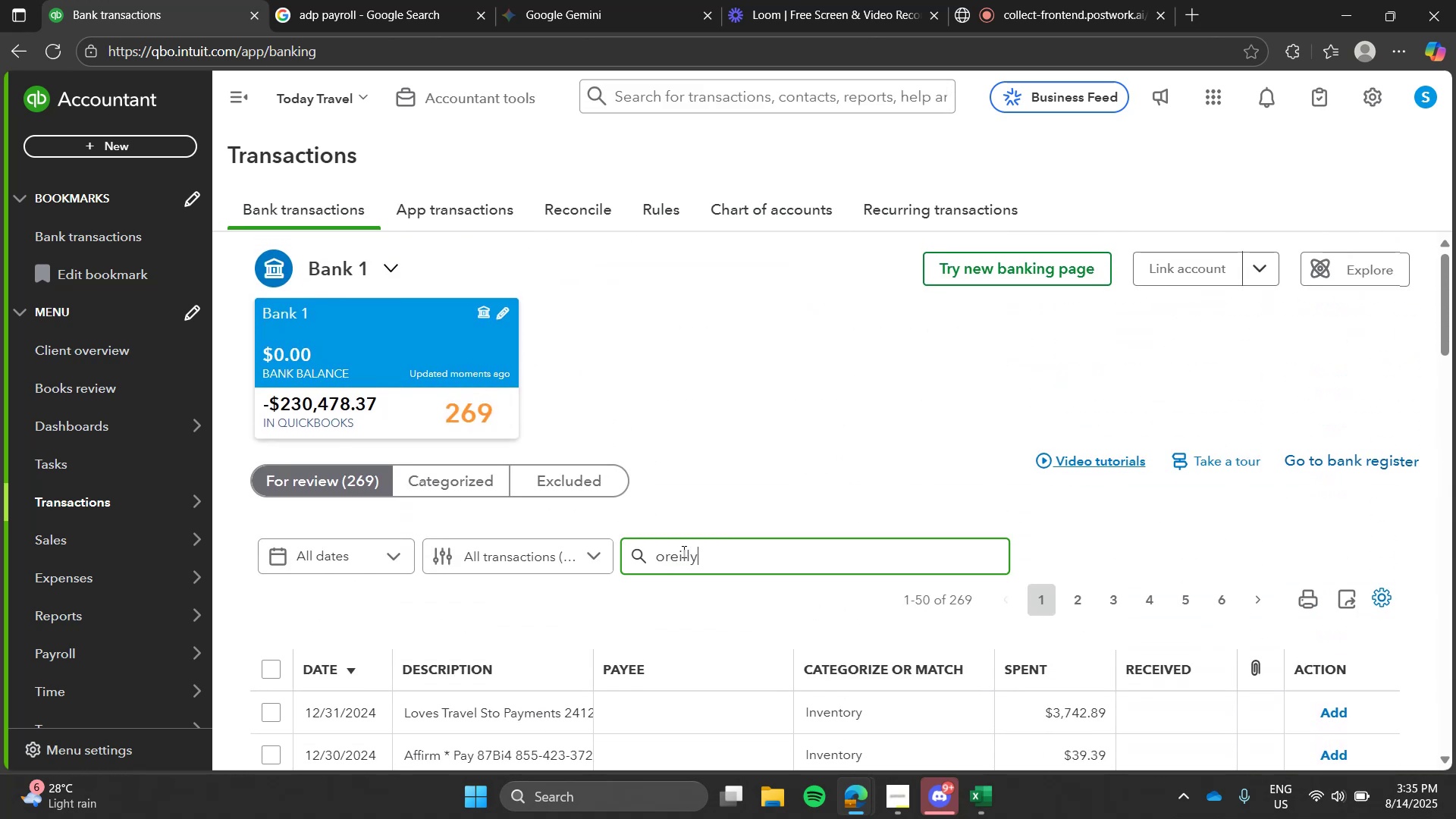 
key(Enter)
 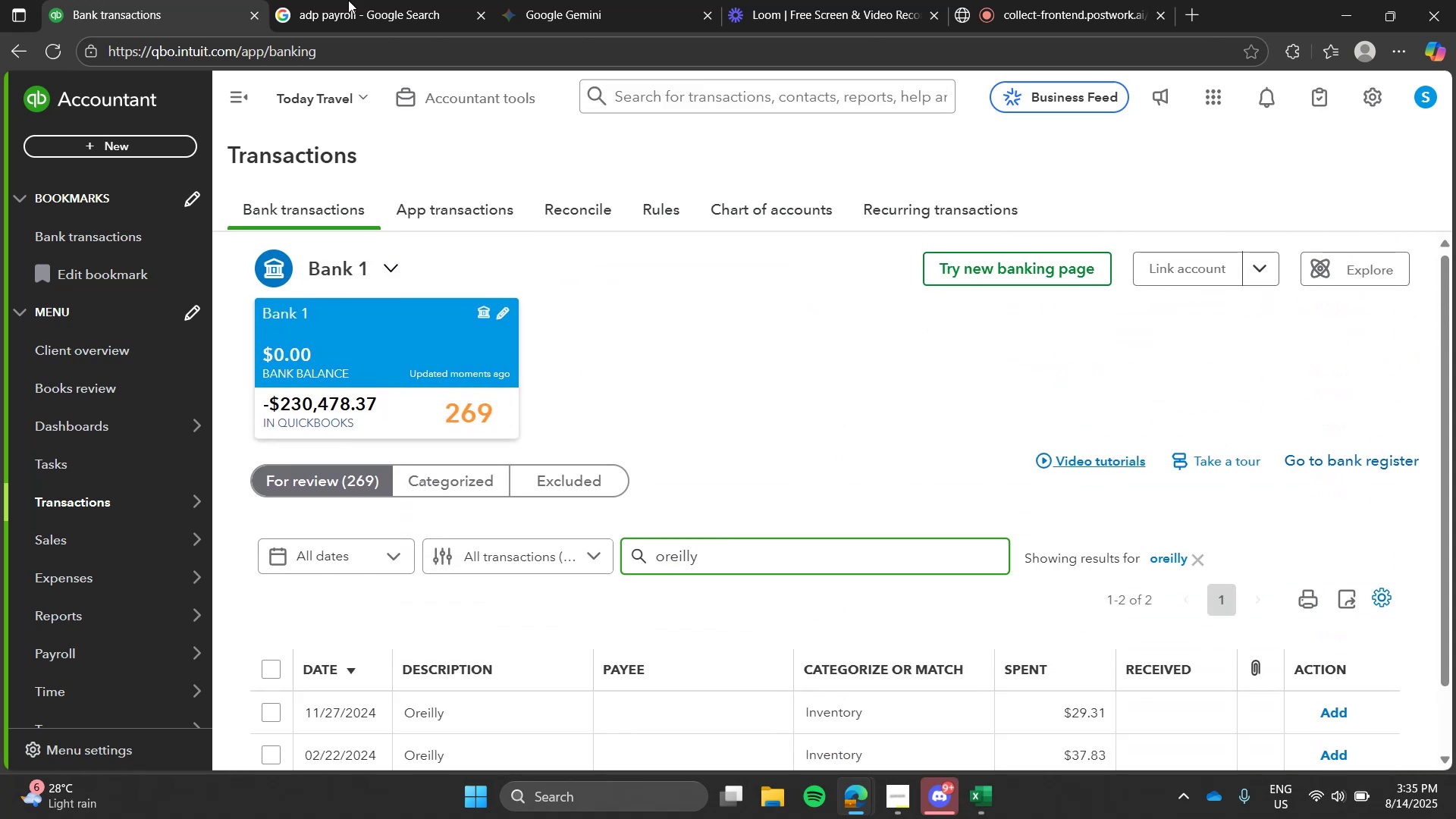 
left_click([324, 0])
 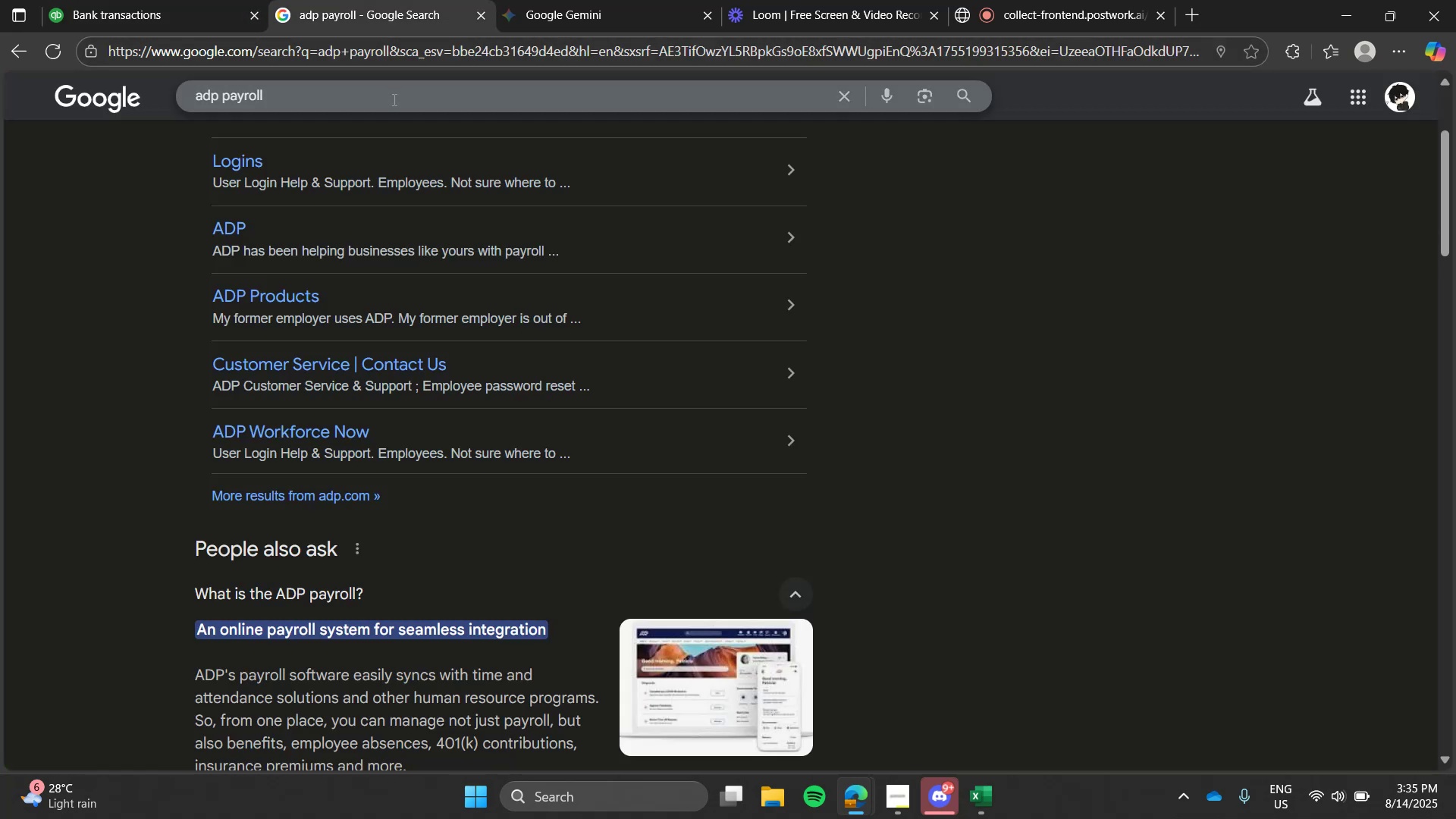 
double_click([393, 99])
 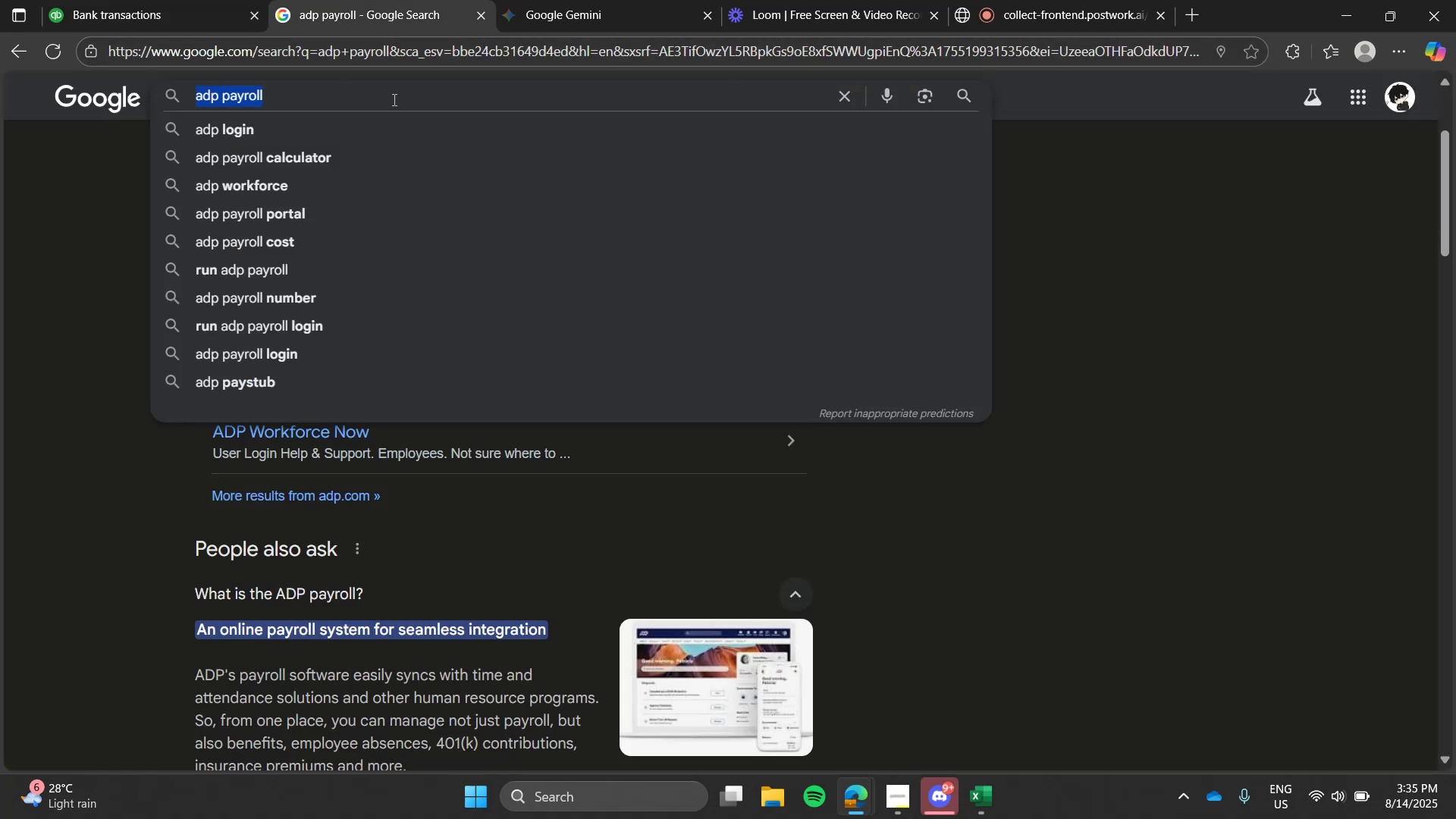 
triple_click([393, 99])
 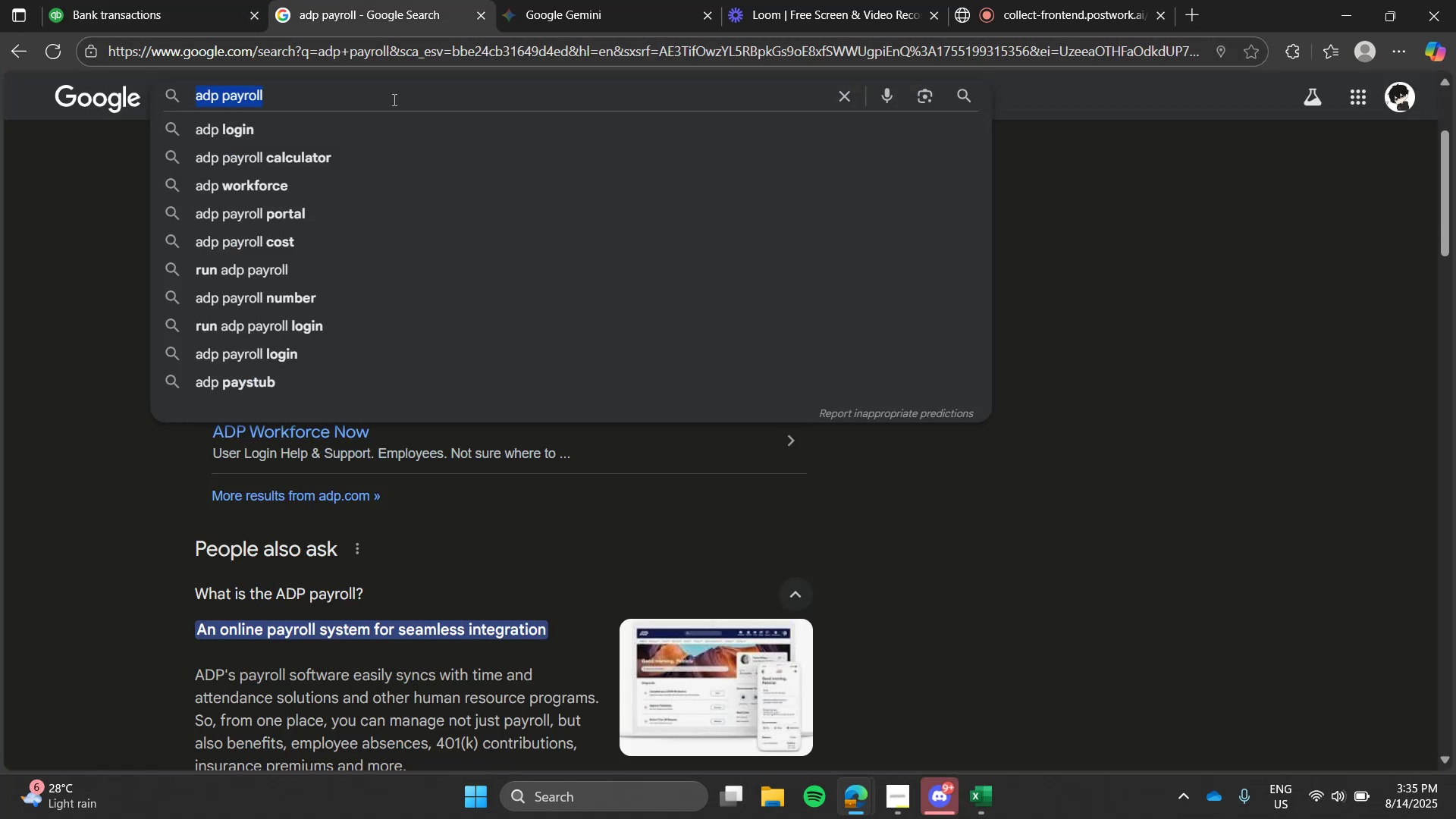 
type(oer)
key(Backspace)
key(Backspace)
type(reilly)
 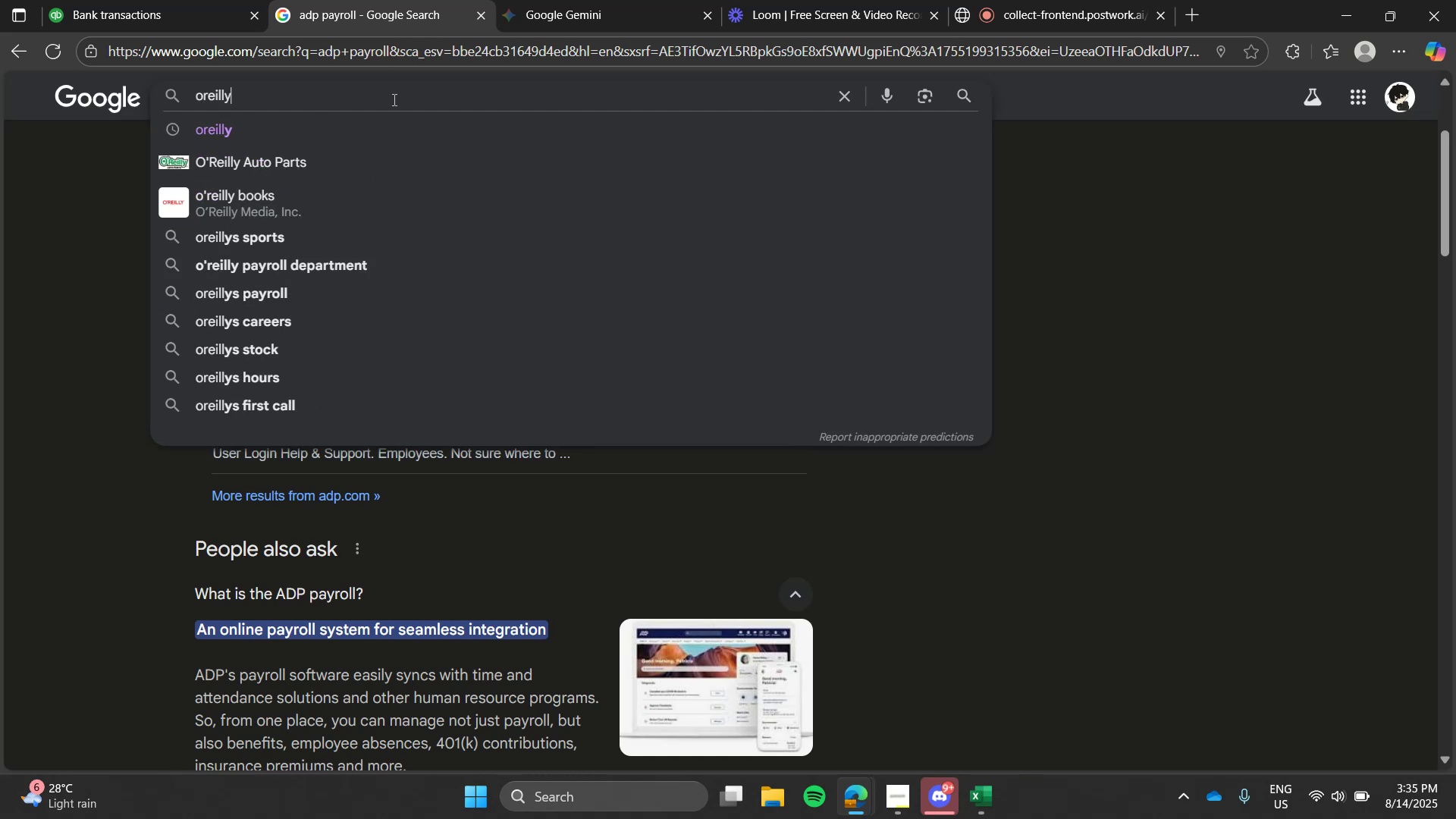 
key(Enter)
 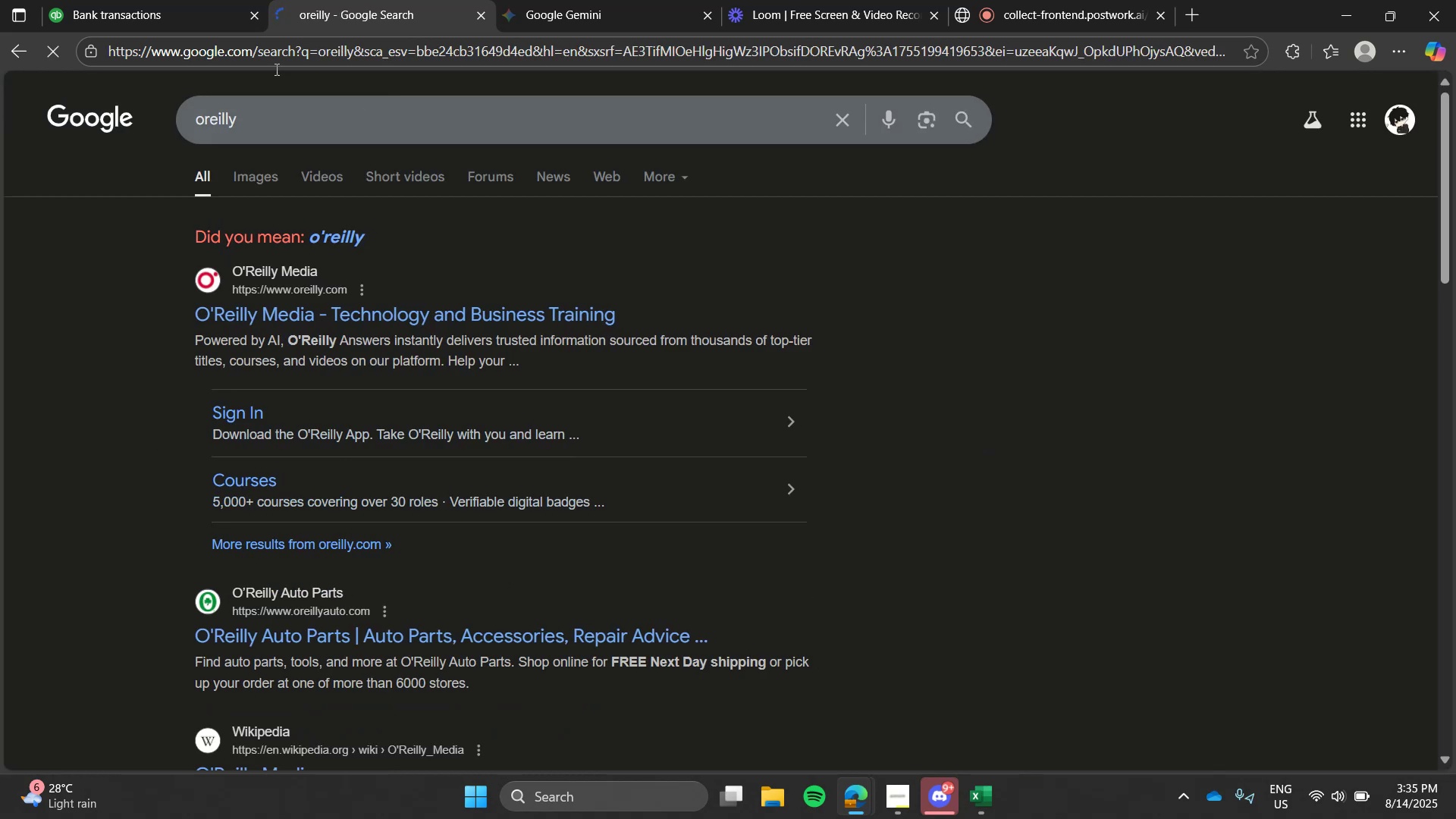 
left_click([91, 0])
 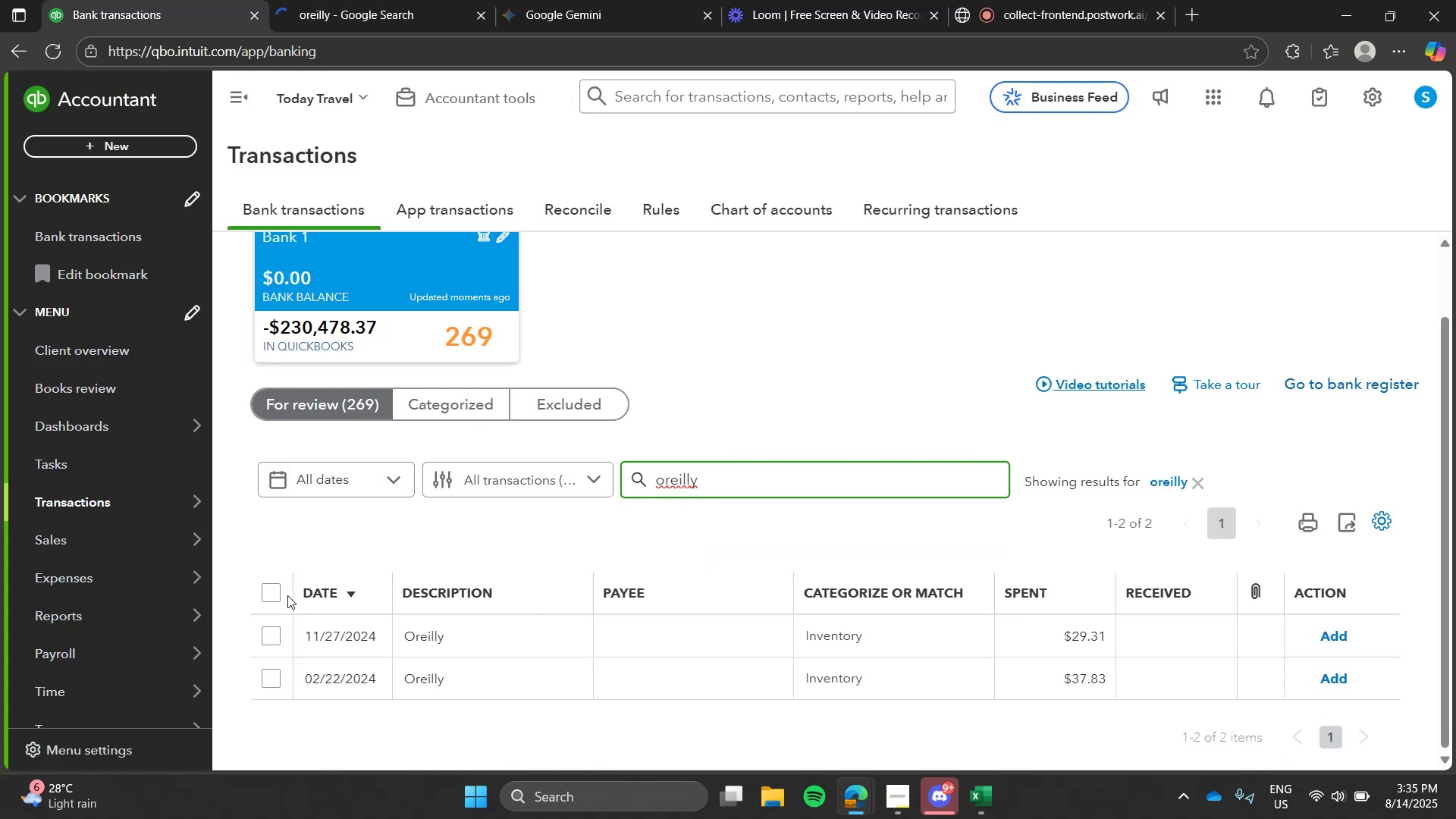 
left_click([268, 592])
 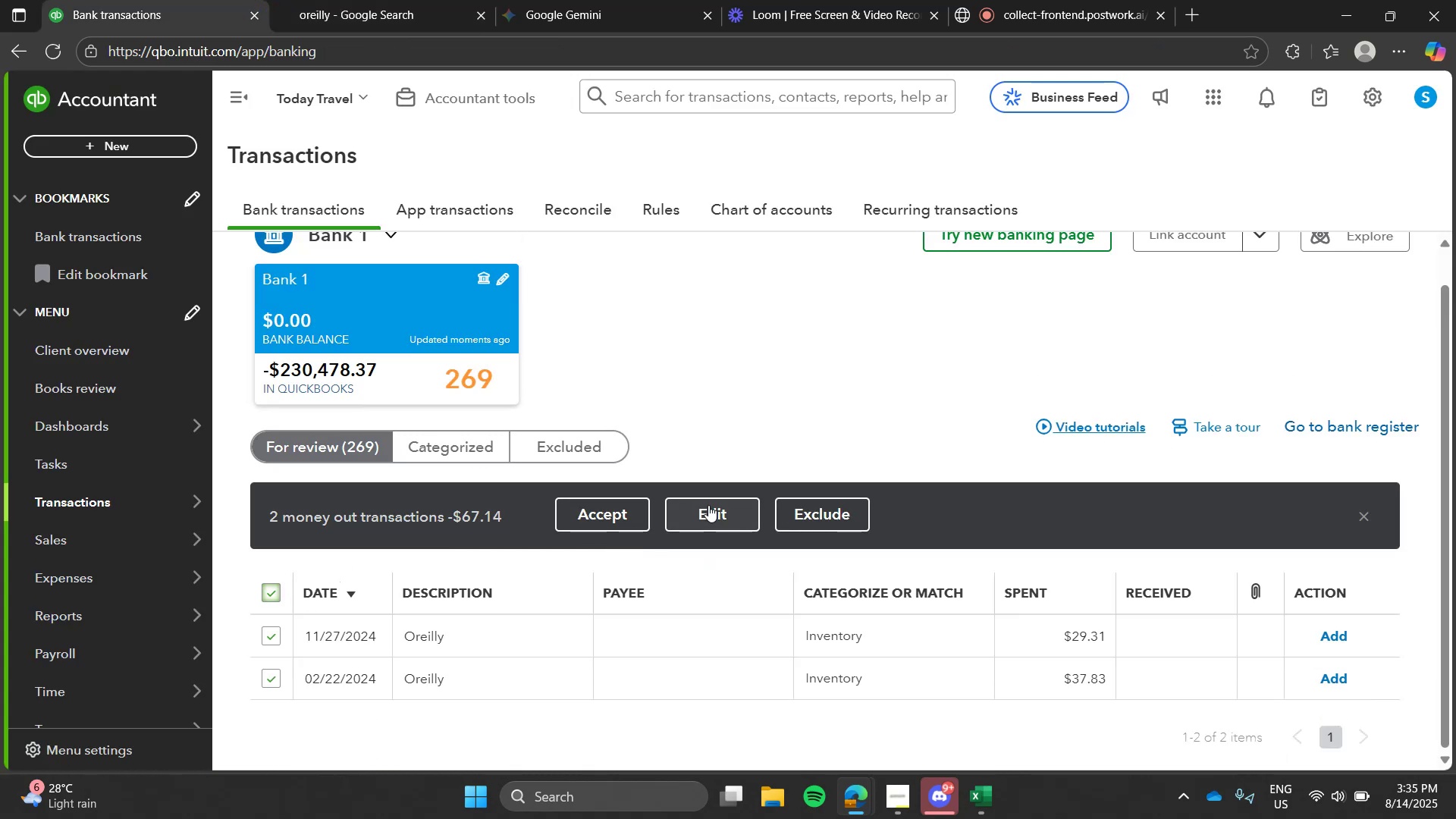 
left_click([708, 505])
 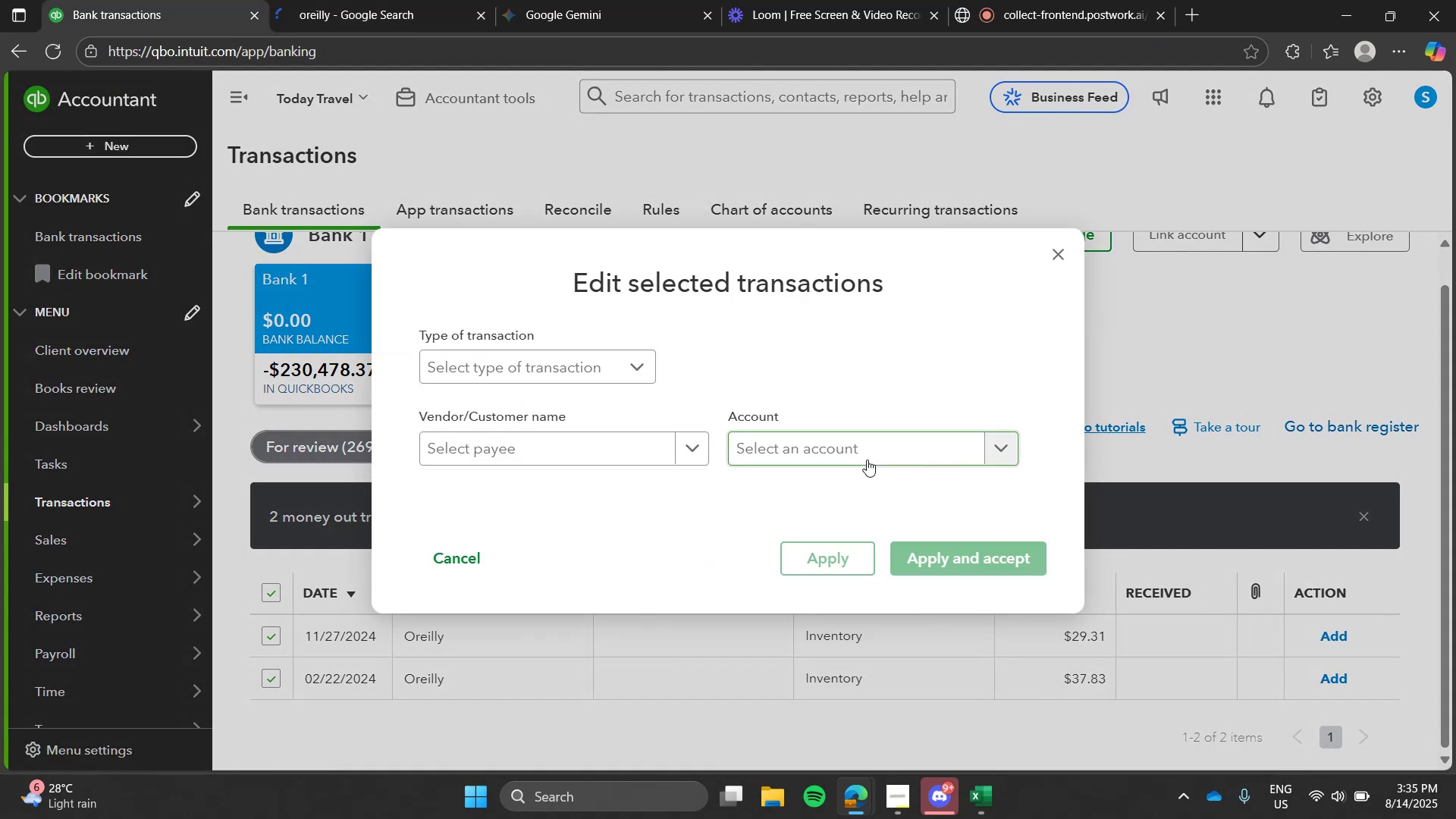 
left_click([867, 460])
 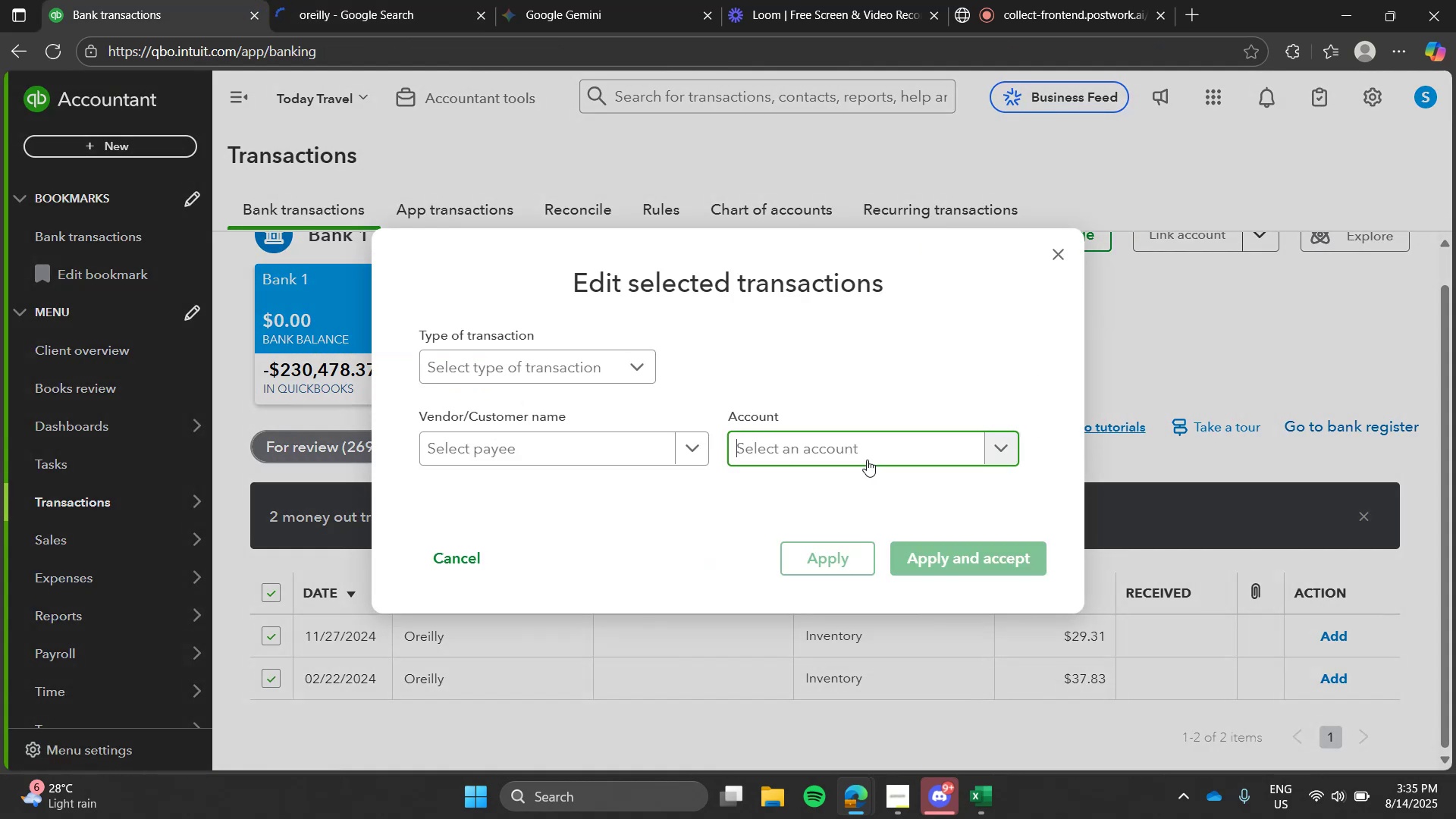 
type(m)
key(Backspace)
type(repai)
 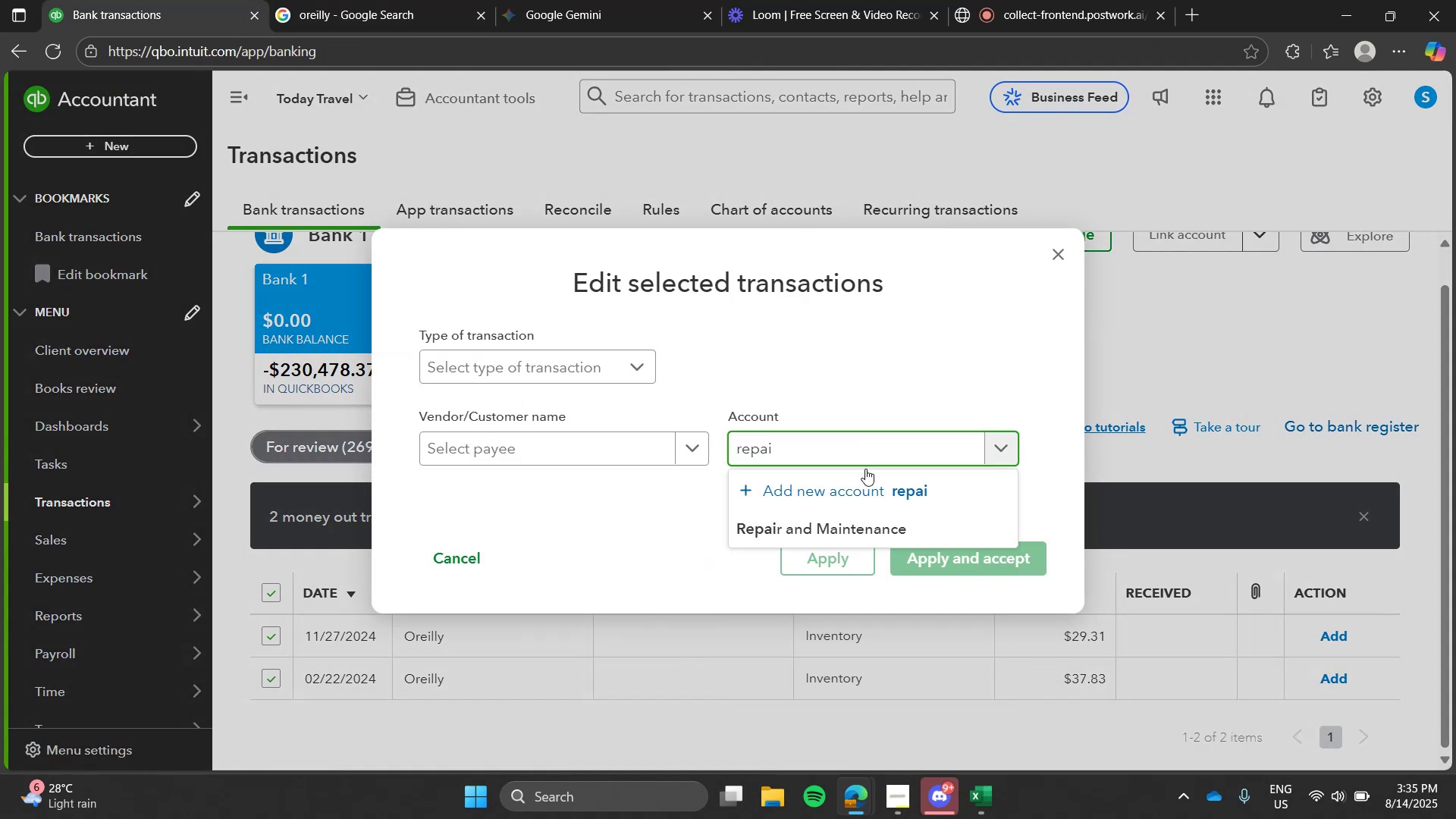 
key(Enter)
 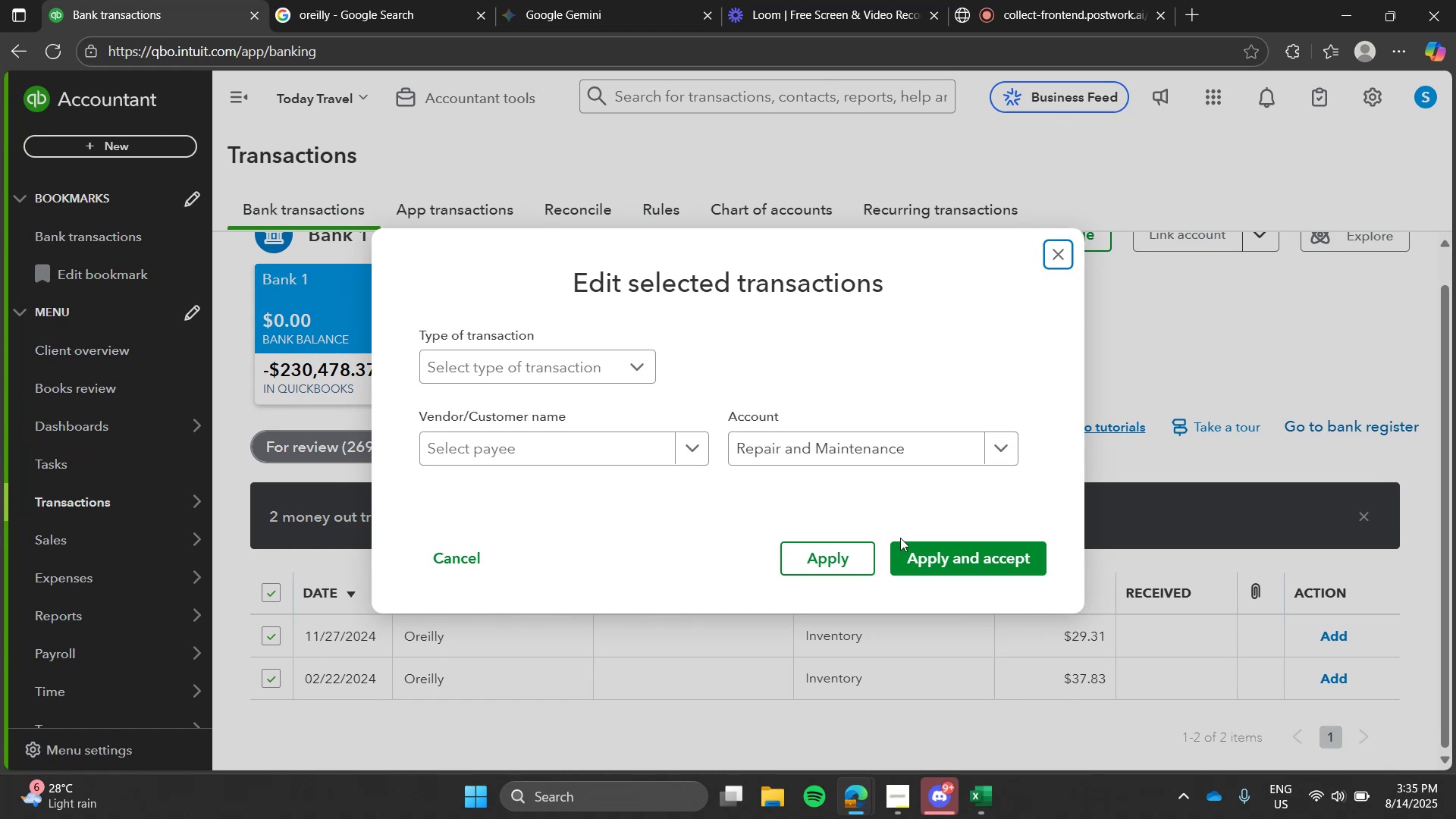 
left_click([912, 552])
 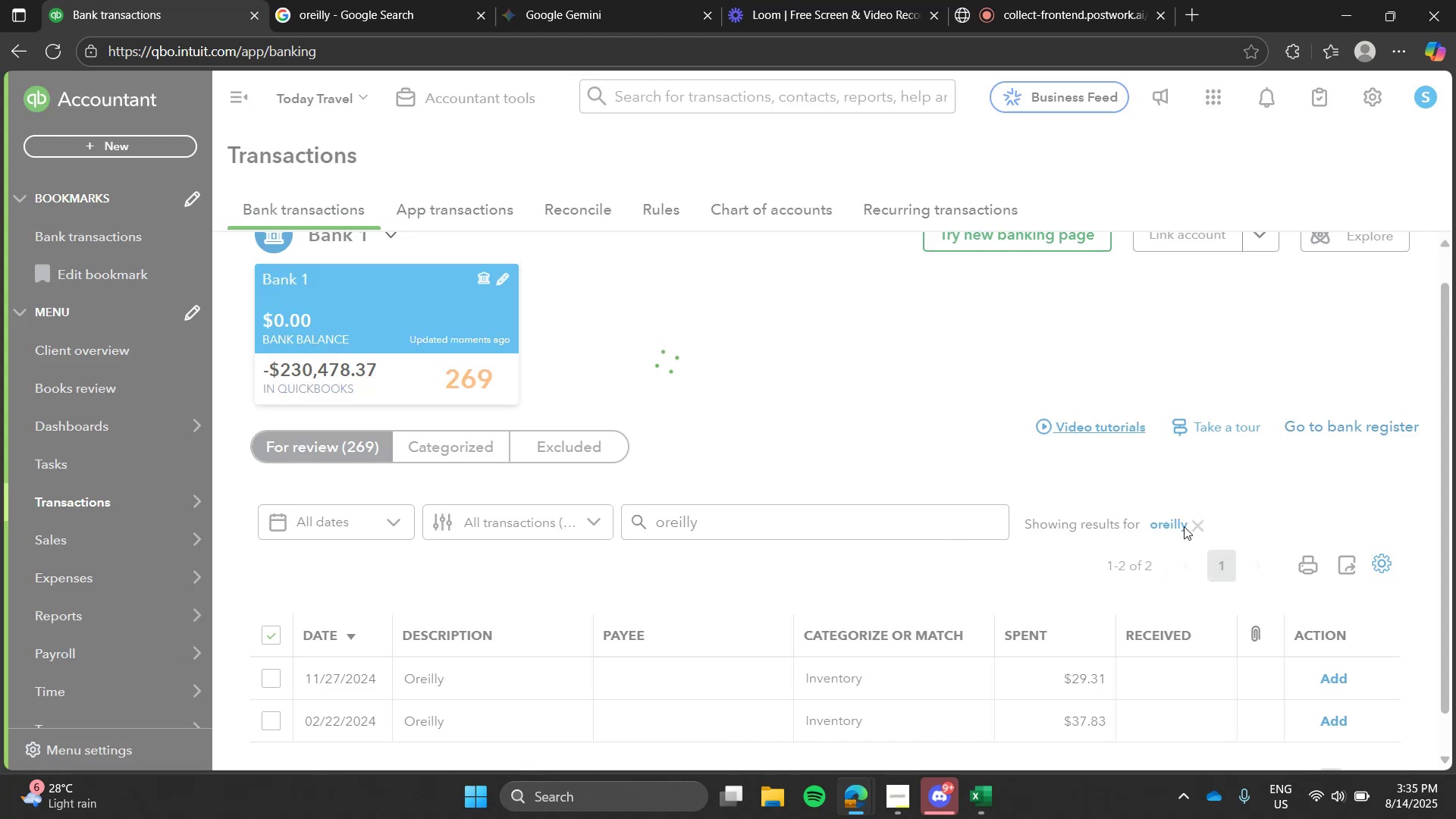 
left_click([1189, 525])
 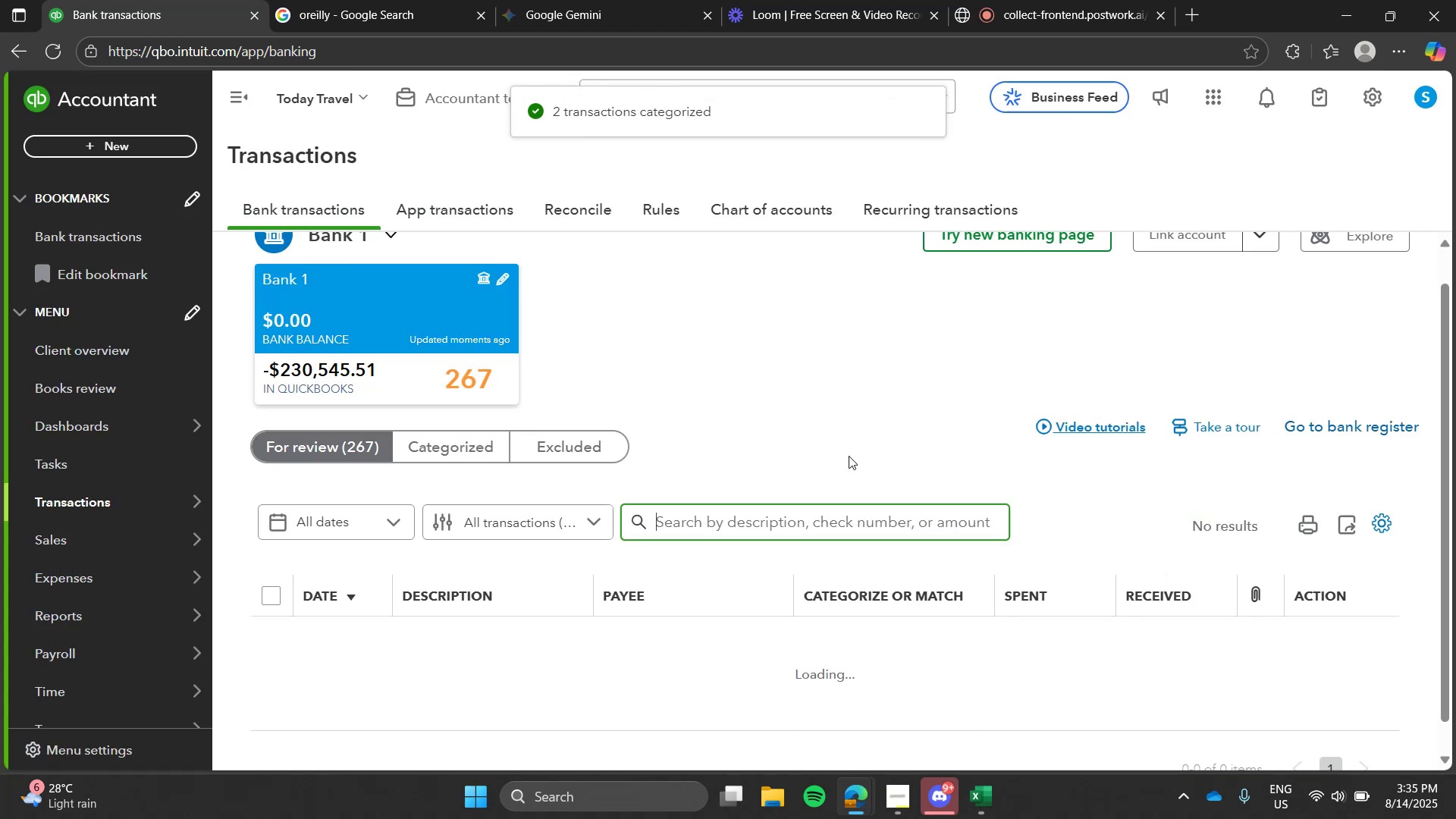 
left_click([849, 456])
 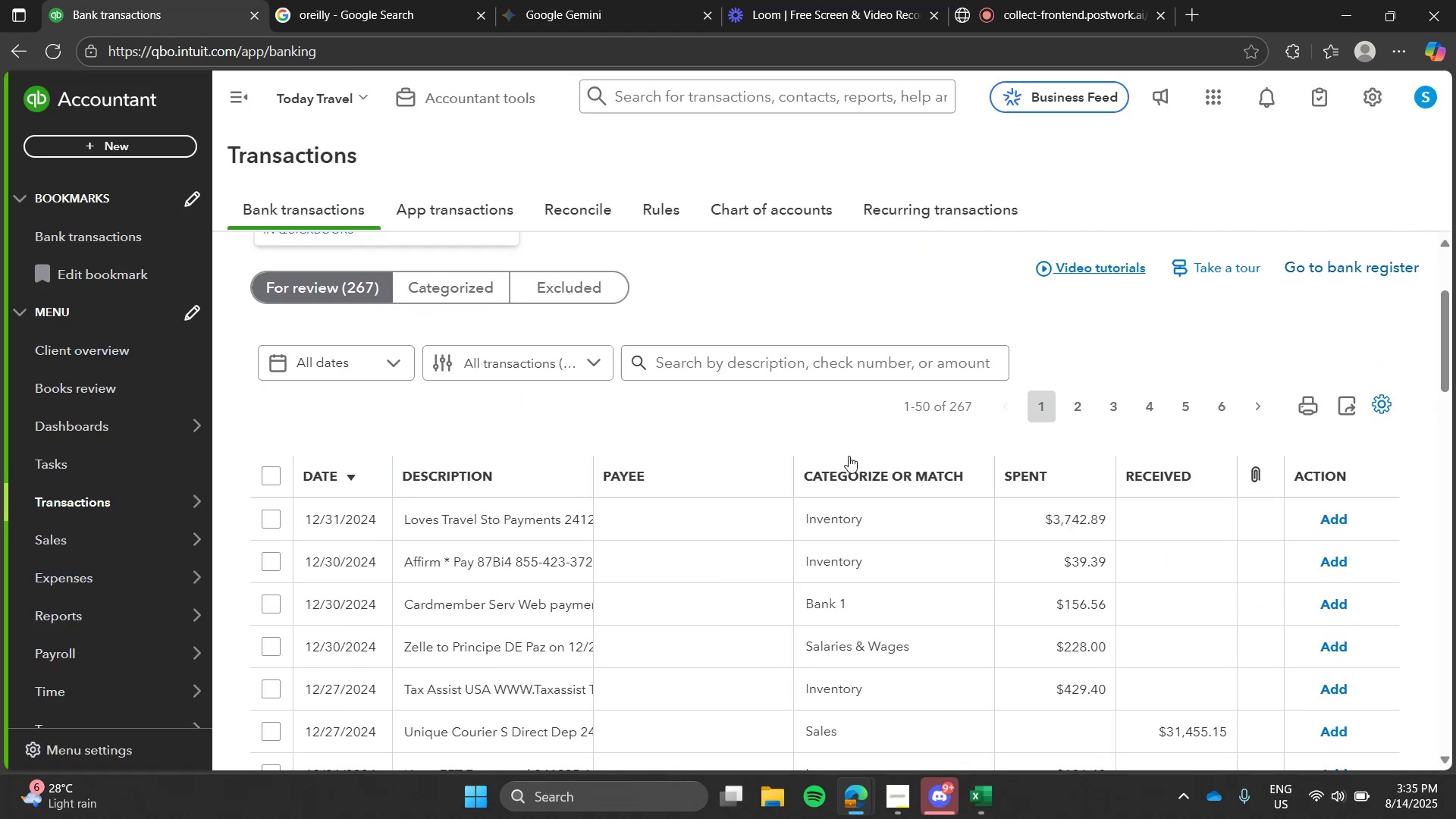 
left_click([568, 515])
 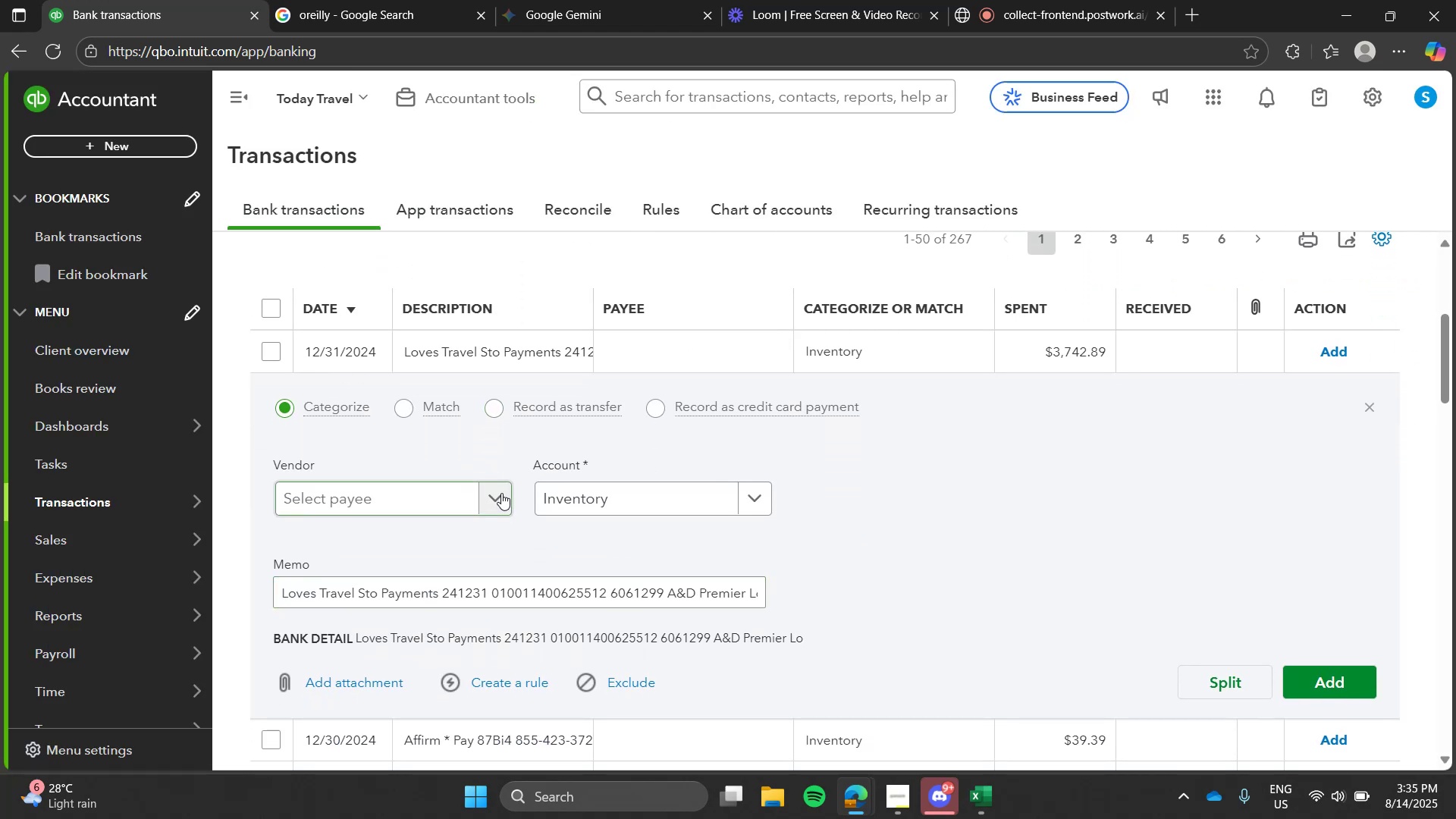 
left_click([466, 0])
 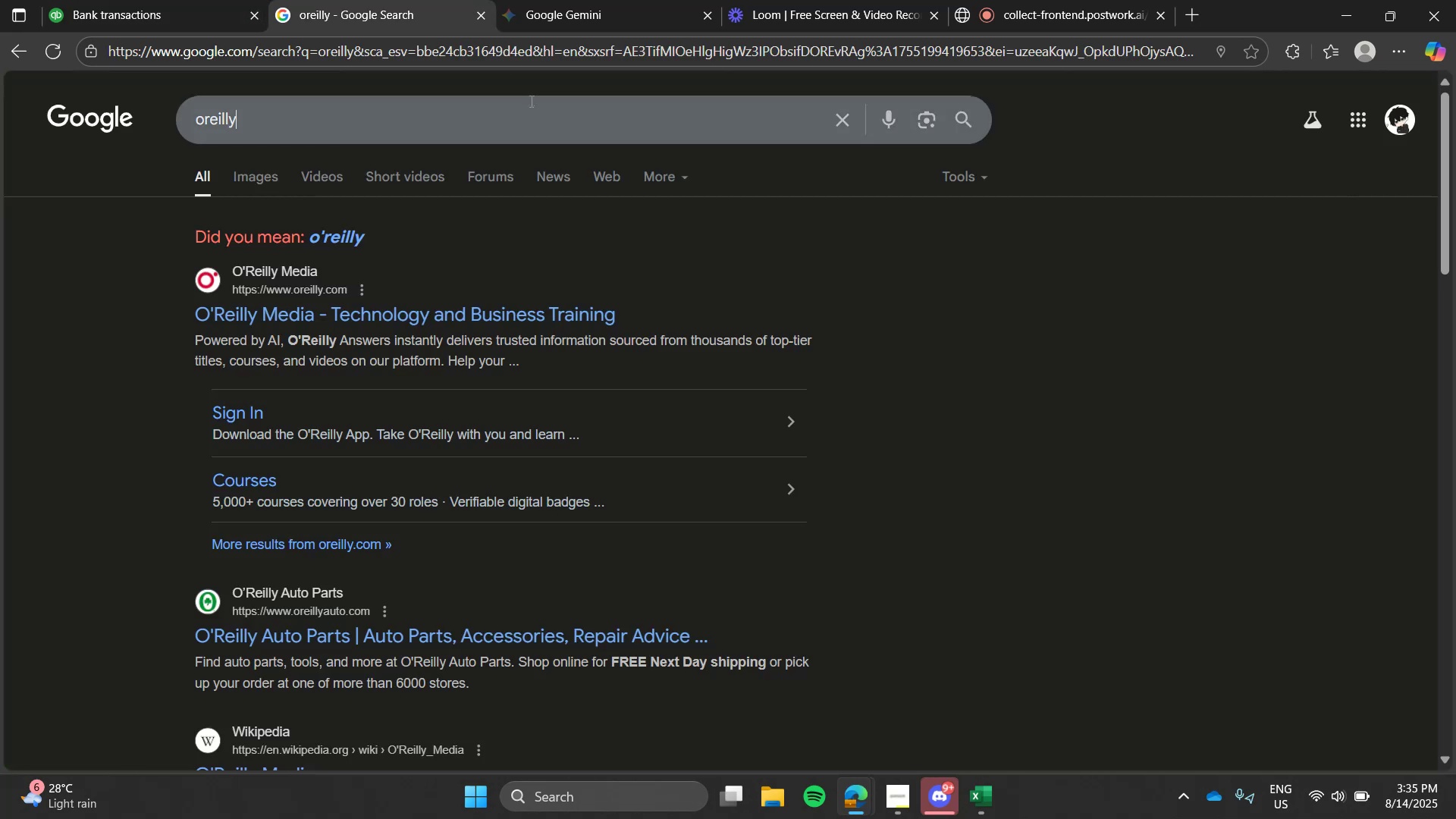 
double_click([530, 101])
 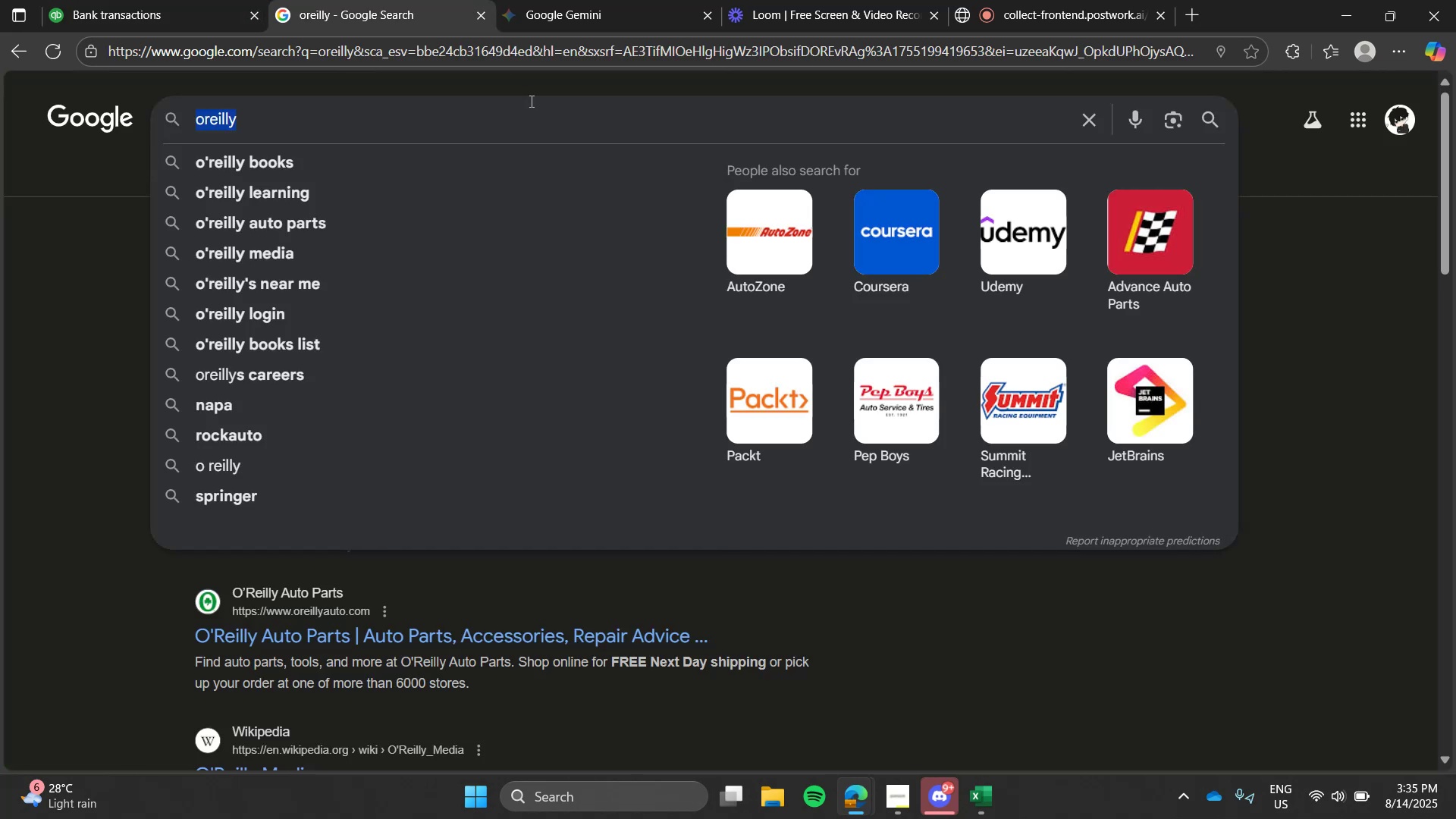 
type(loves travel)
 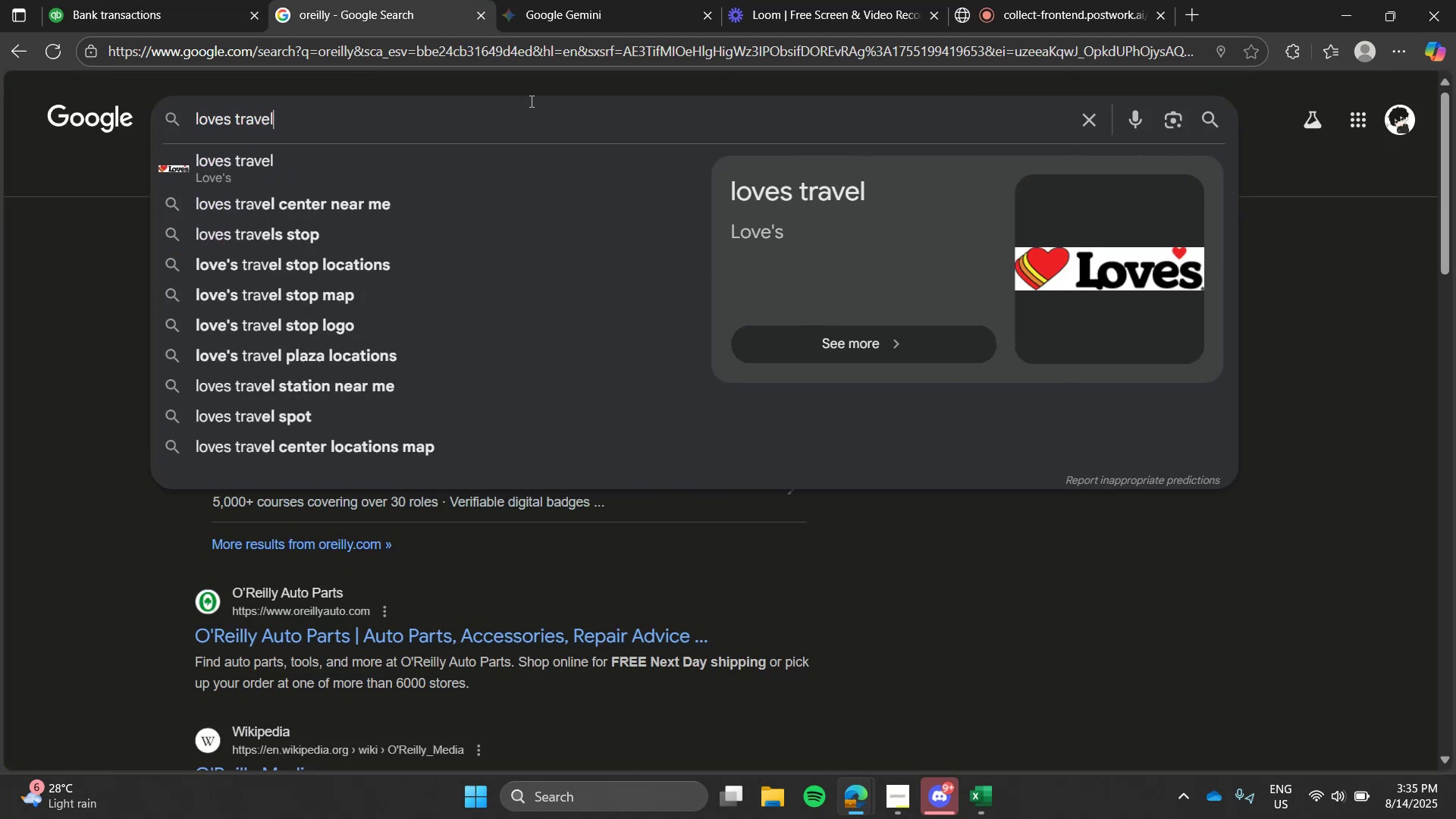 
key(Enter)
 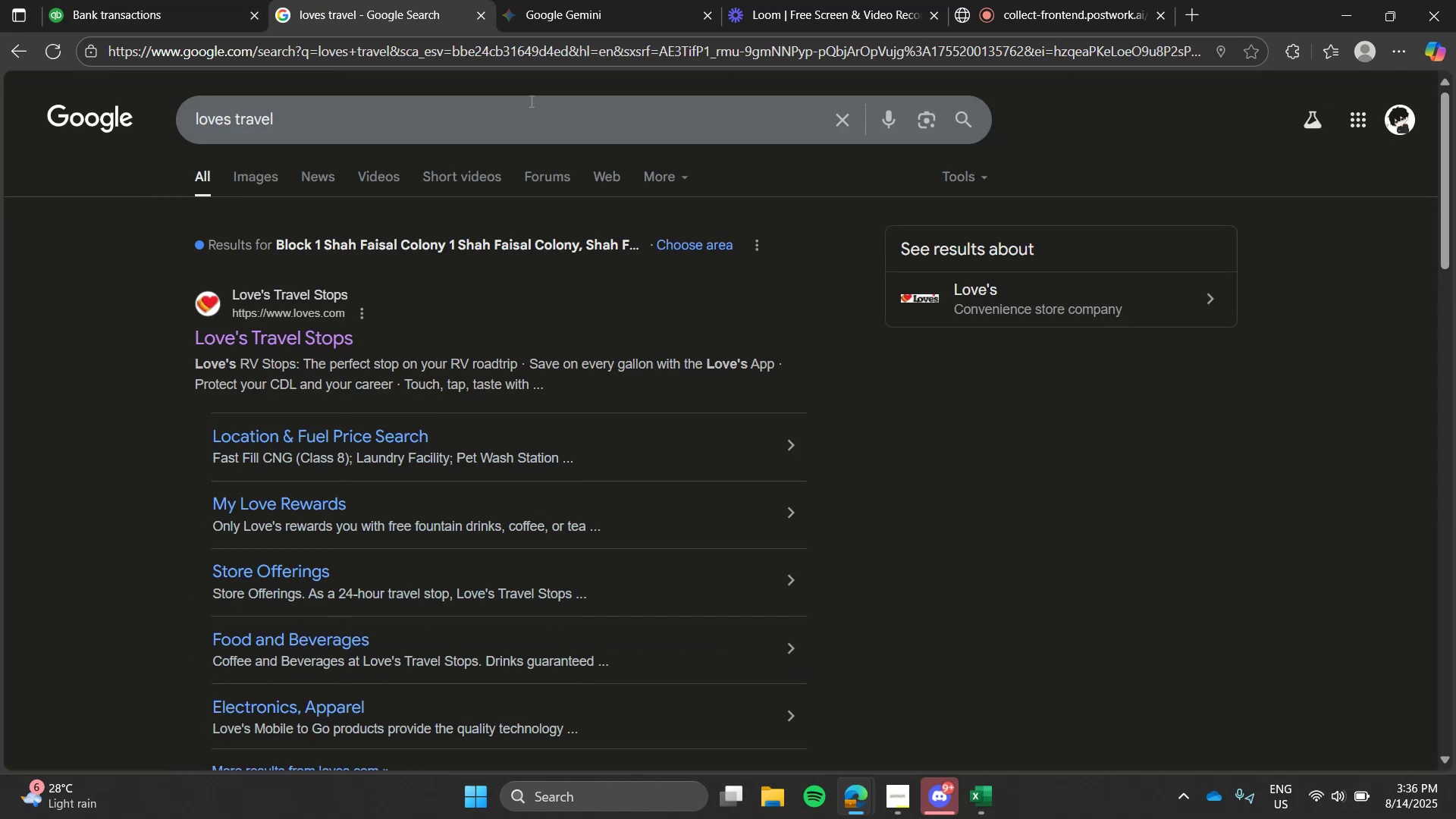 
wait(5.52)
 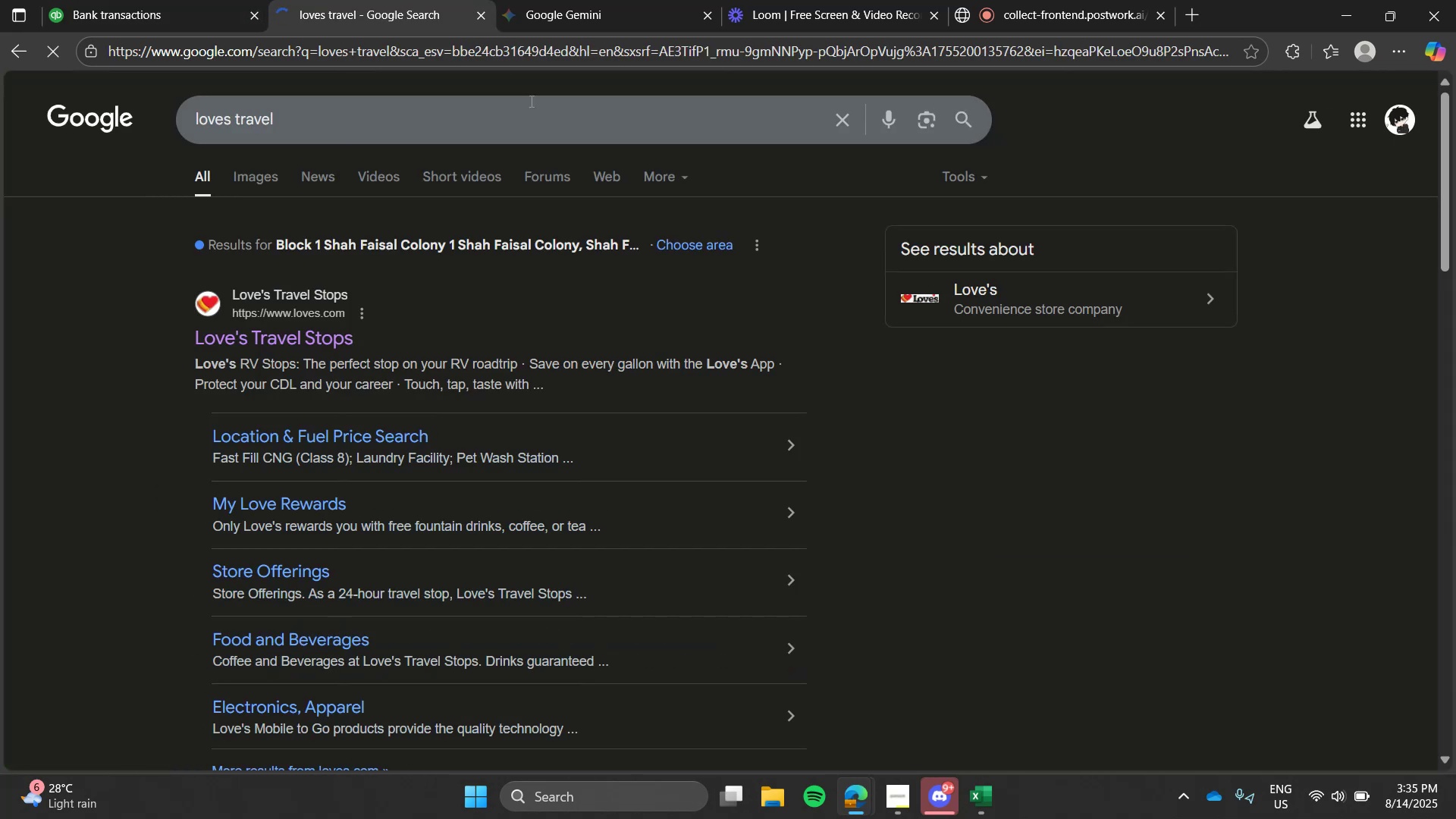 
left_click([207, 0])
 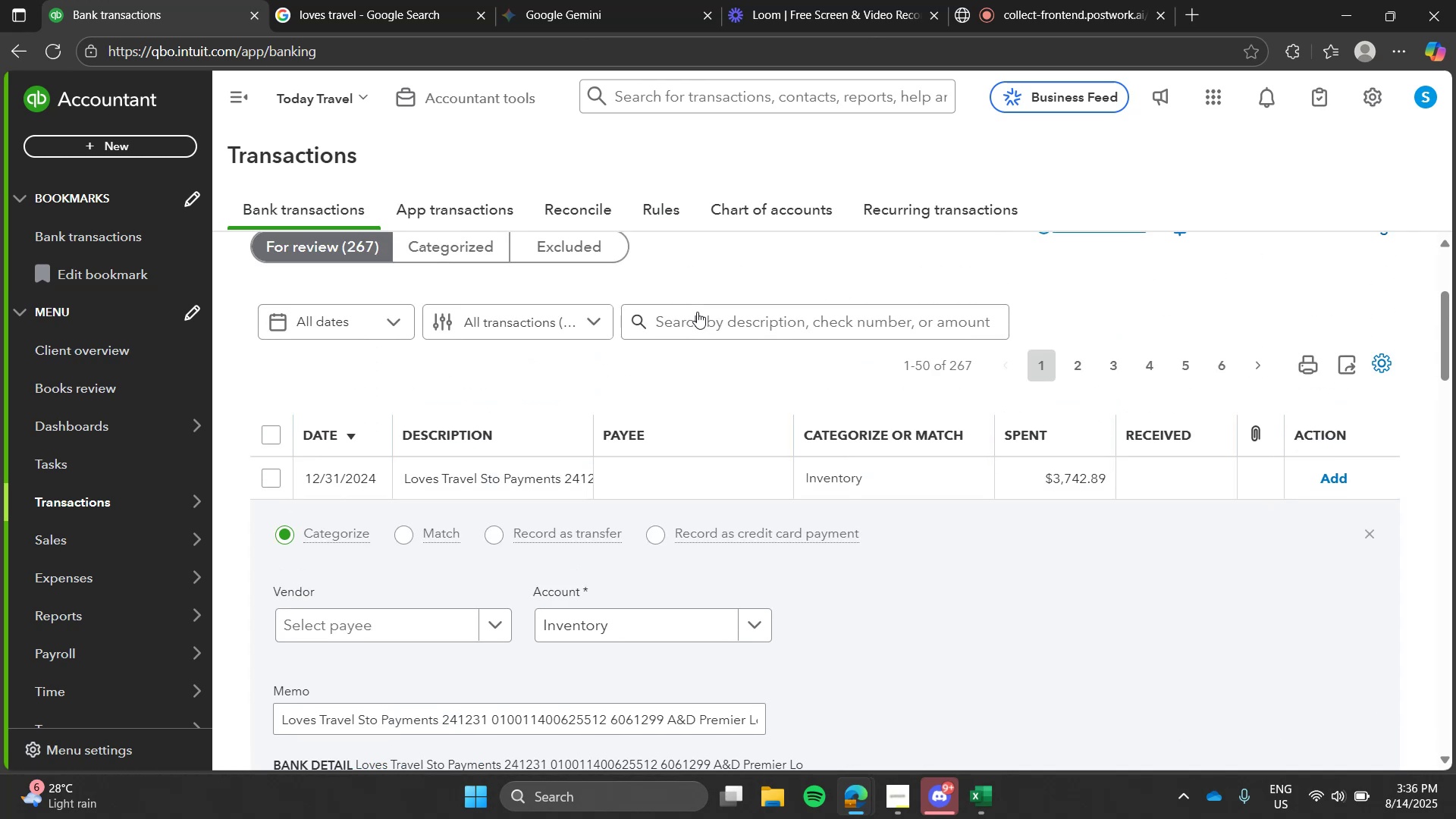 
left_click([787, 369])
 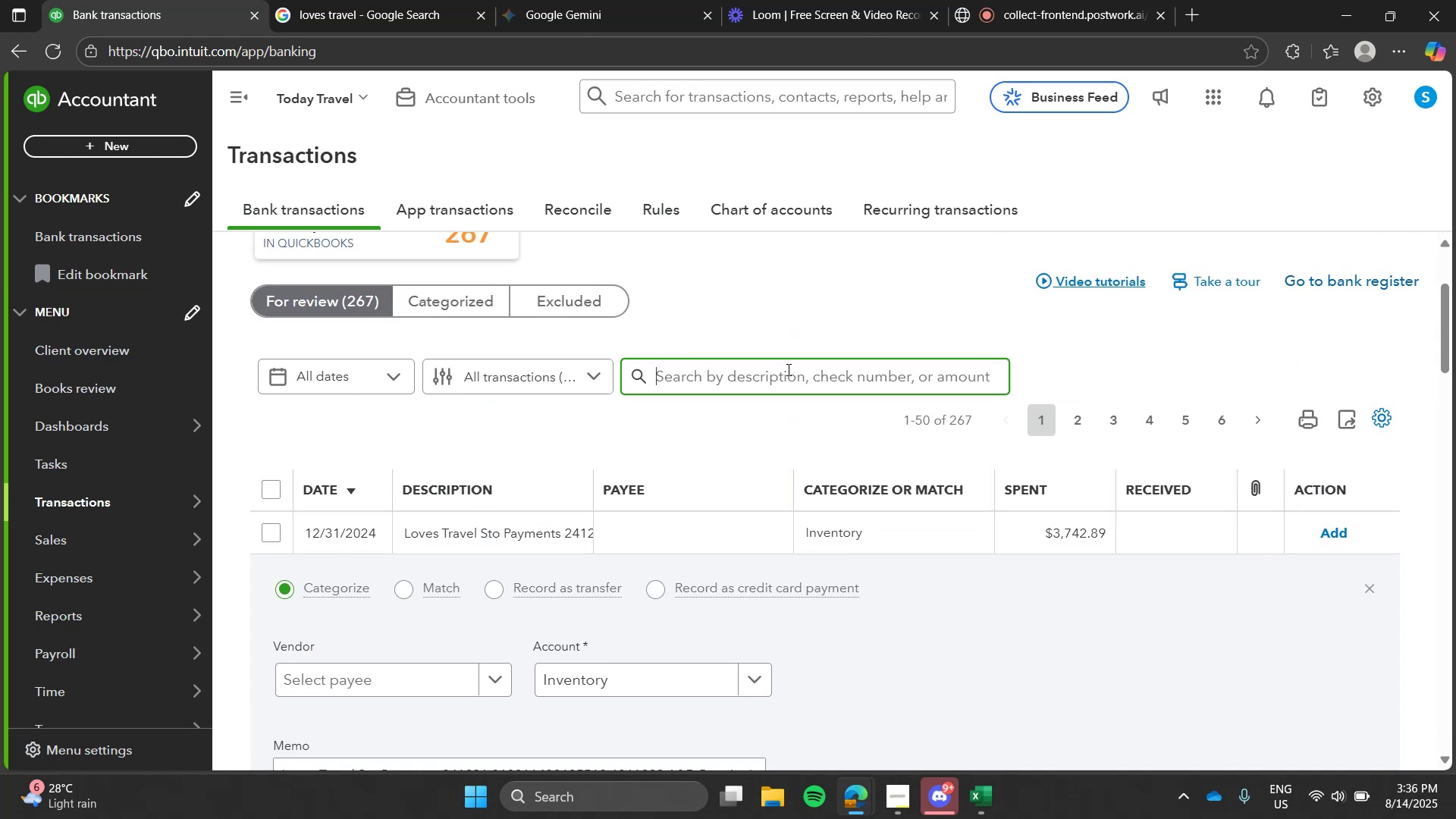 
type(loves)
 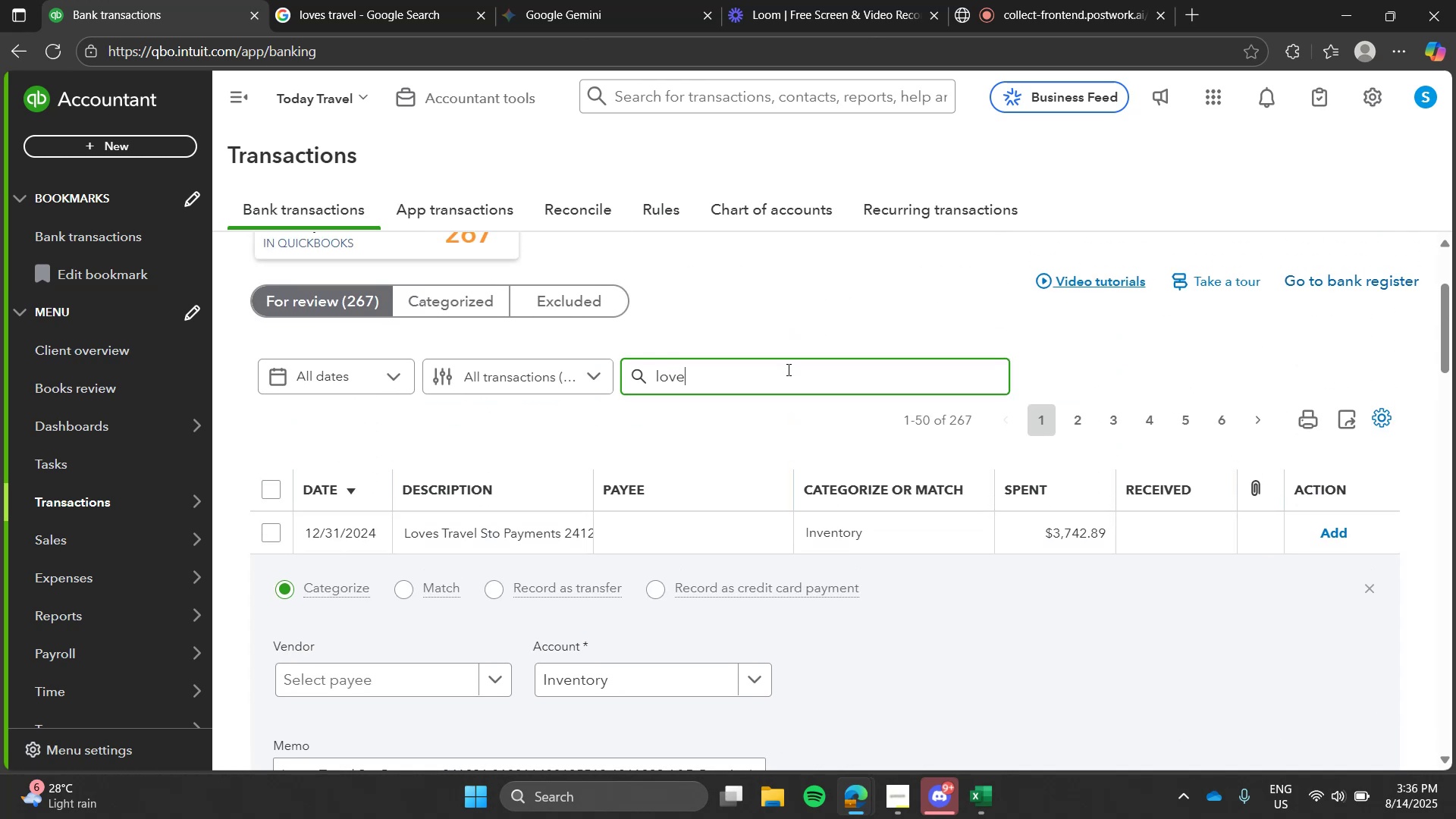 
key(Enter)
 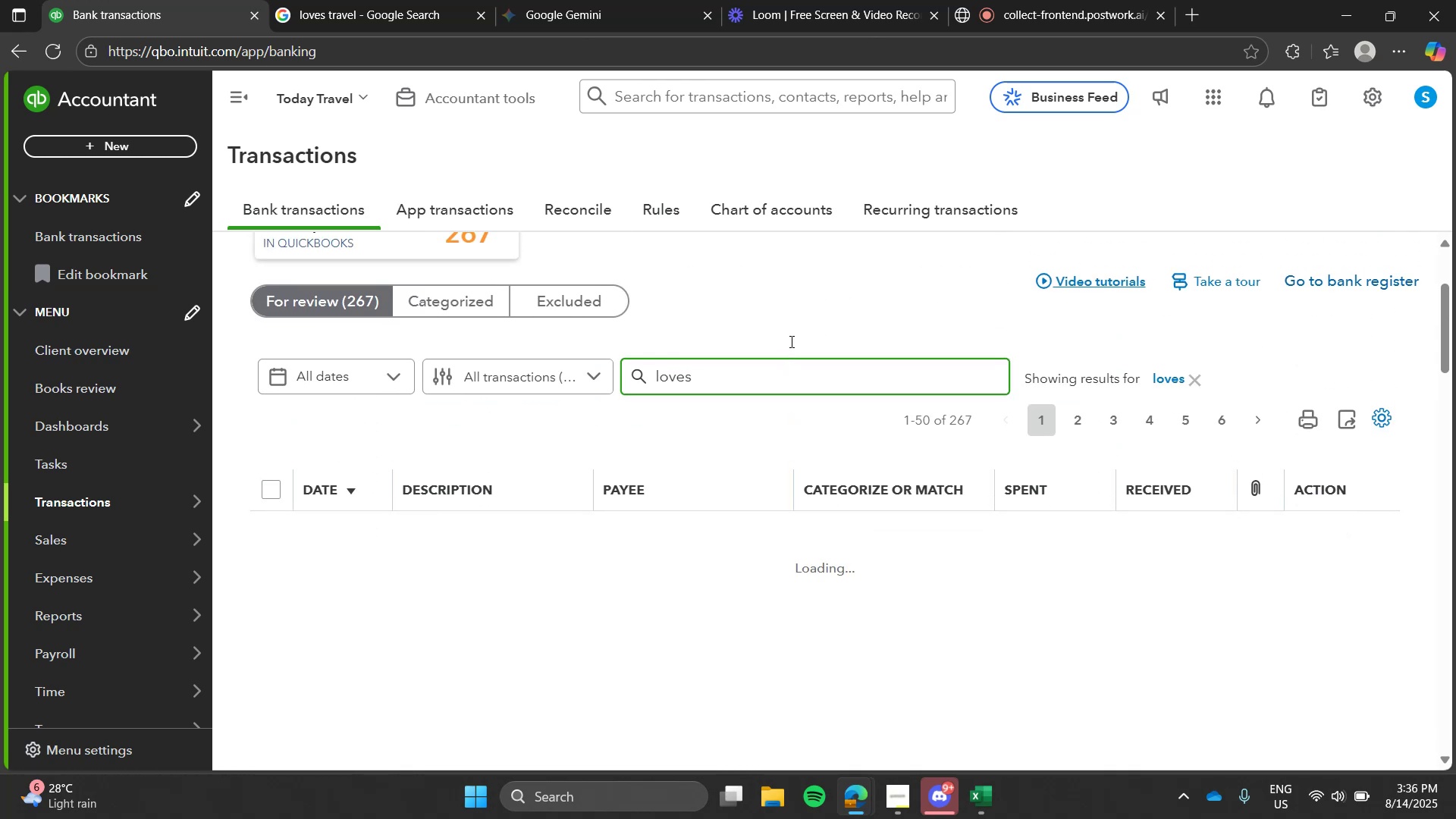 
left_click([794, 314])
 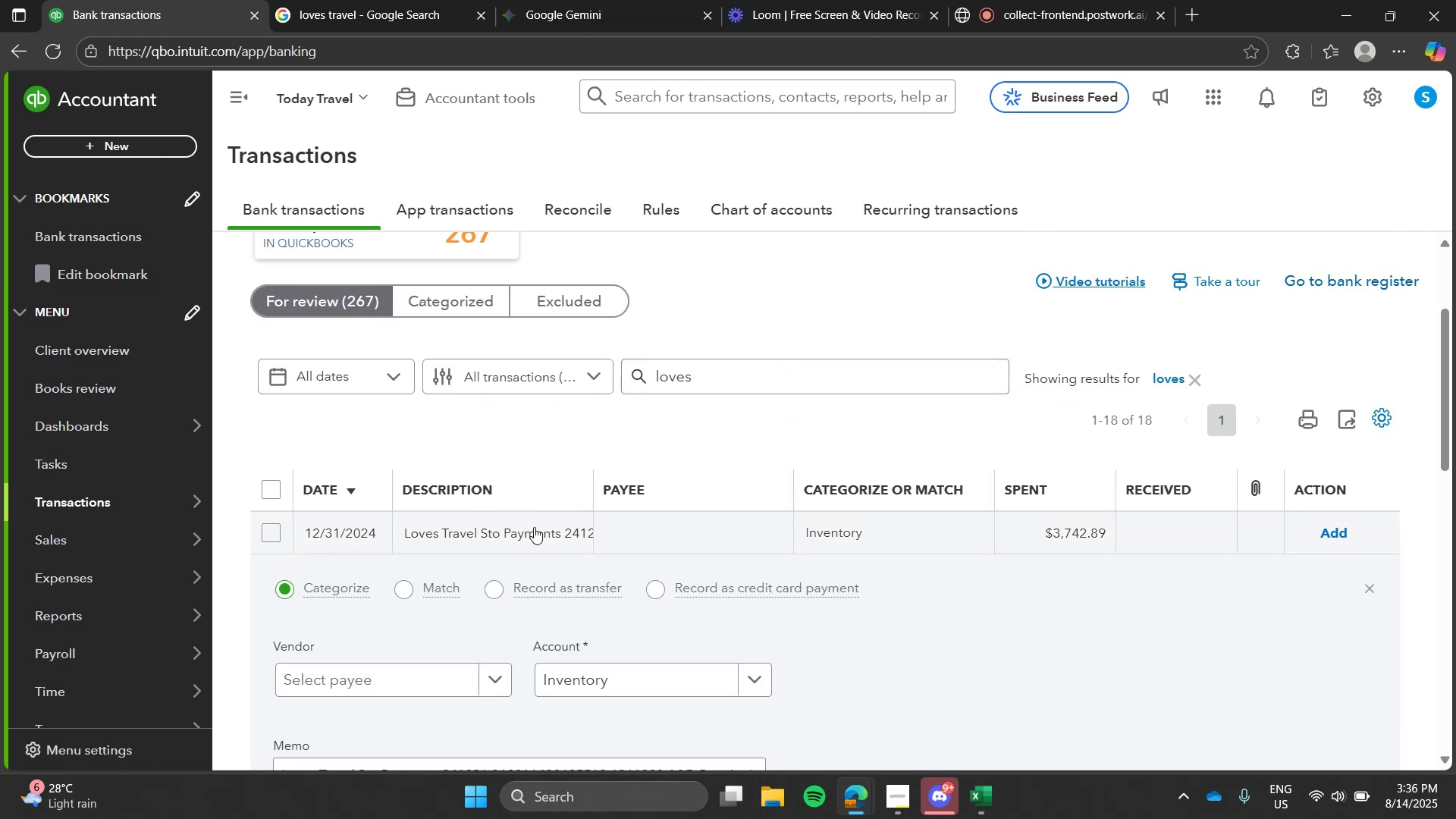 
left_click([534, 527])
 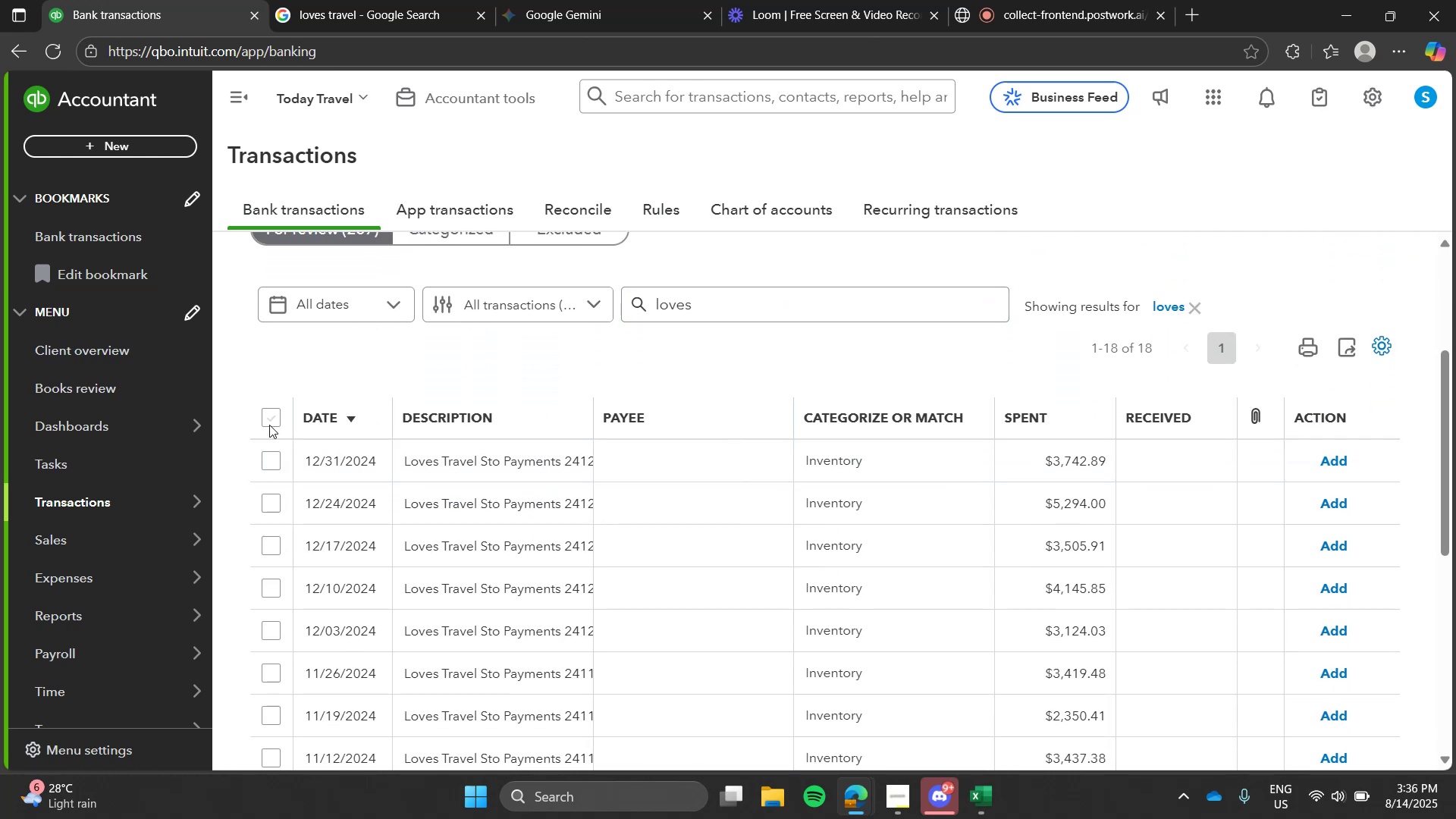 
left_click([268, 422])
 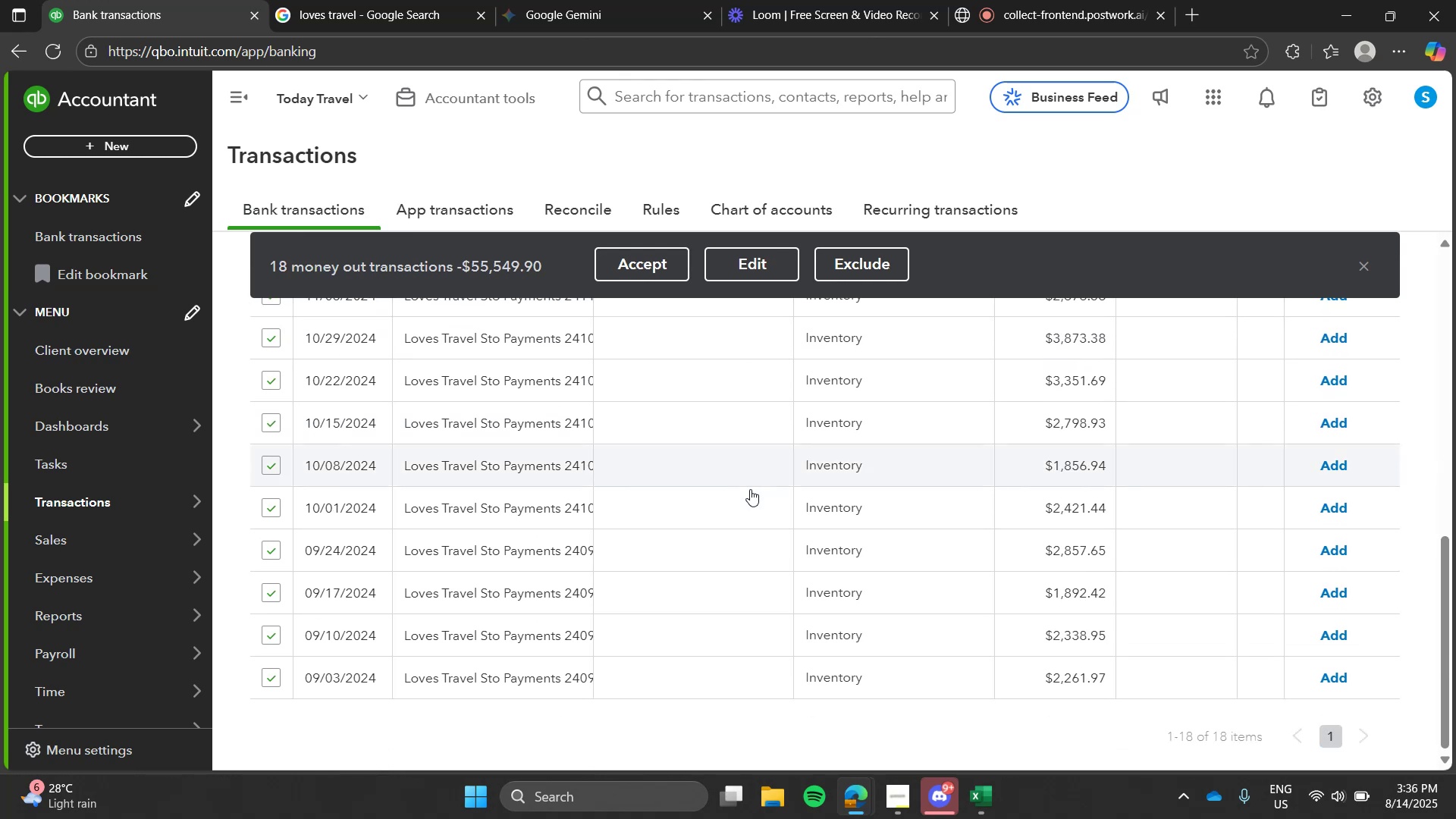 
wait(5.01)
 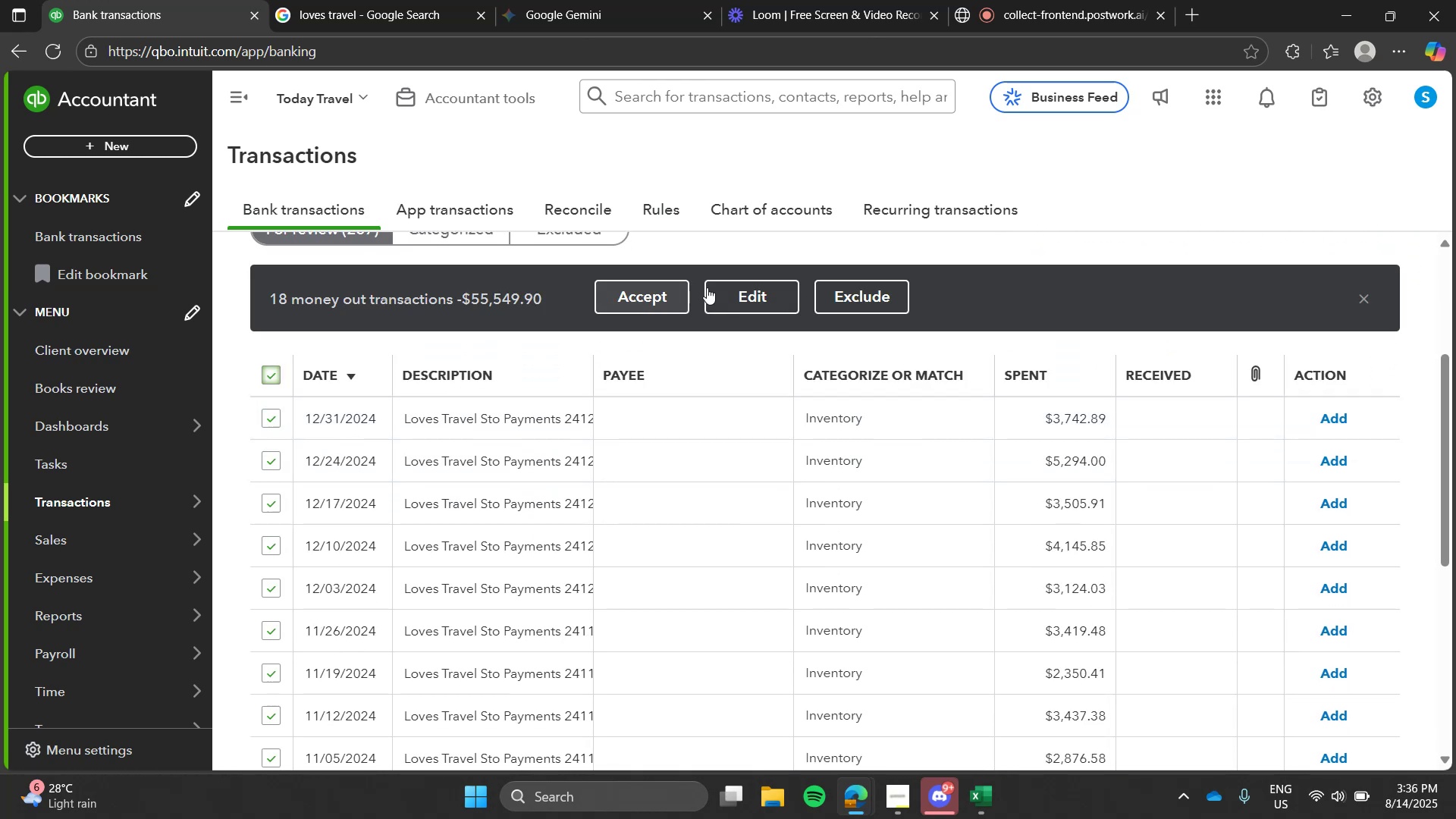 
left_click([446, 0])
 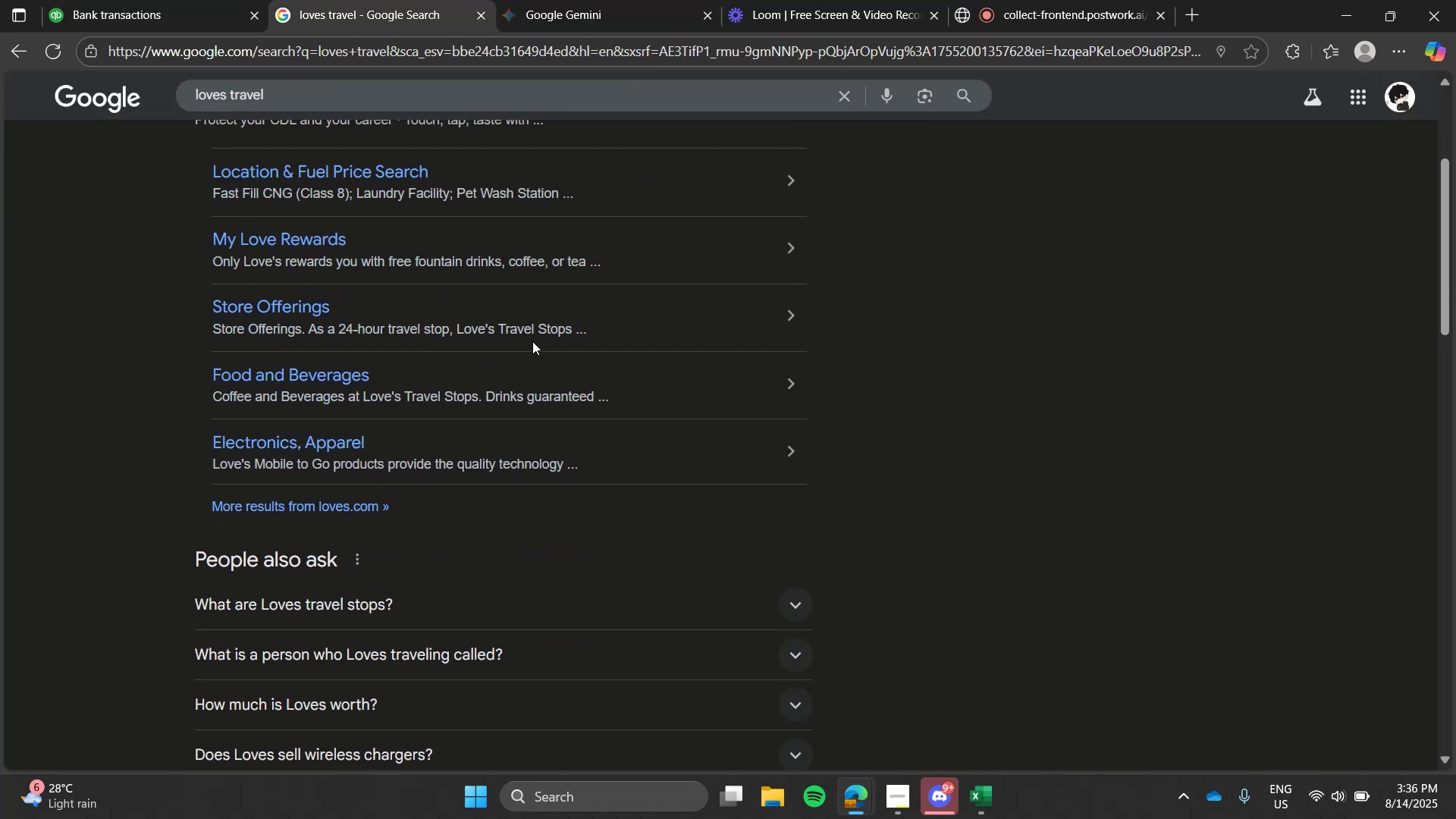 
left_click([397, 603])
 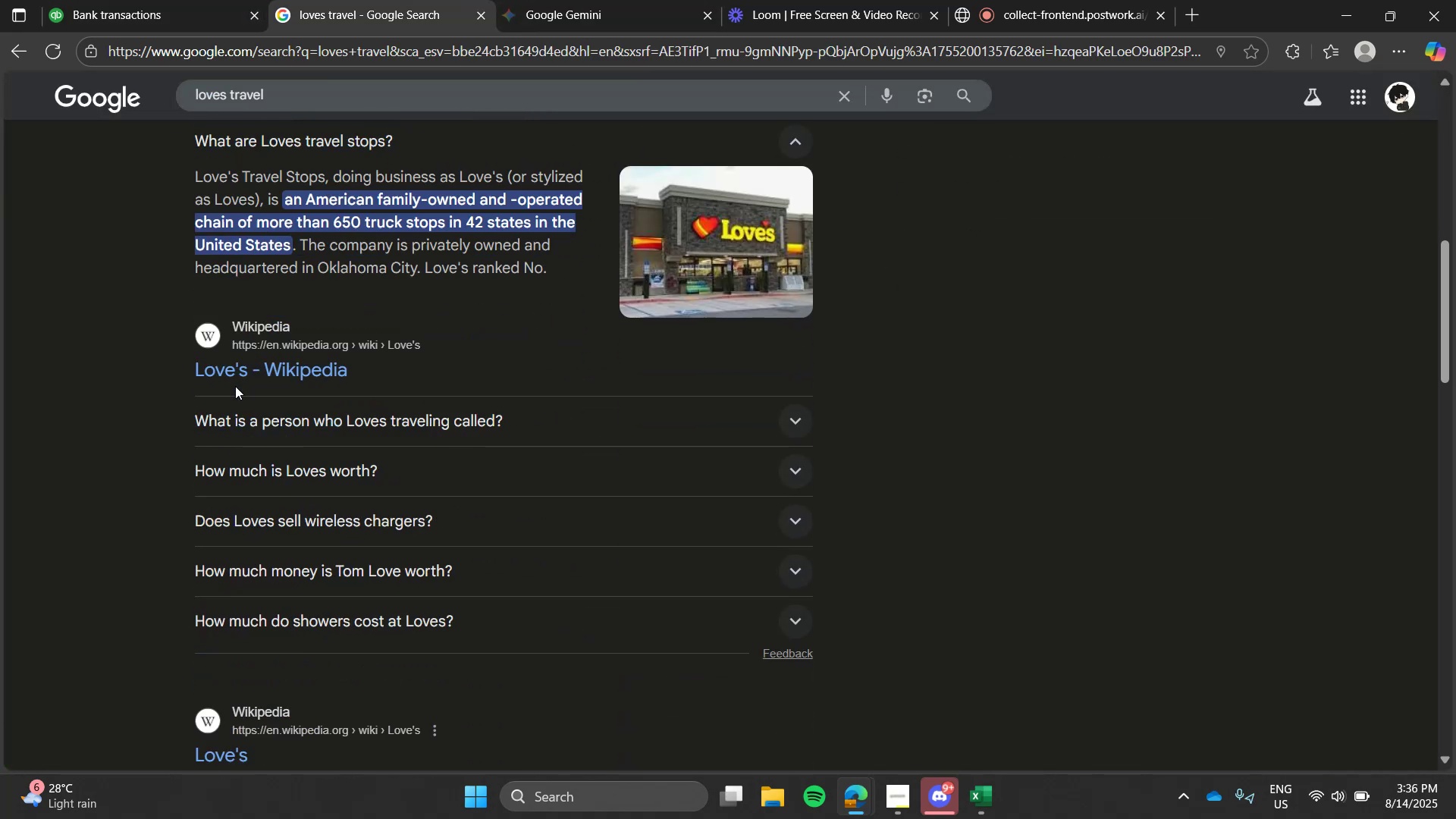 
wait(10.33)
 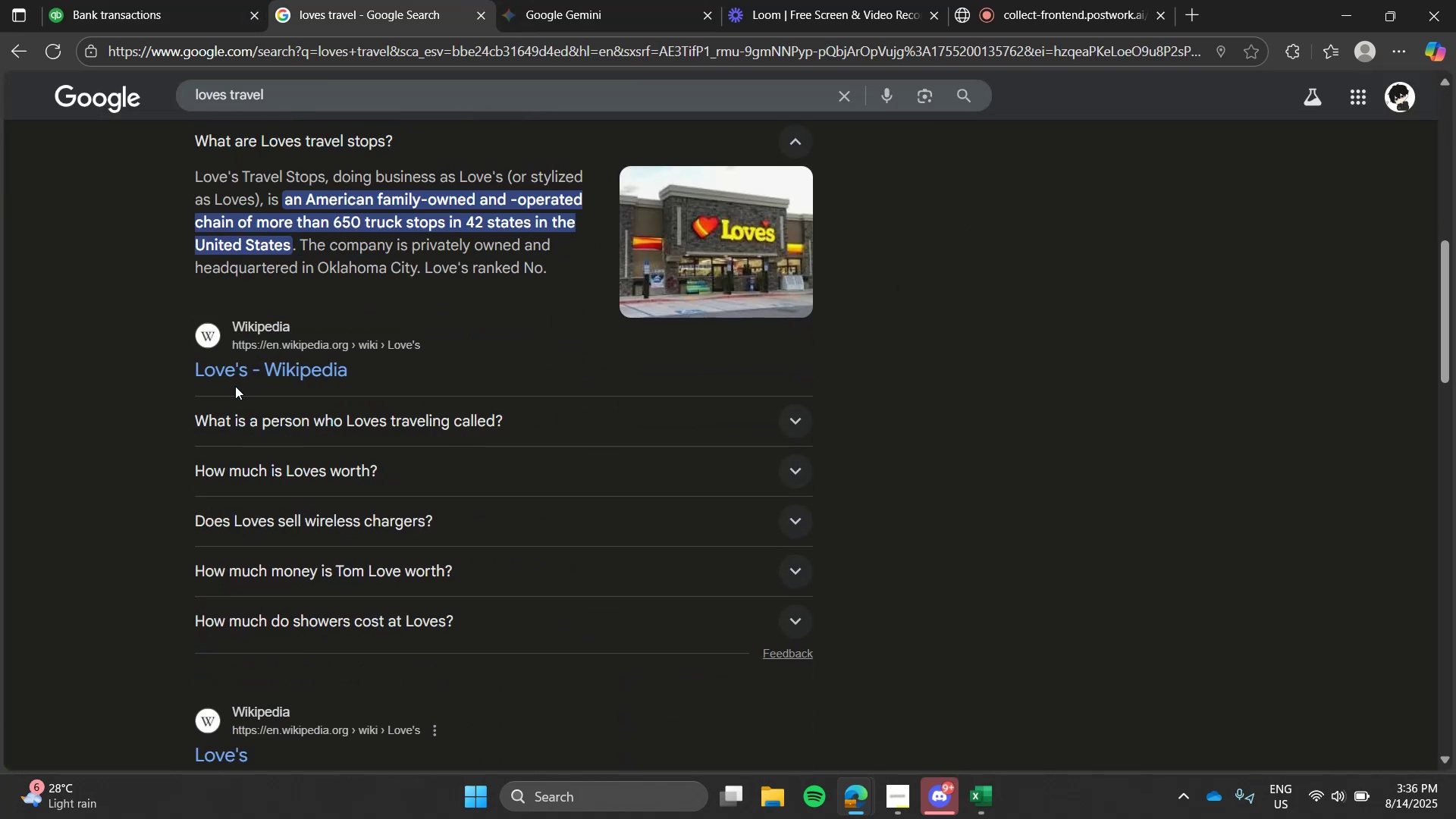 
left_click([162, 0])
 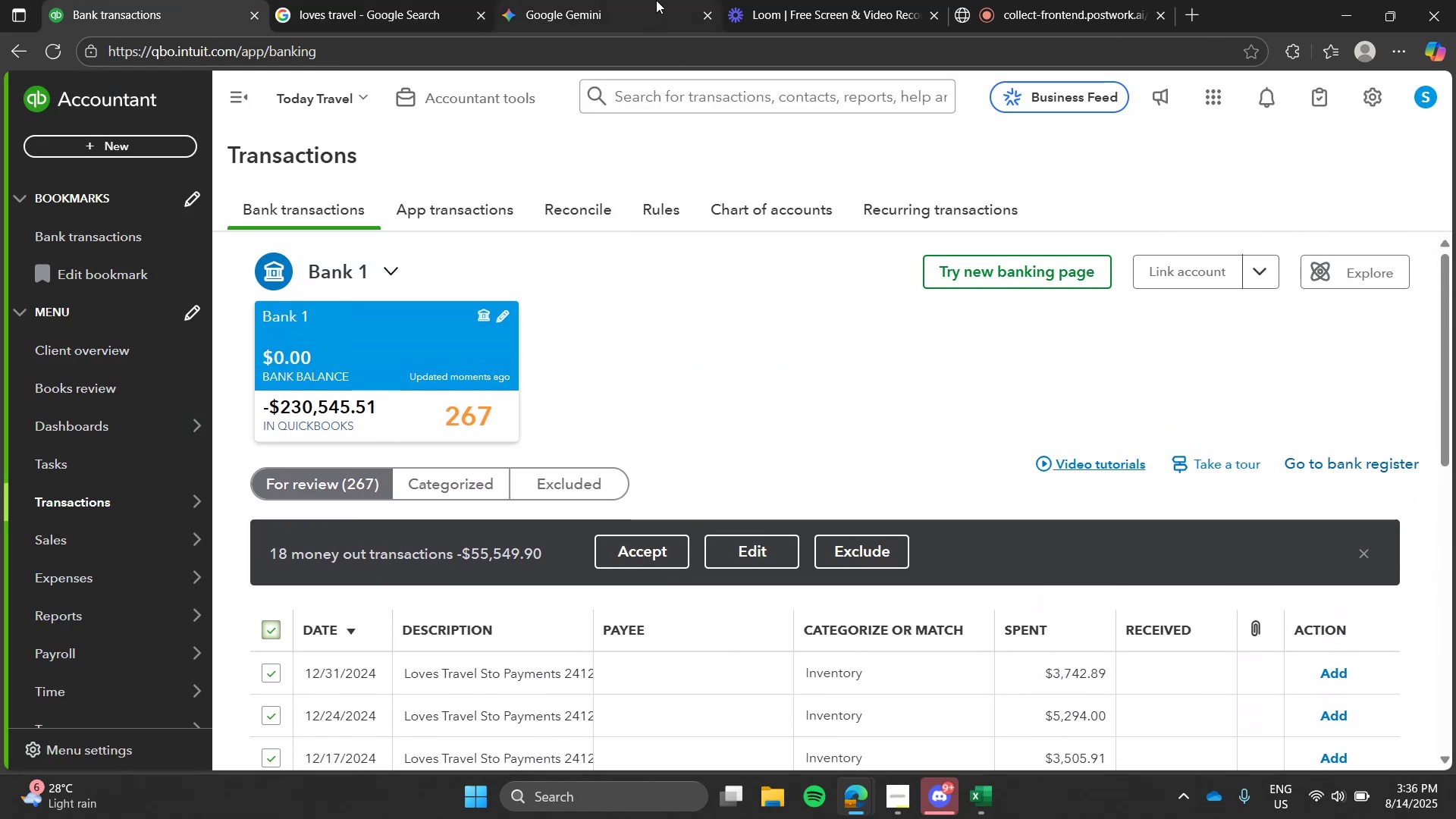 
left_click([762, 560])
 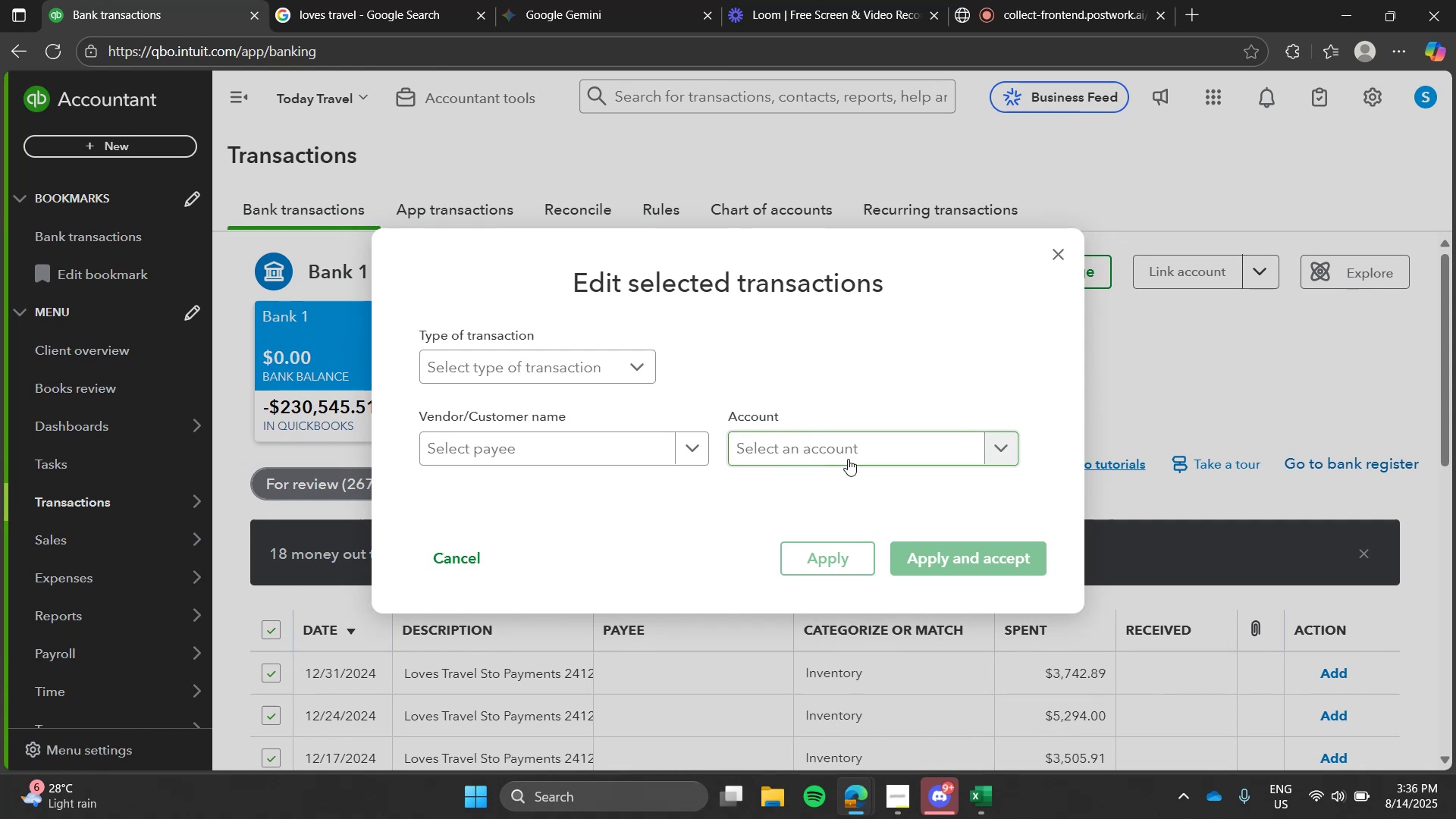 
left_click([848, 459])
 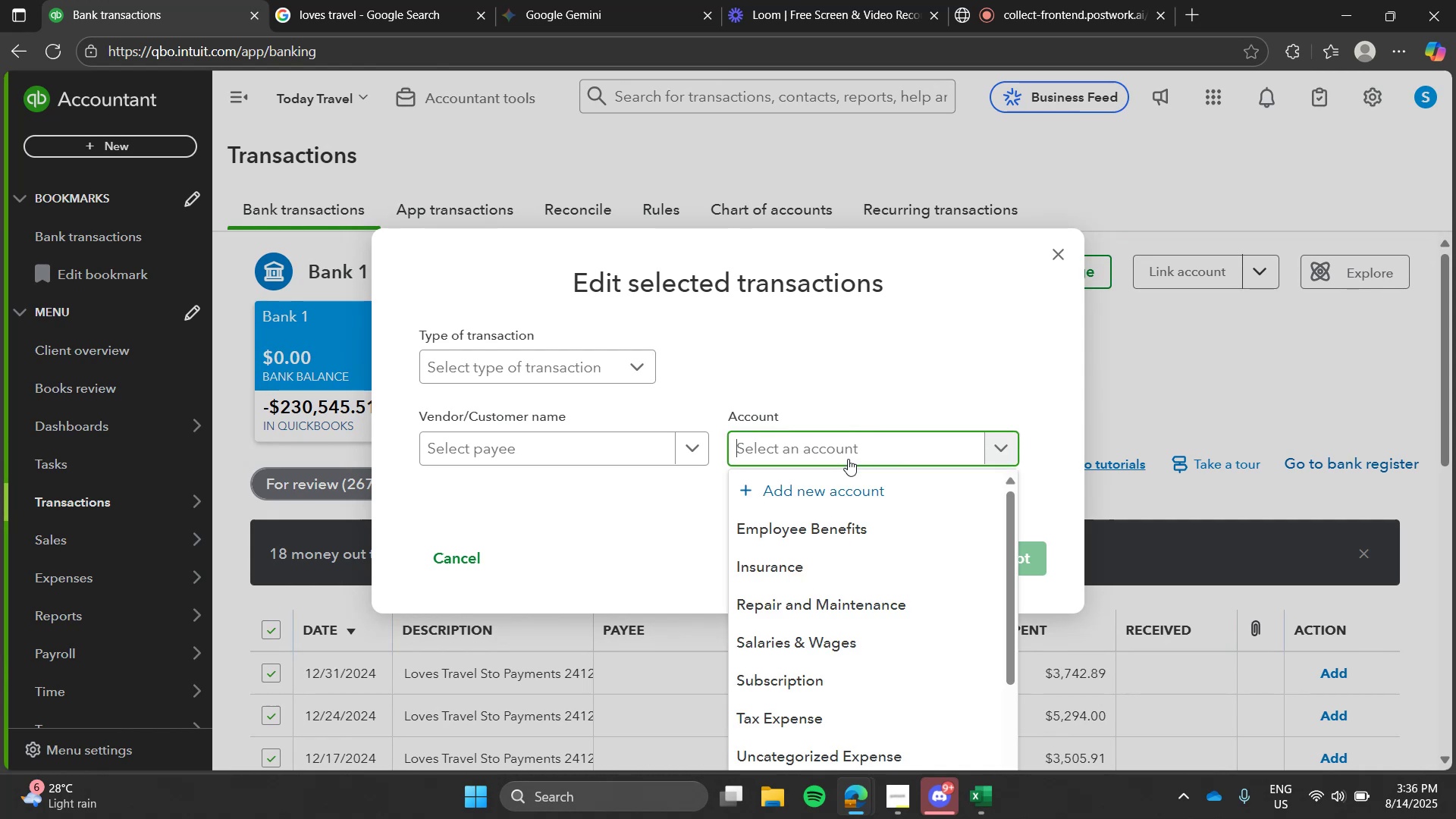 
type(travel)
 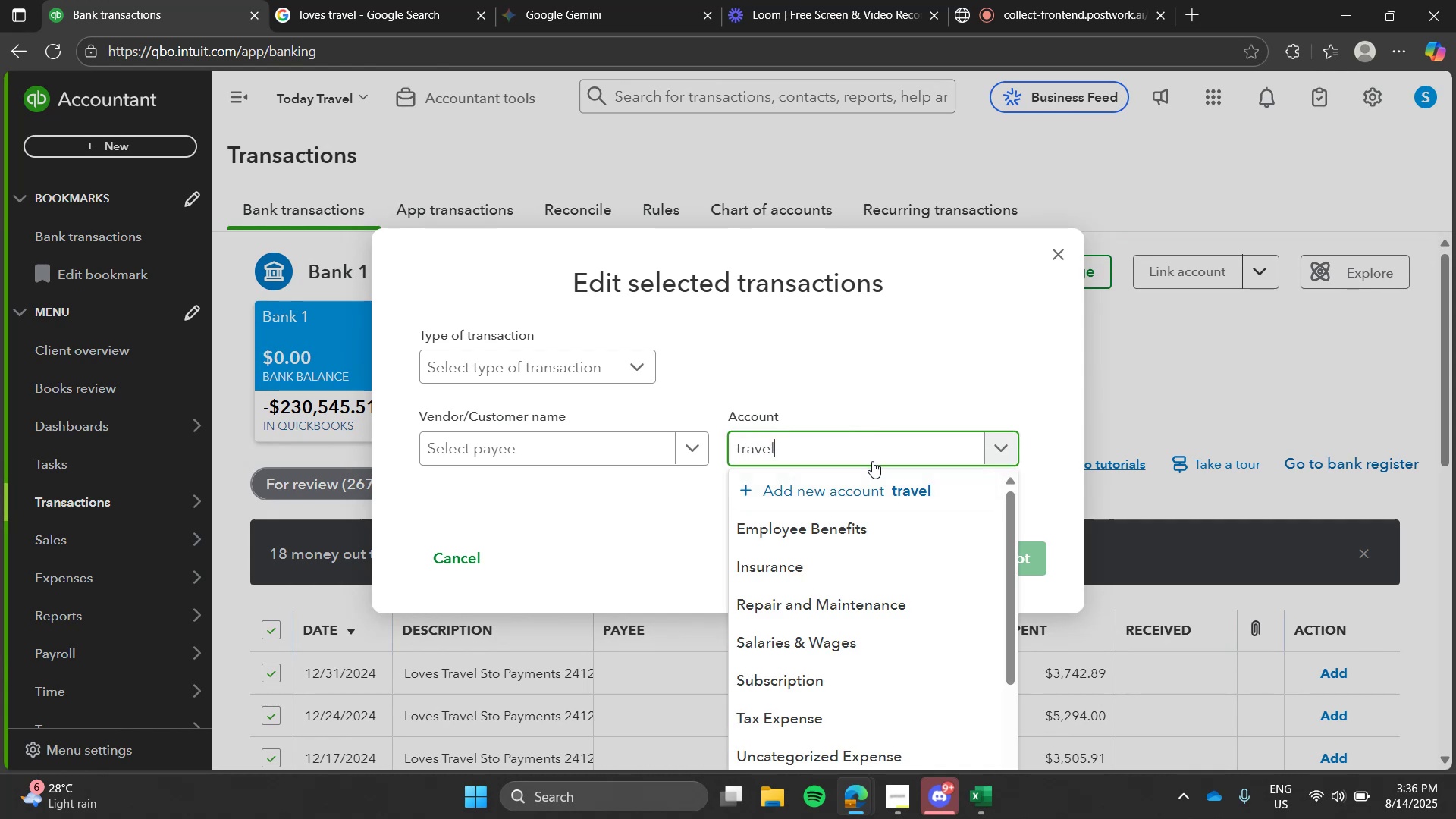 
wait(9.7)
 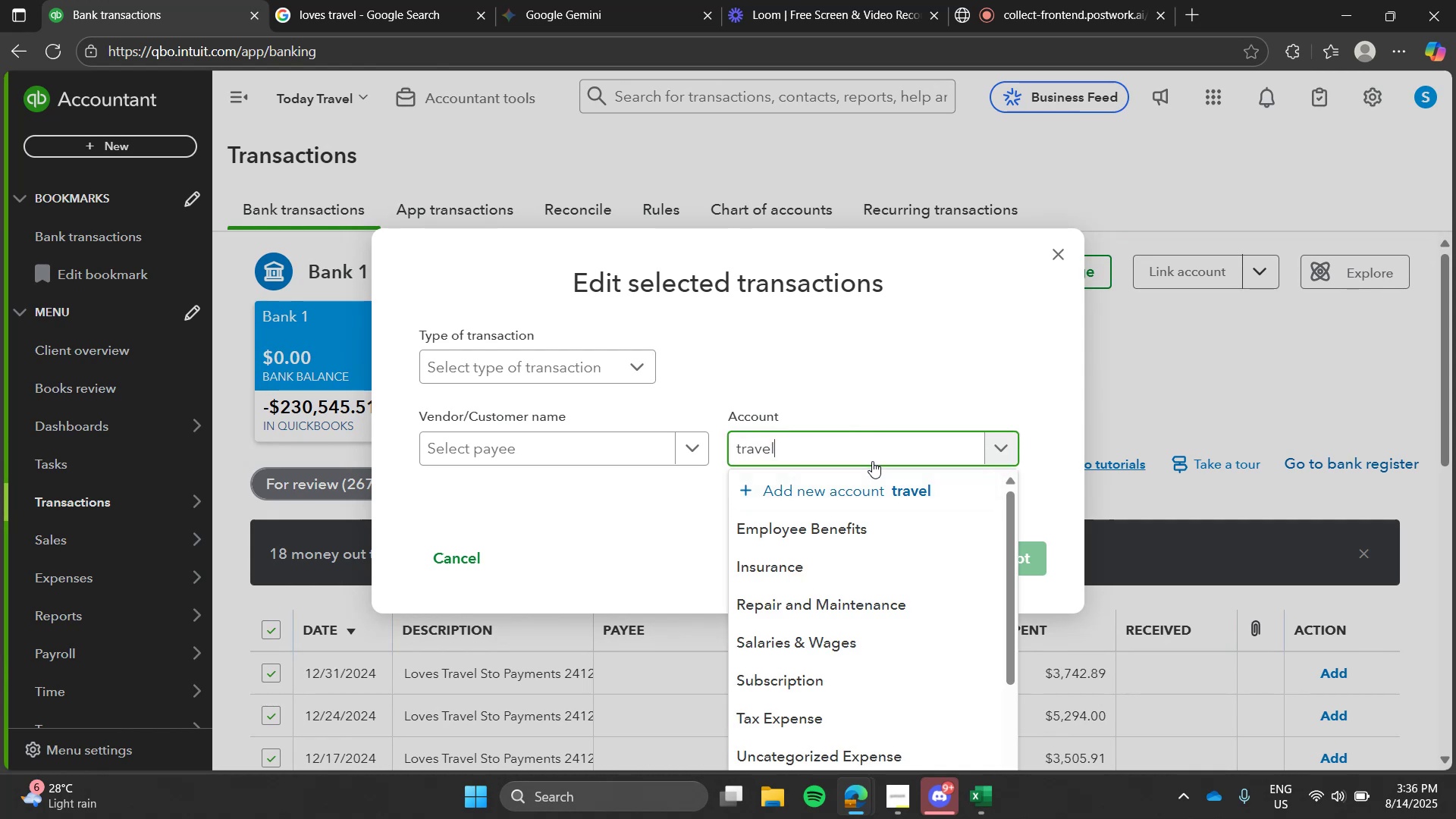 
left_click([859, 488])
 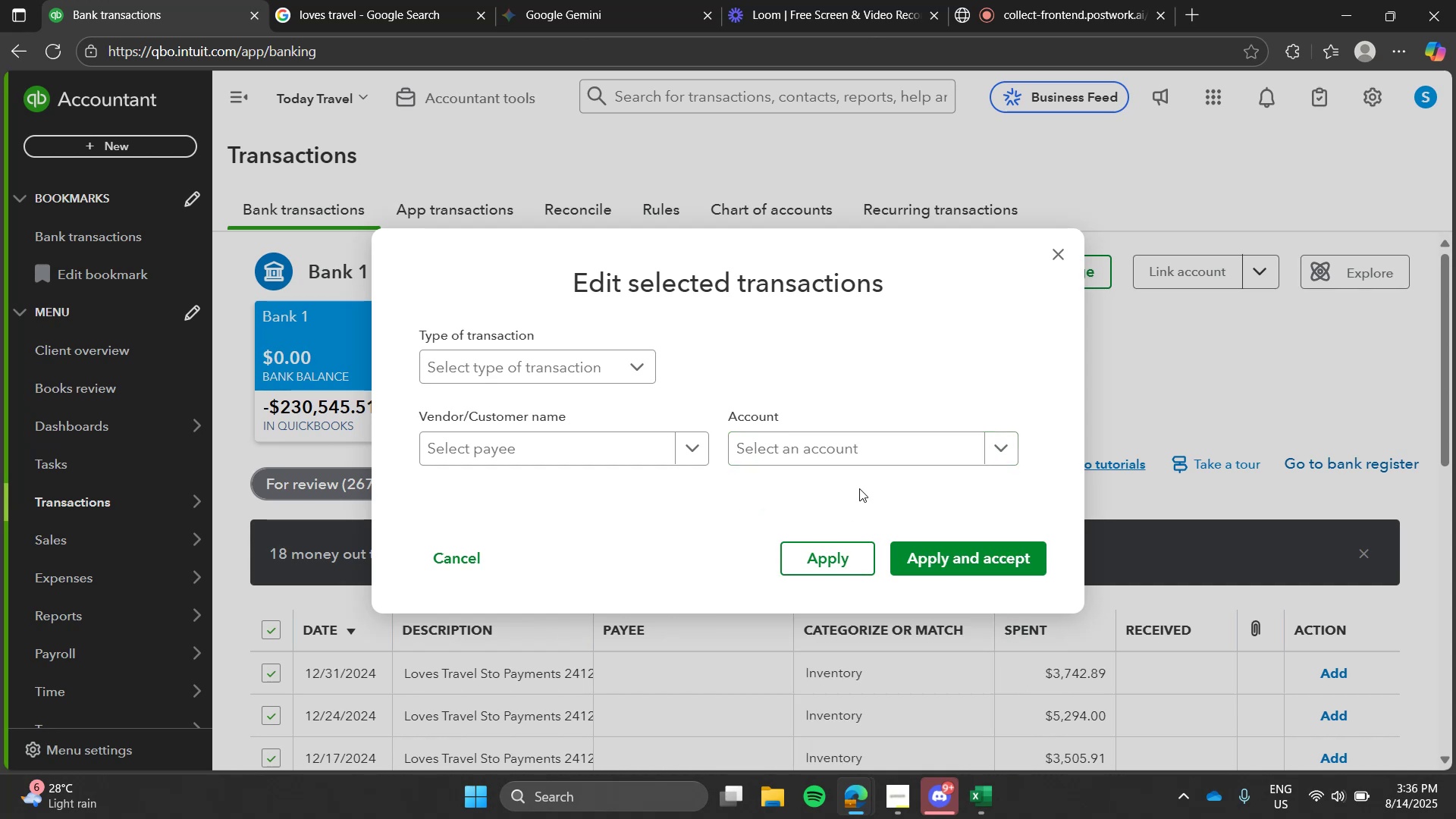 
wait(6.74)
 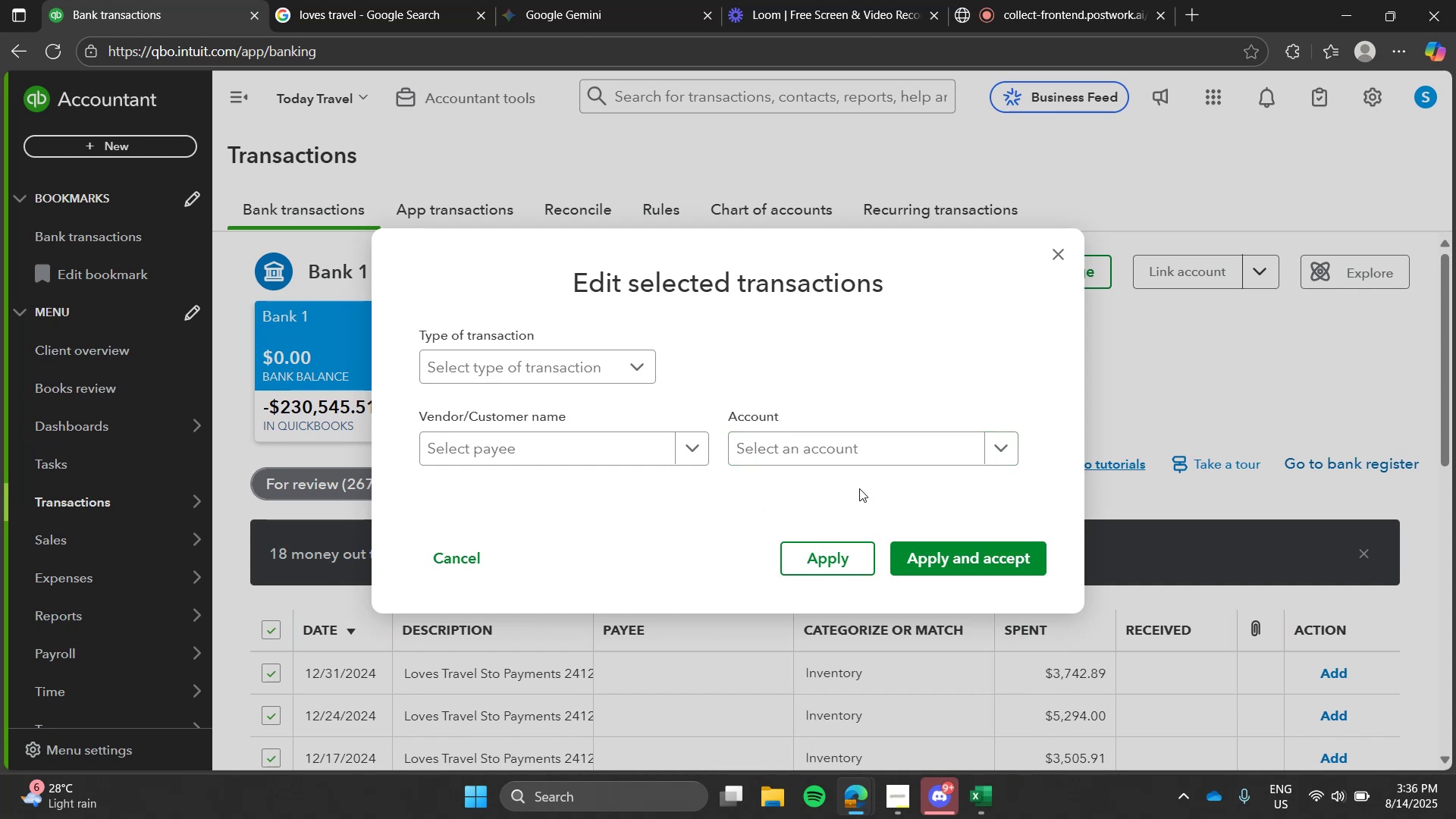 
left_click([886, 461])
 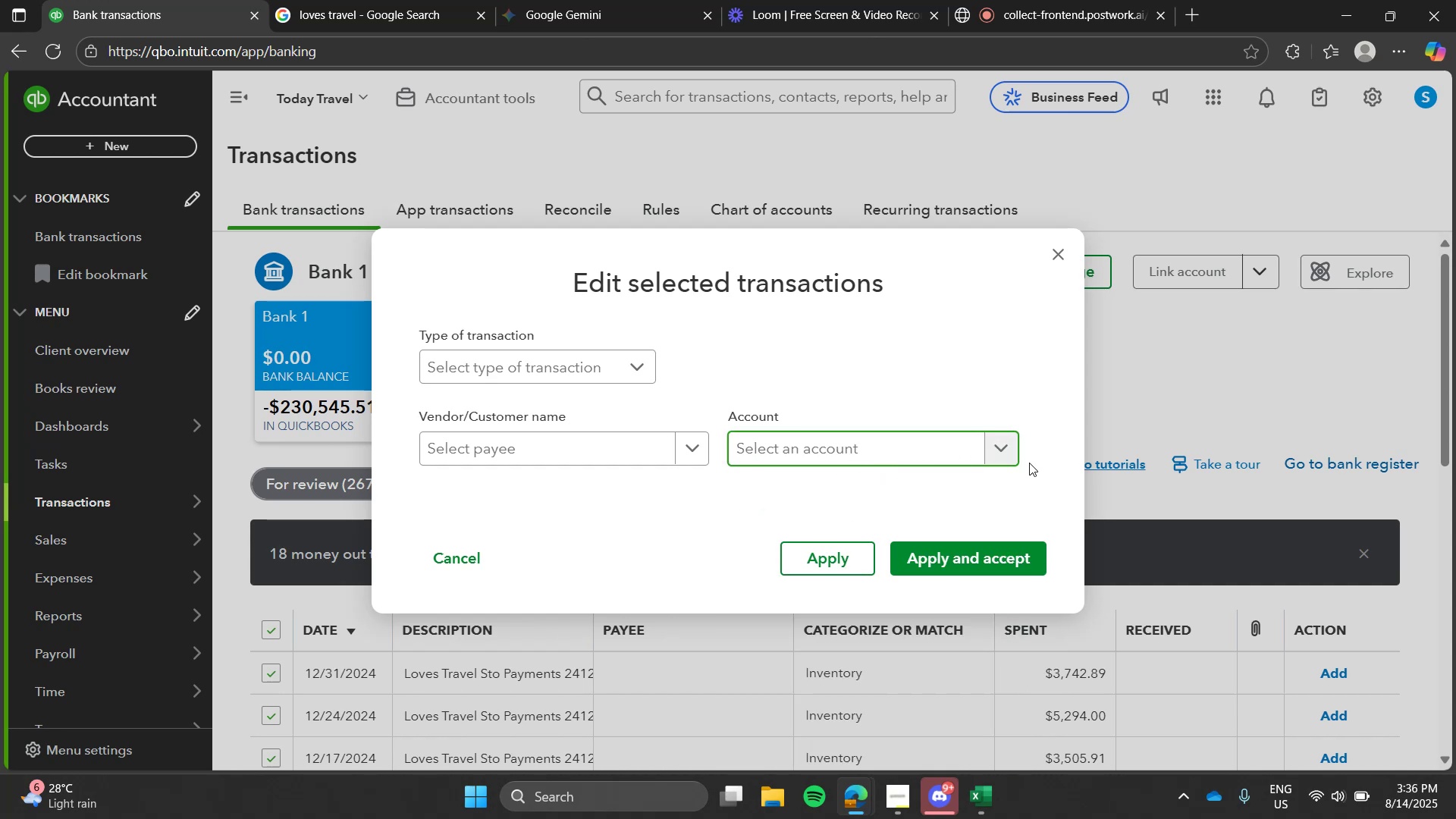 
left_click([1009, 444])
 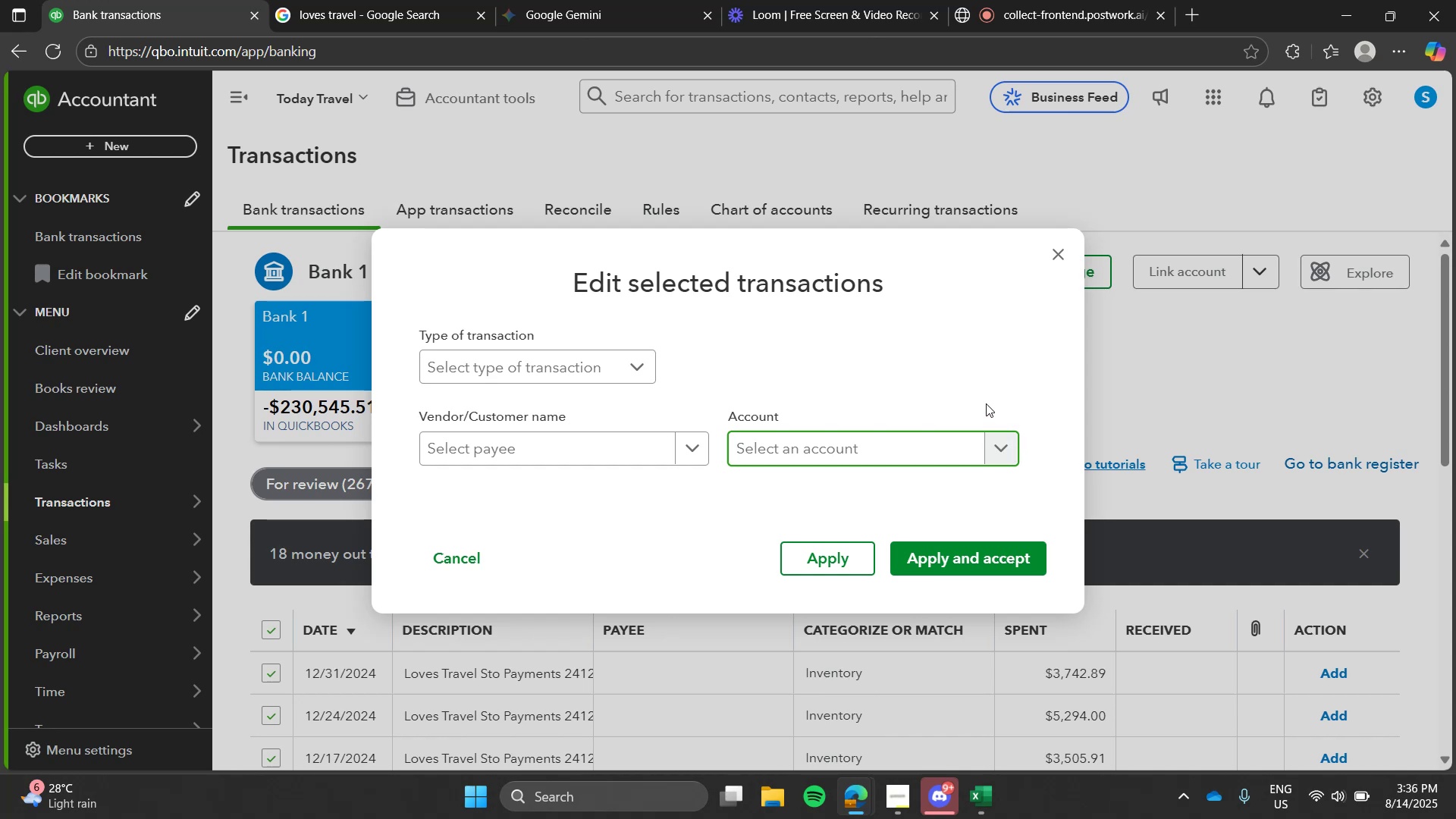 
left_click([986, 403])
 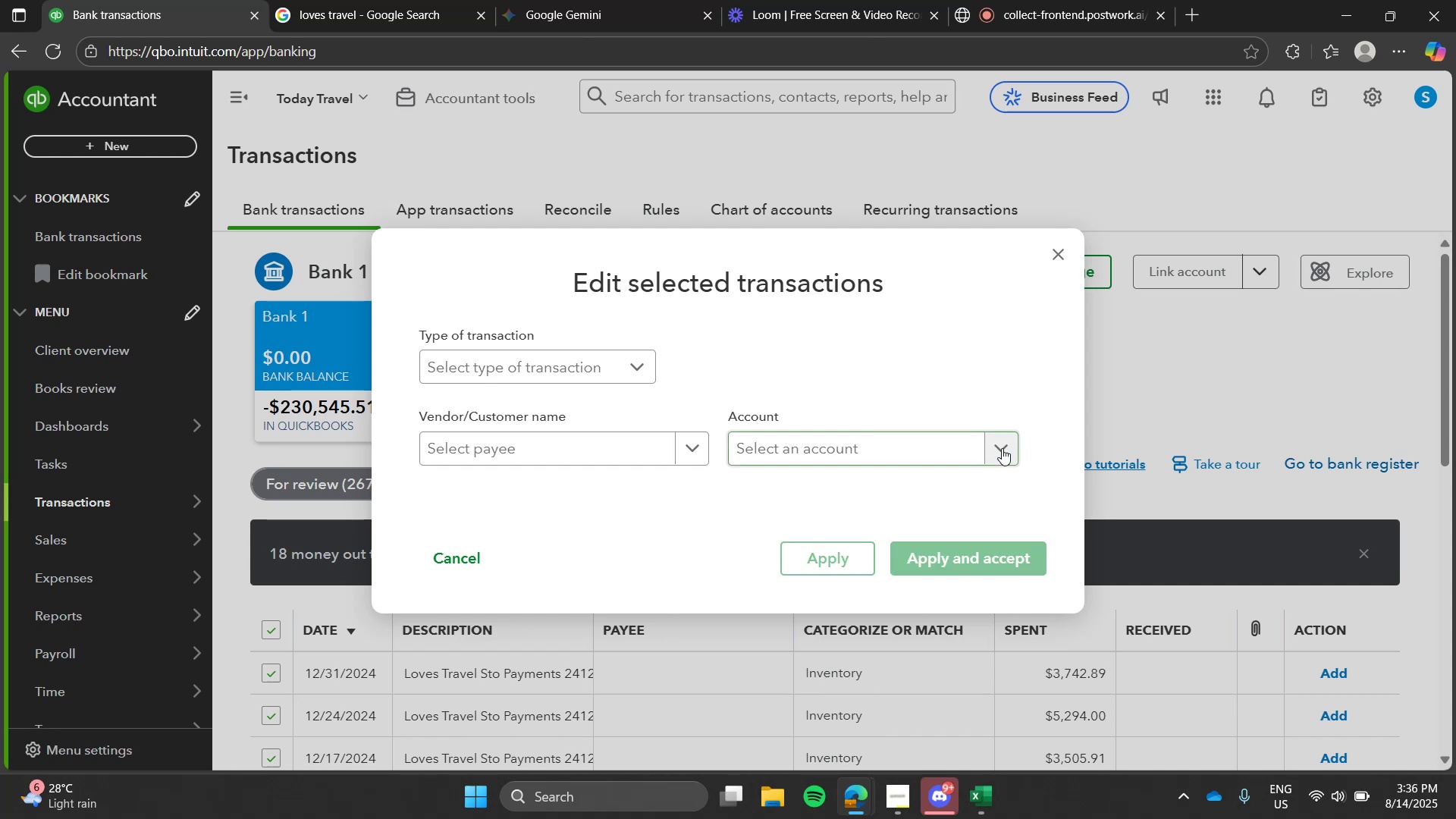 
left_click([1002, 448])
 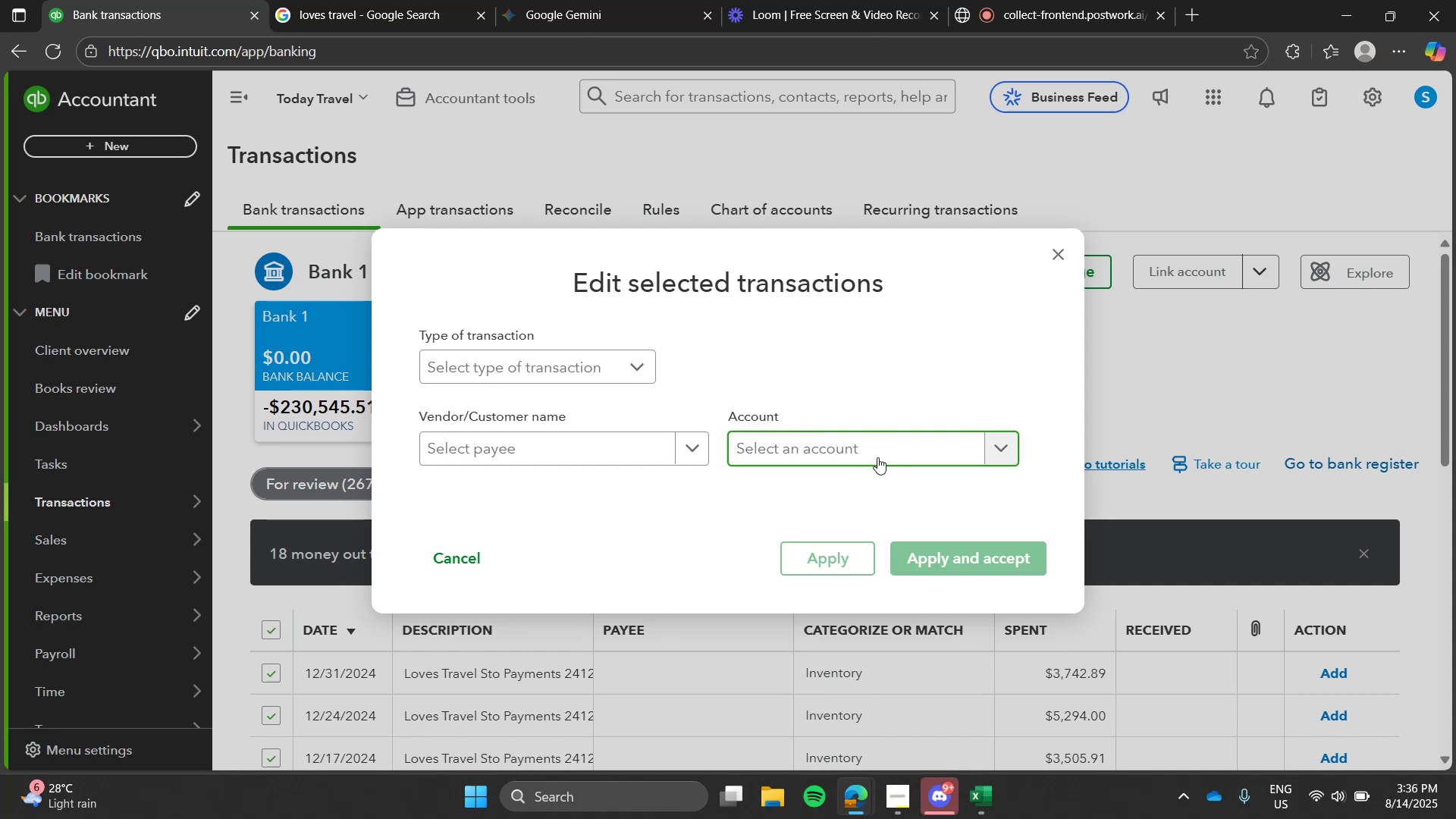 
left_click([877, 457])
 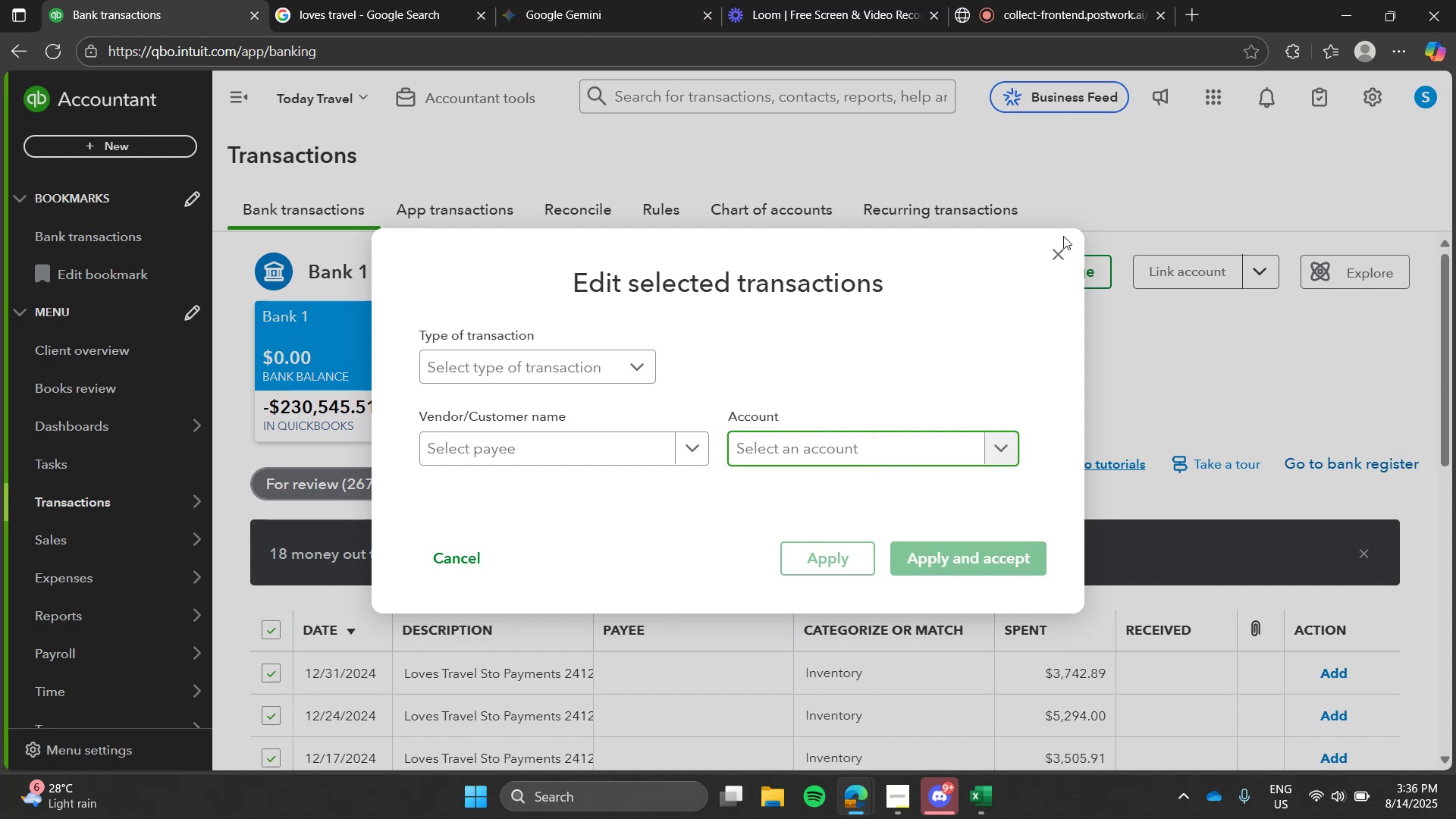 
left_click([1062, 249])
 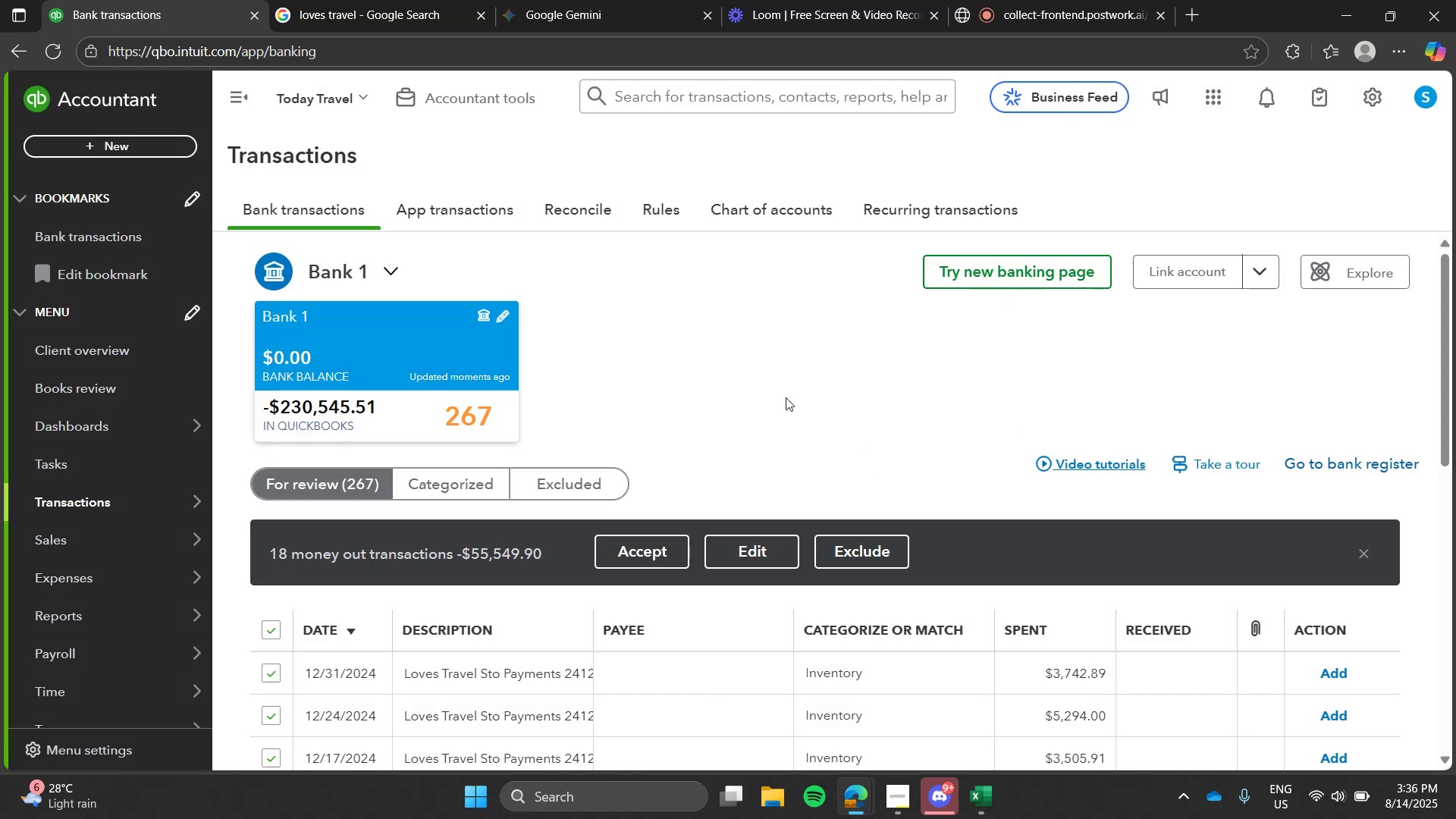 
left_click([786, 397])
 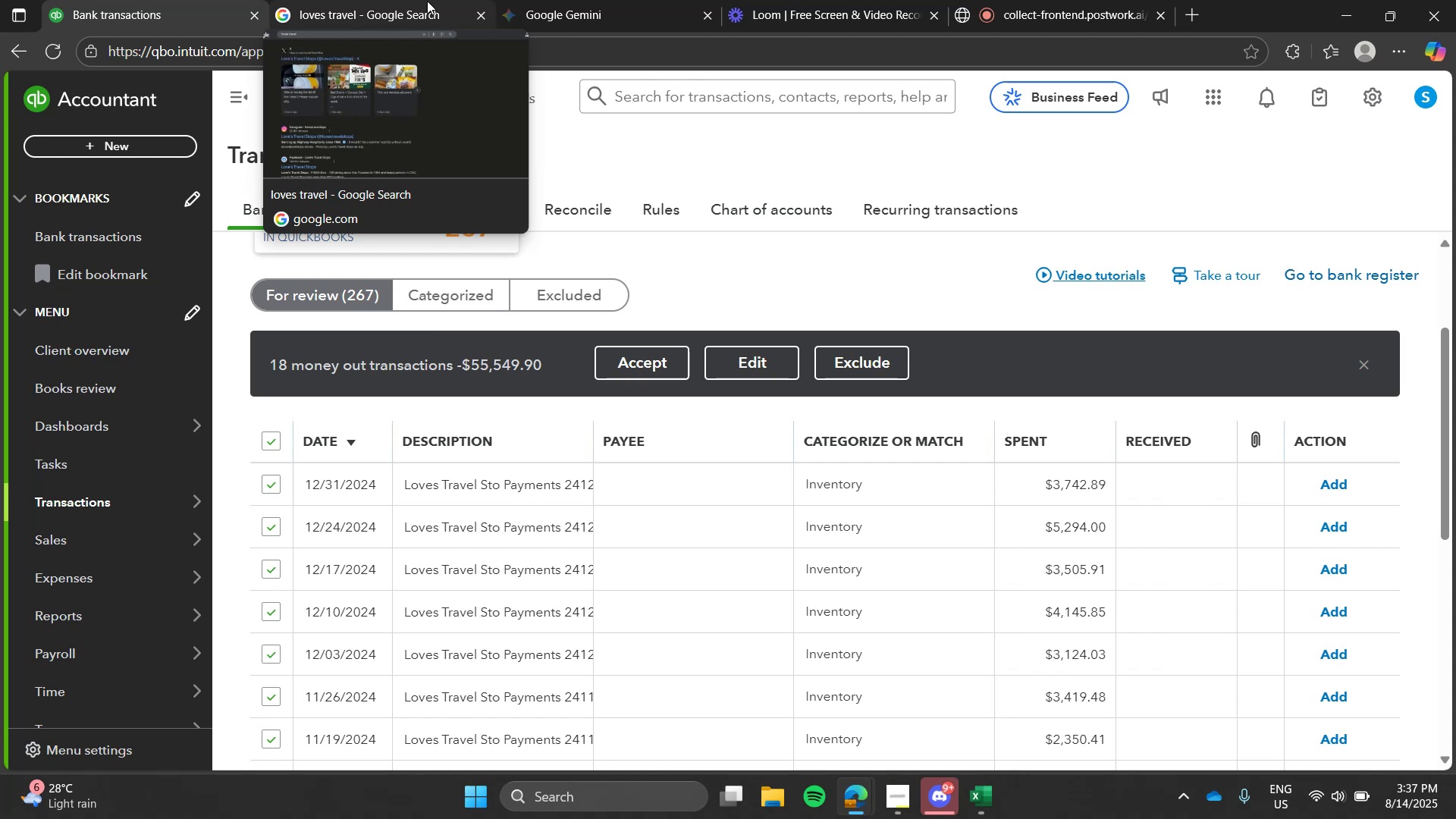 
wait(32.62)
 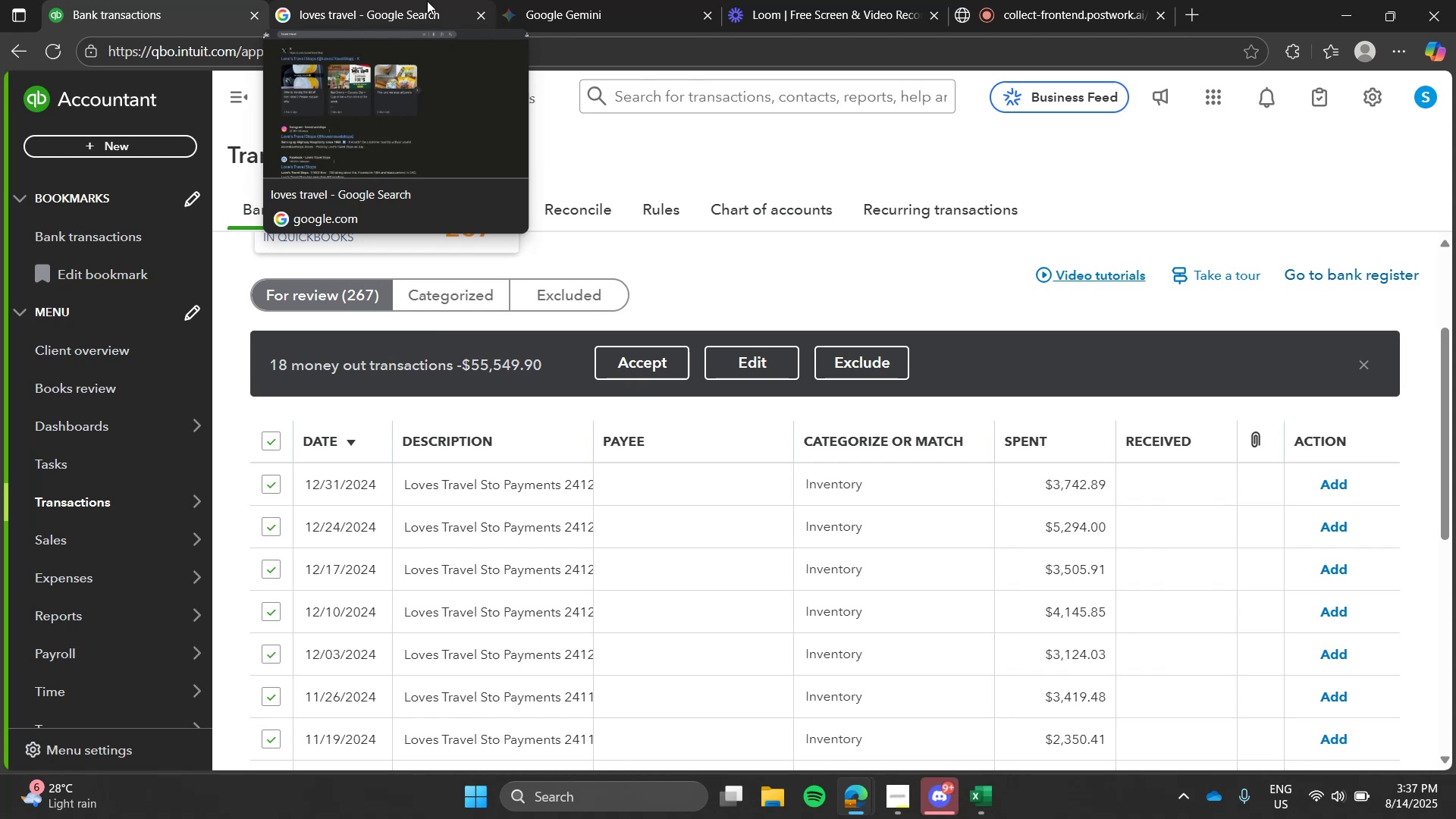 
left_click([786, 358])
 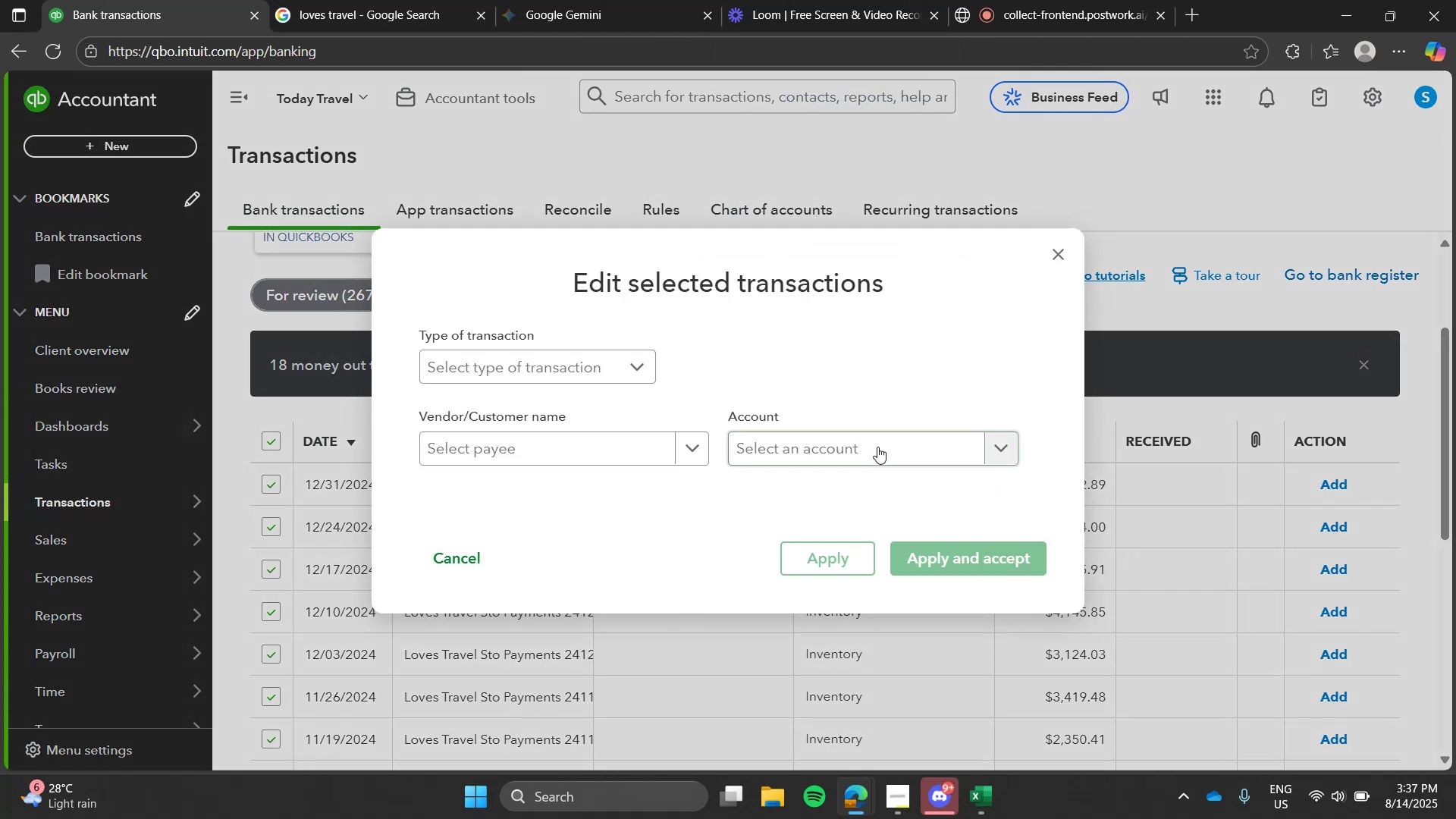 
left_click([877, 447])
 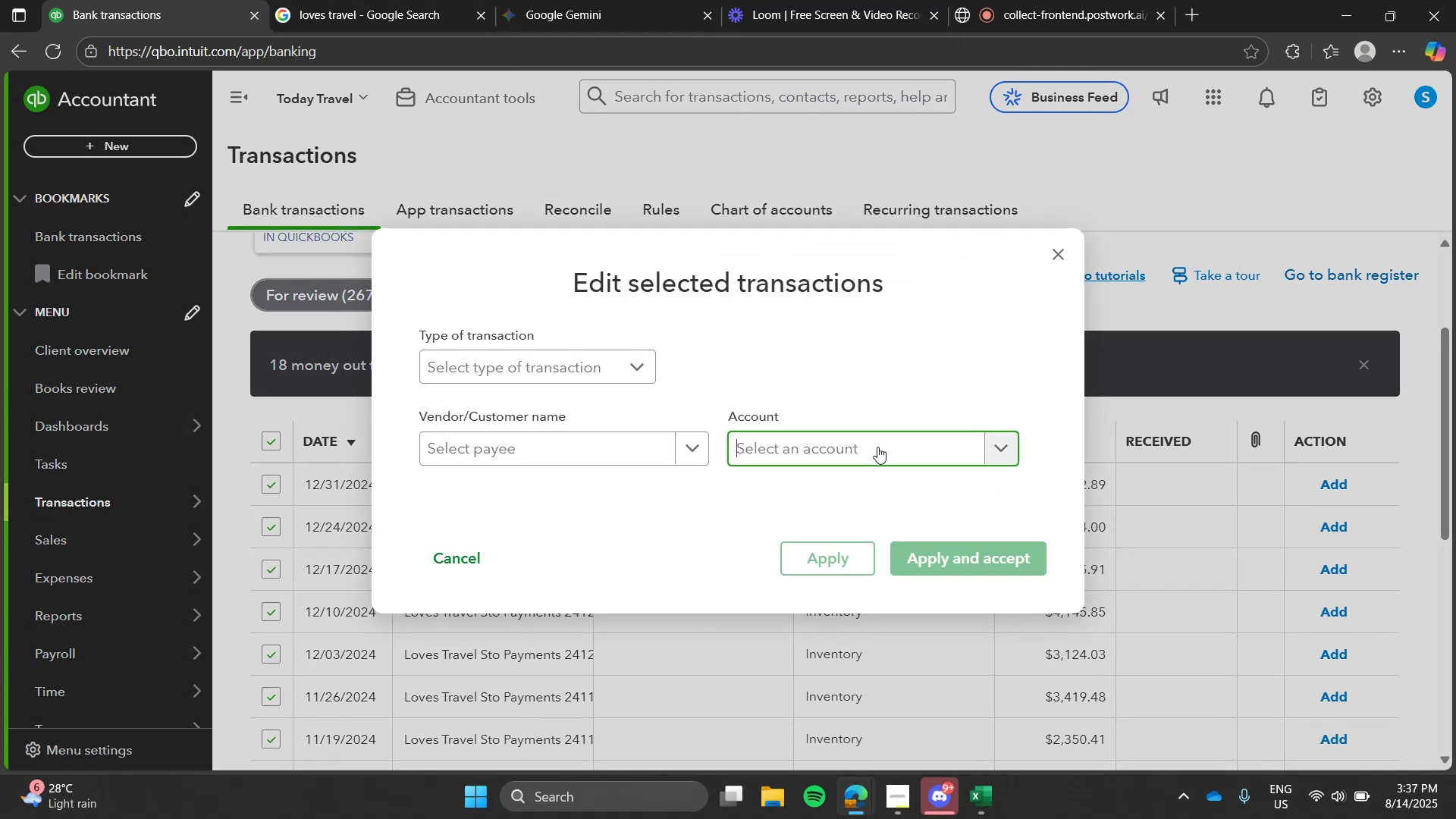 
type(fuel)
 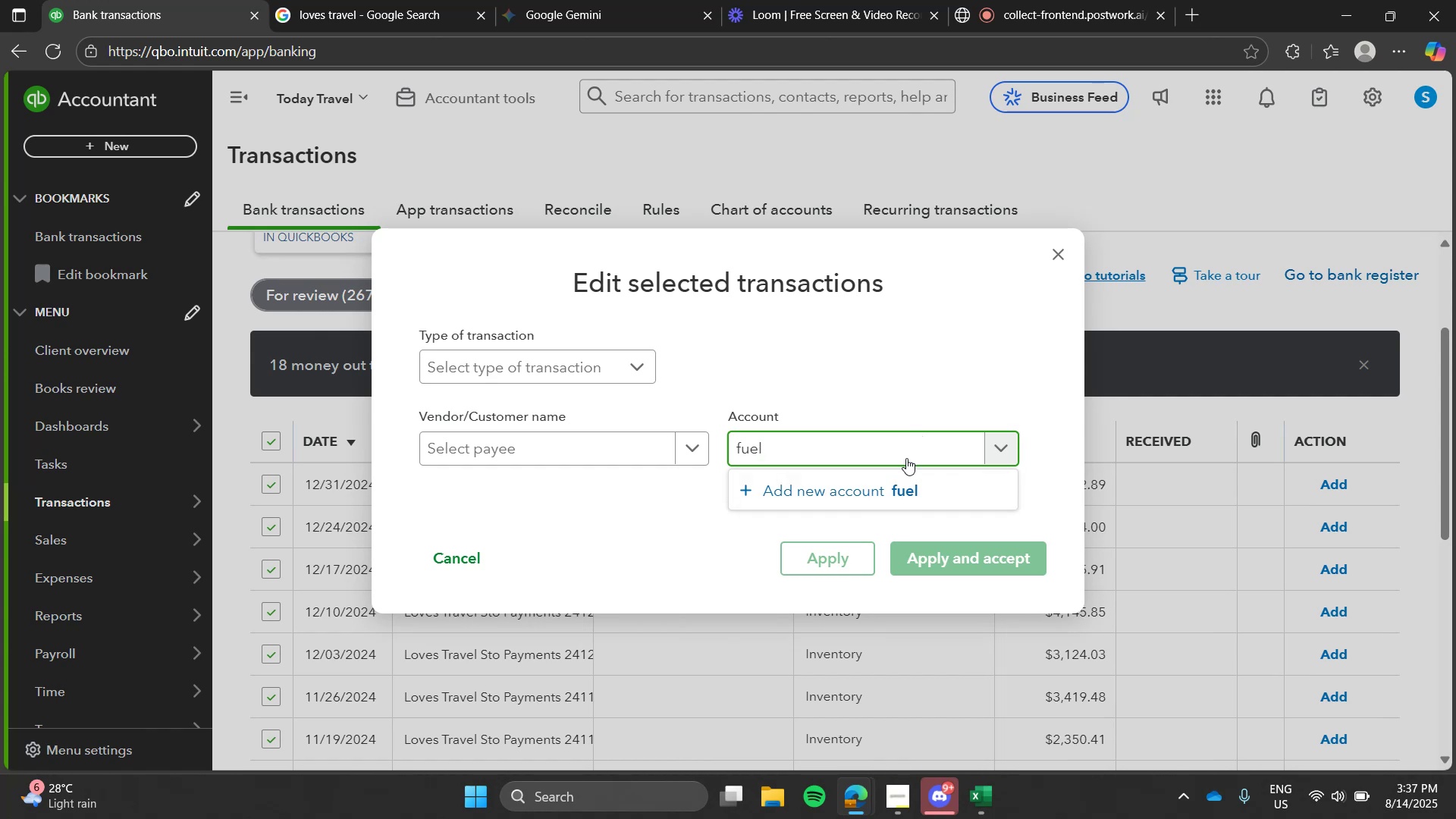 
left_click([880, 488])
 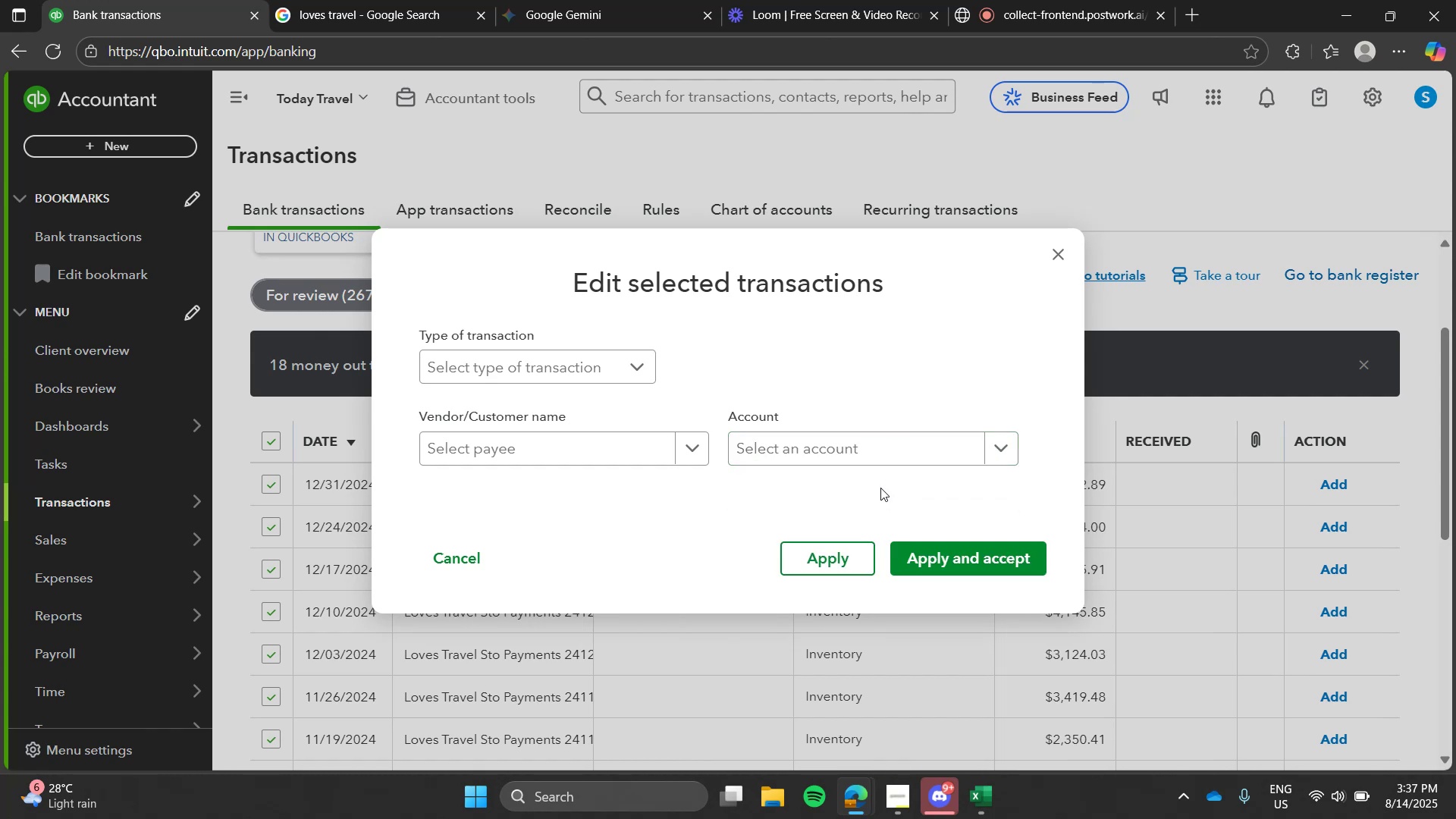 
left_click([898, 457])
 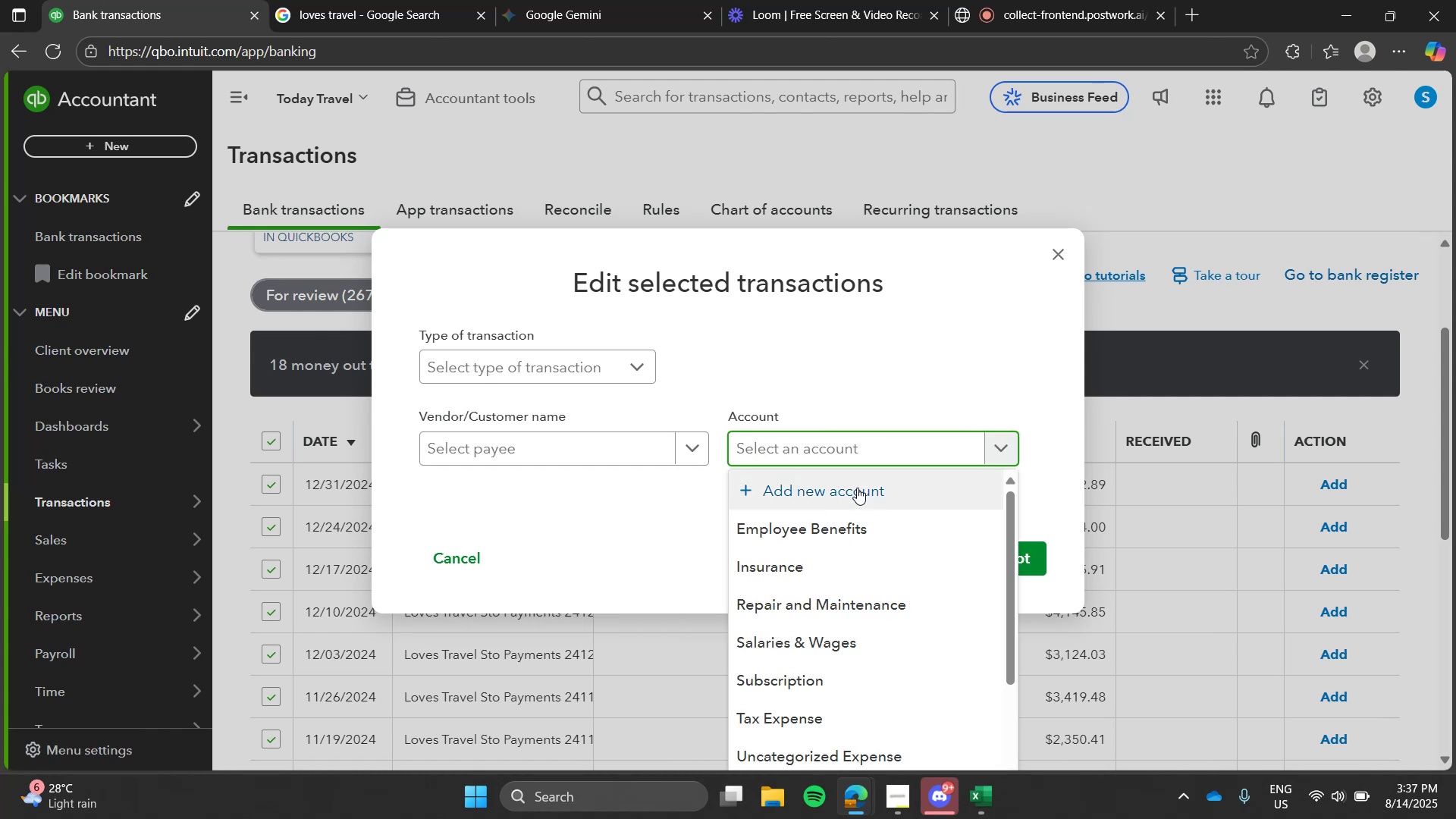 
left_click([857, 488])
 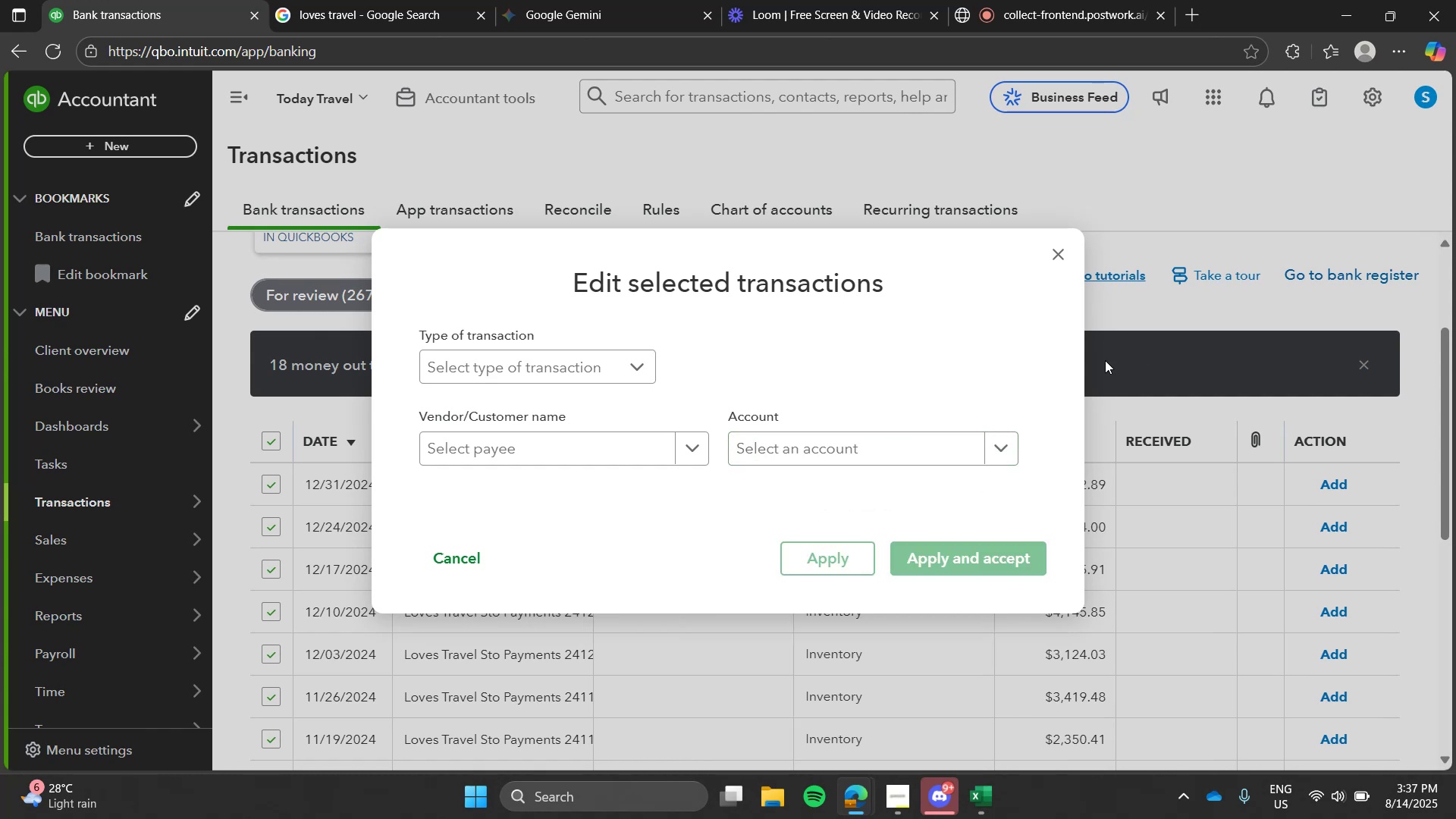 
left_click([979, 439])
 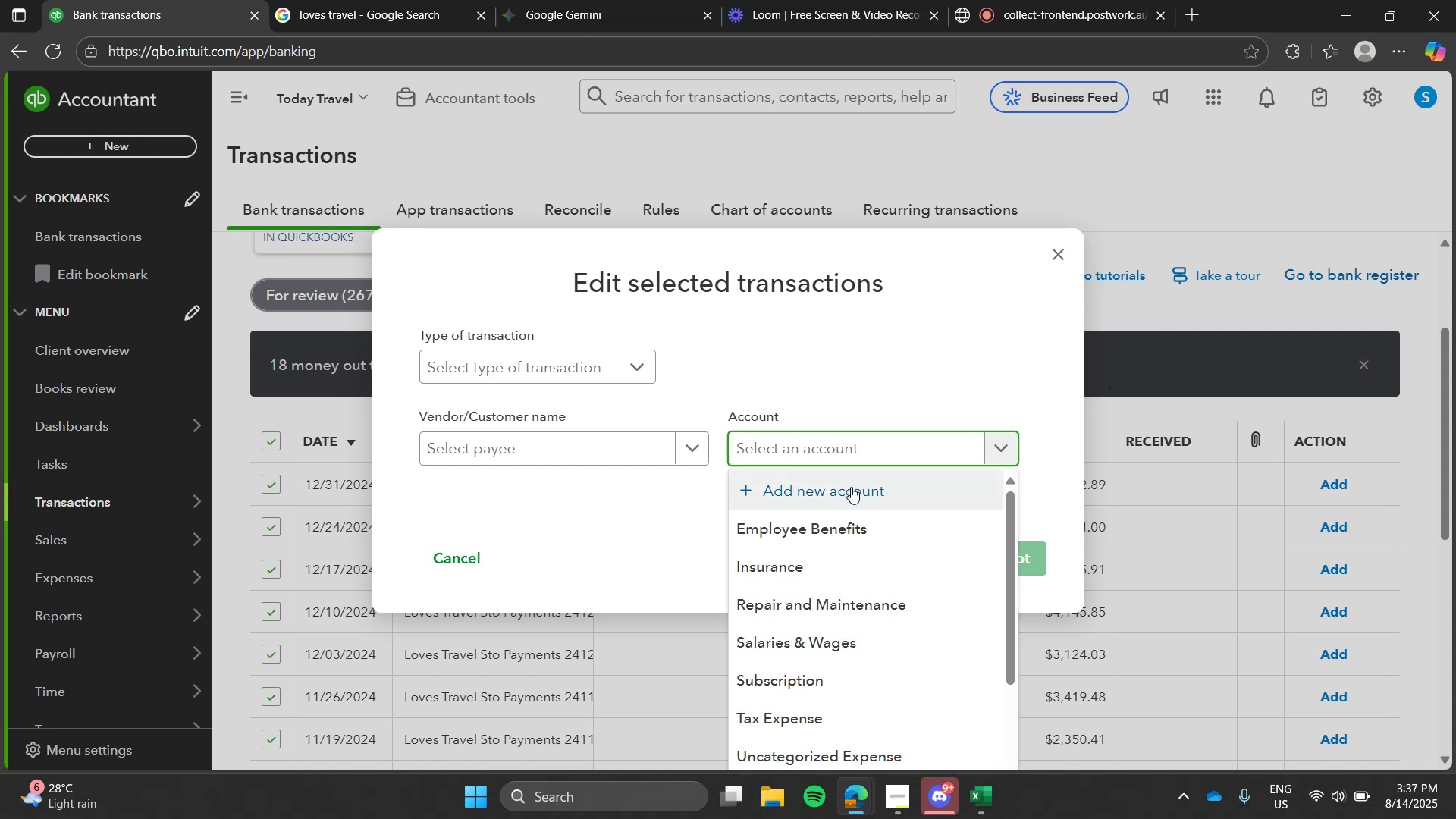 
left_click([851, 487])
 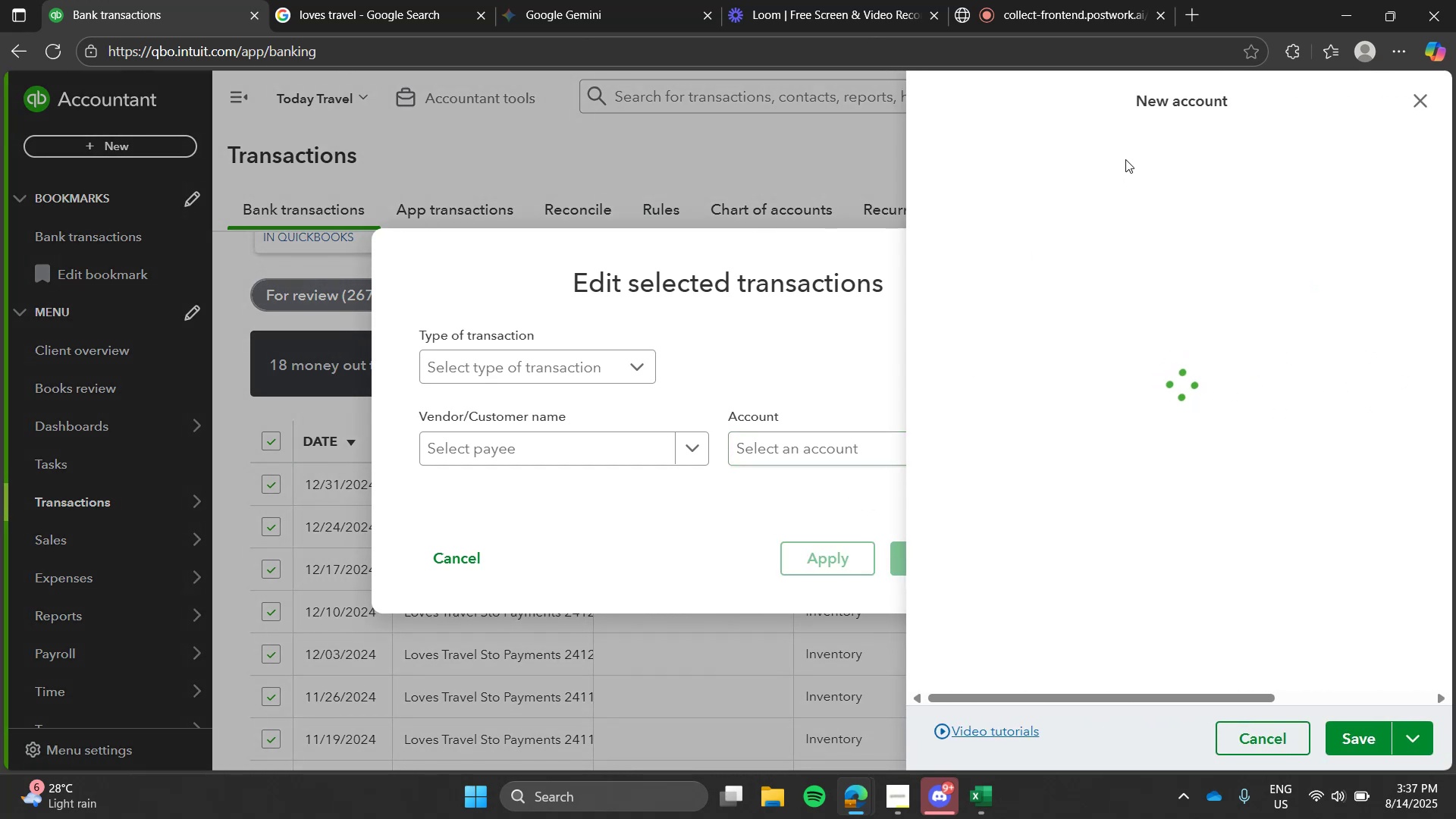 
left_click([1122, 178])
 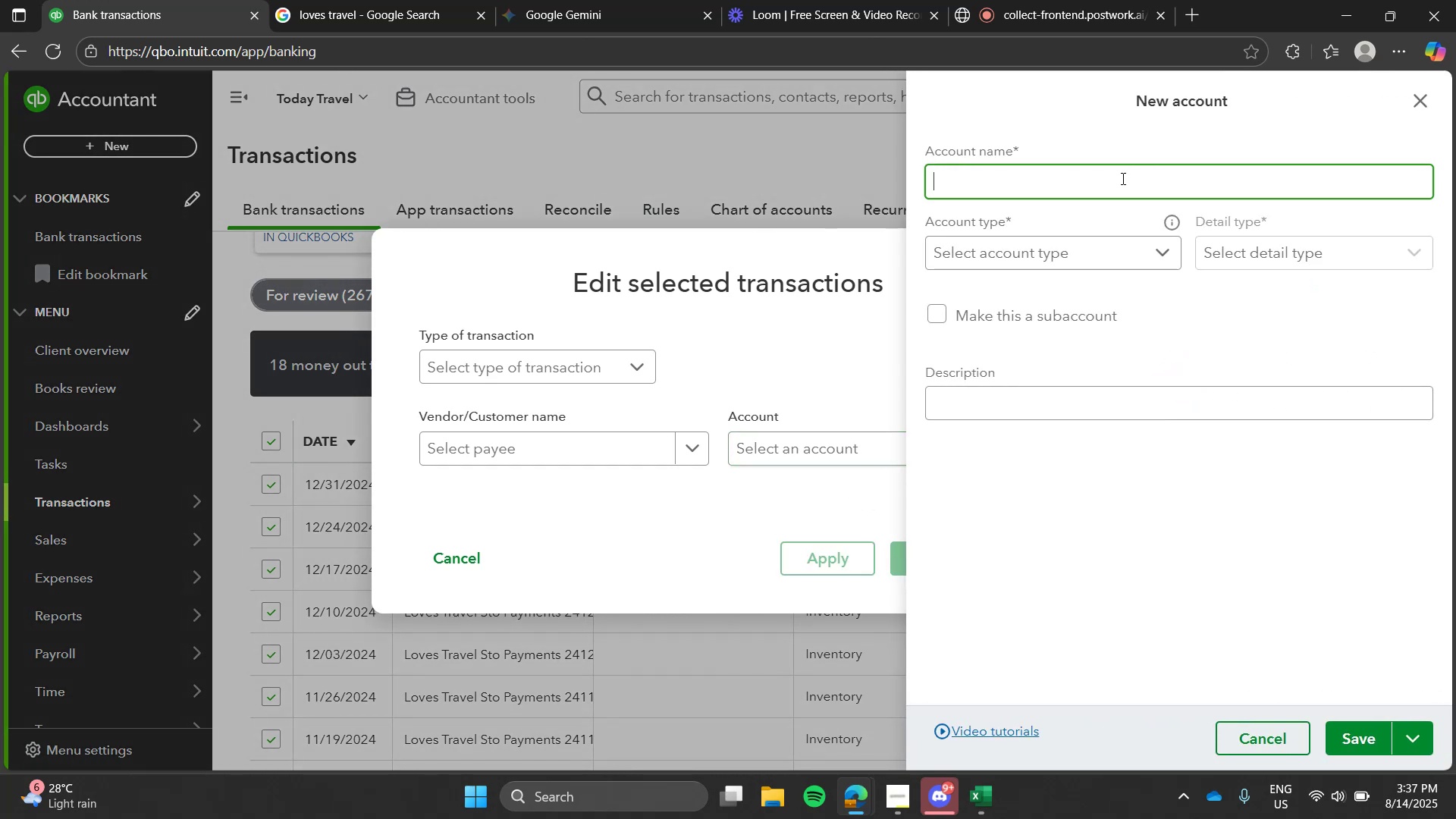 
type(Fuel Expense)
 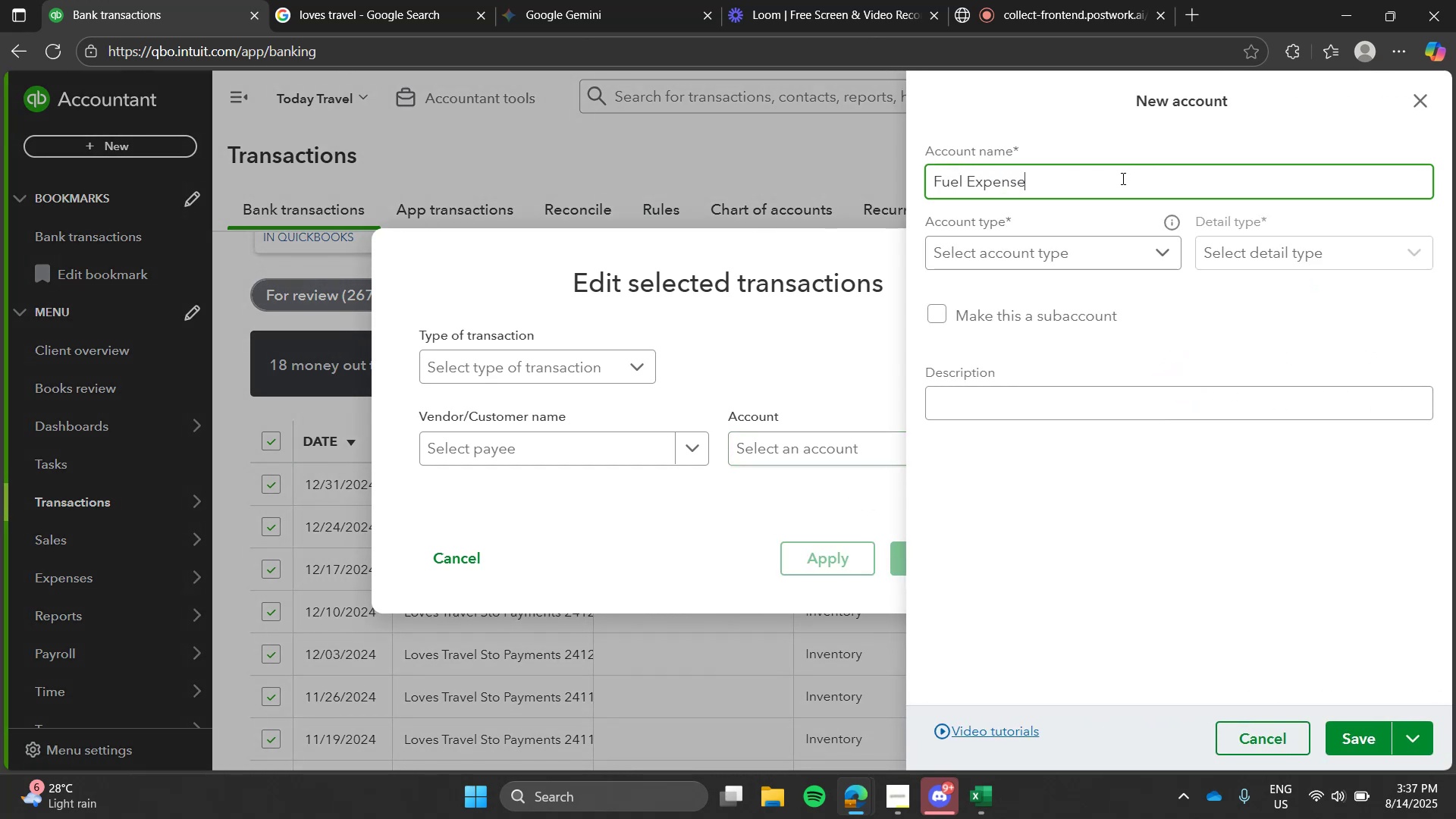 
left_click([1155, 257])
 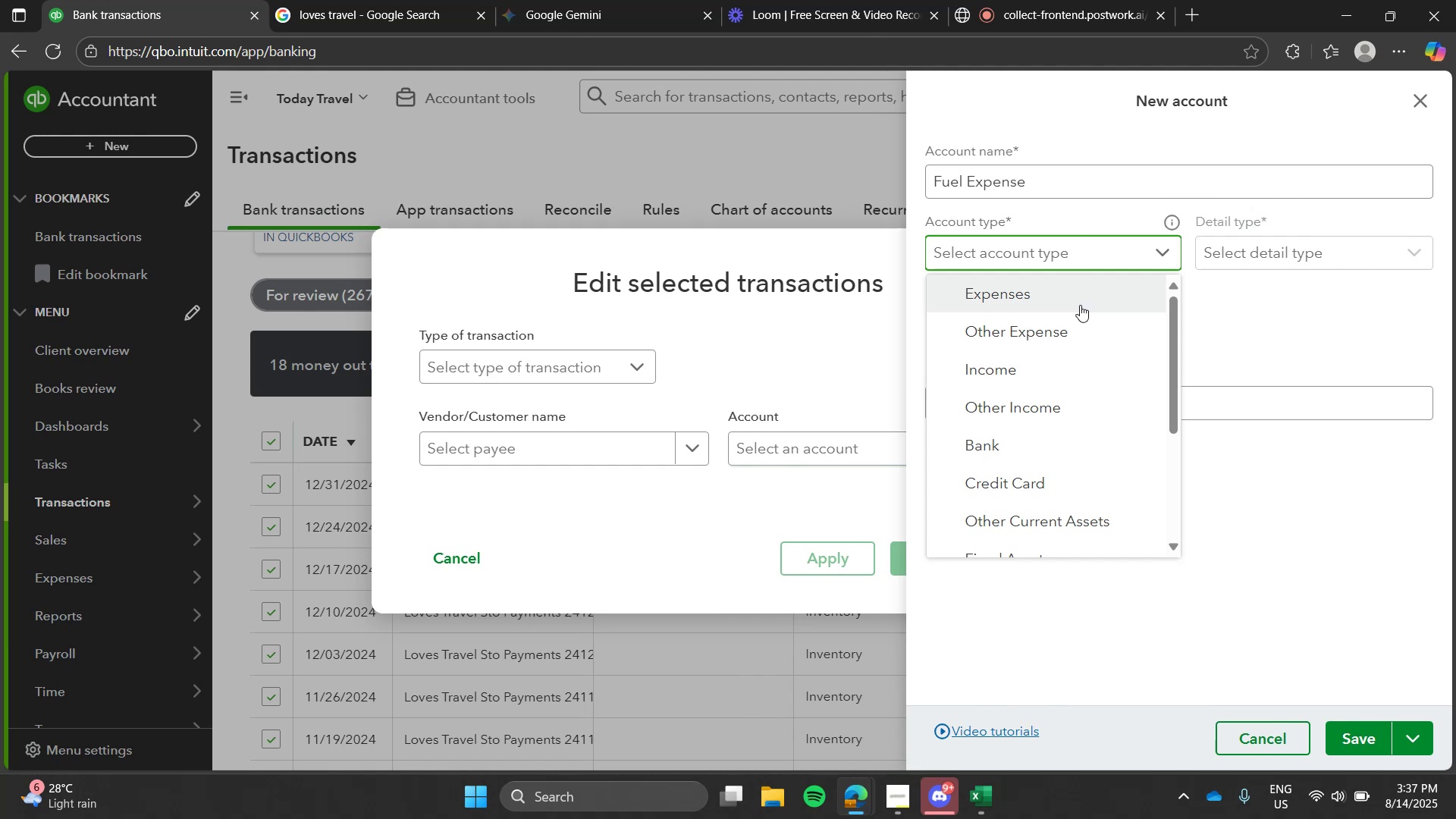 
wait(7.76)
 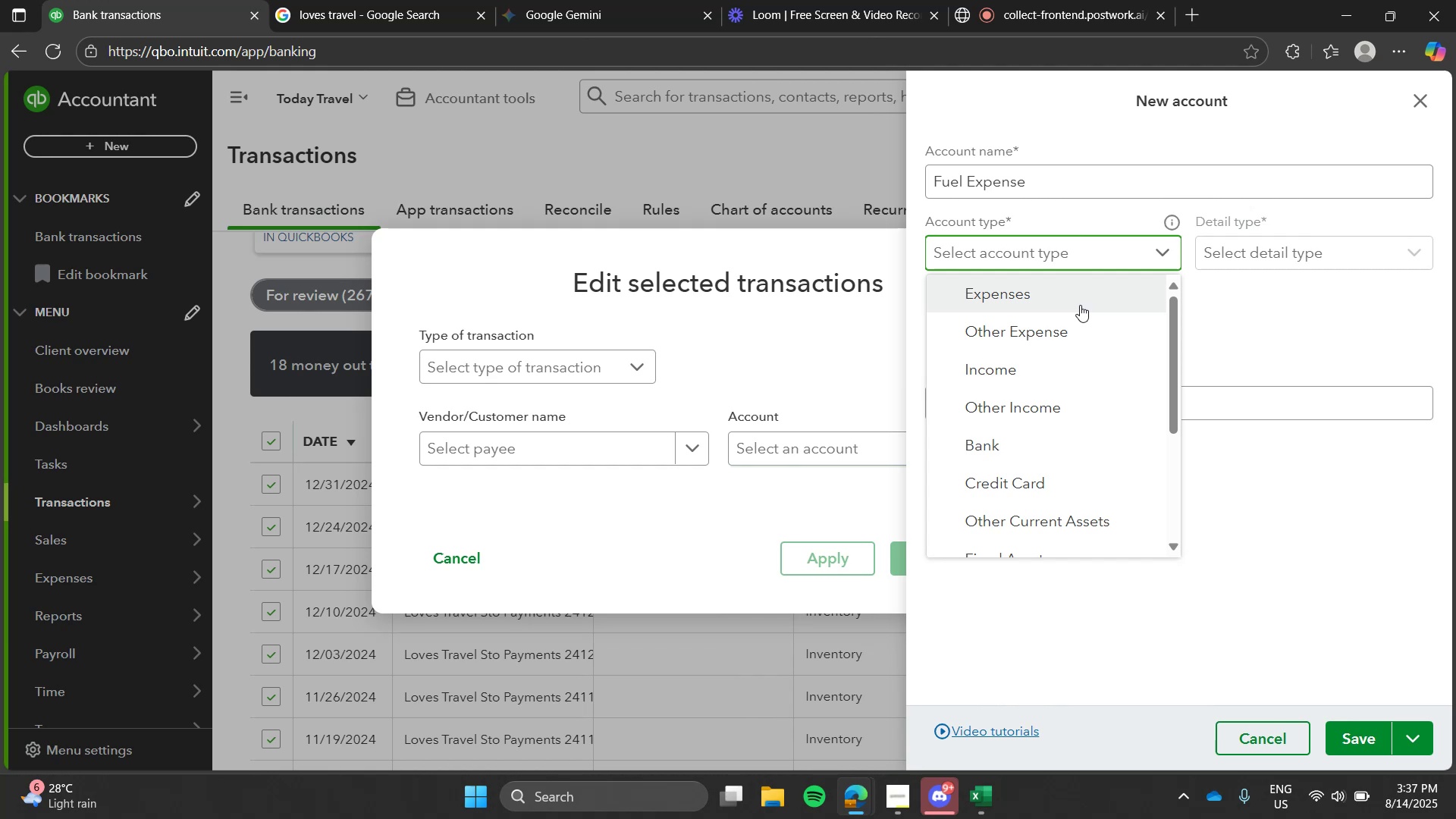 
left_click([1080, 305])
 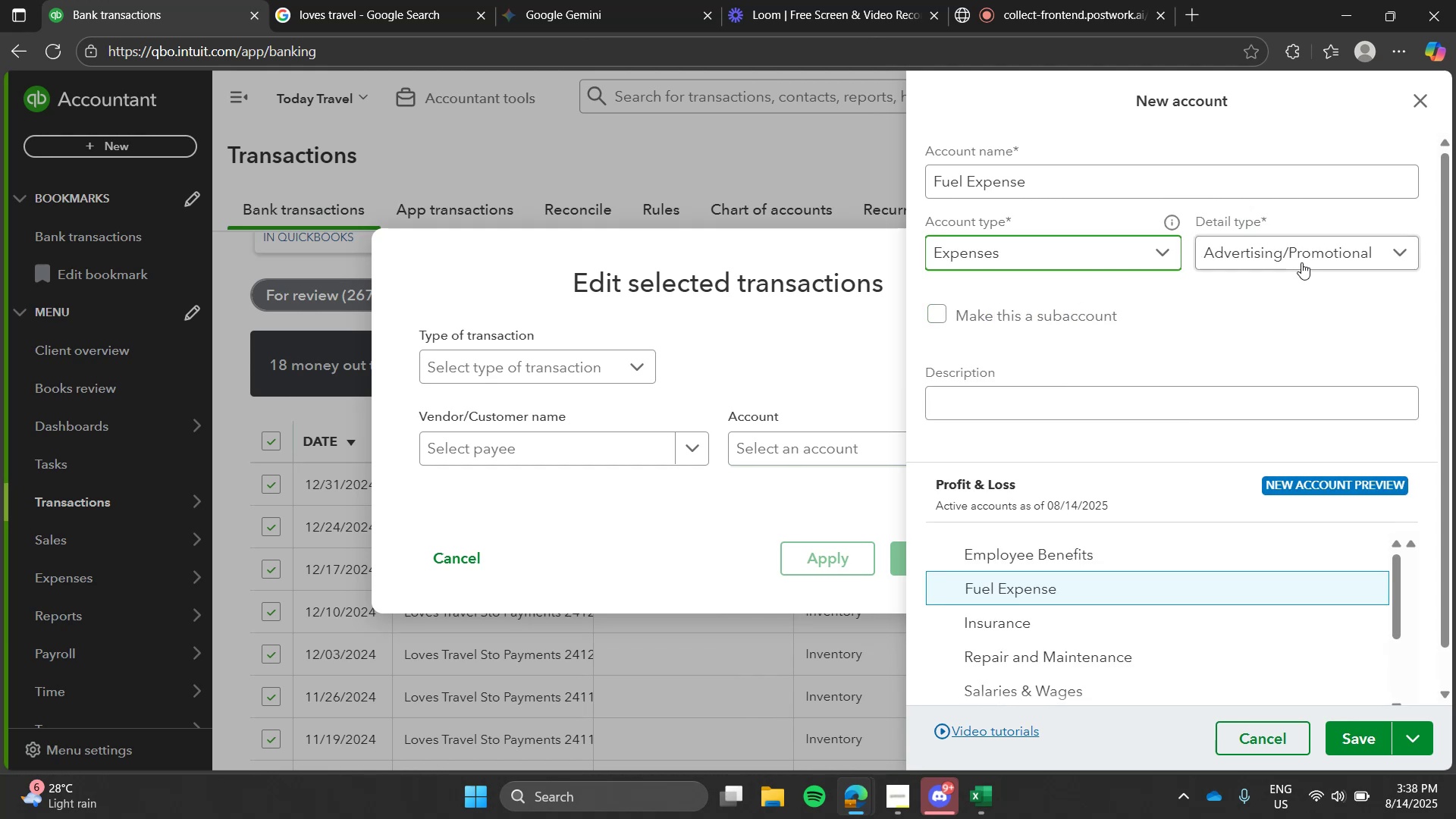 
left_click([1301, 261])
 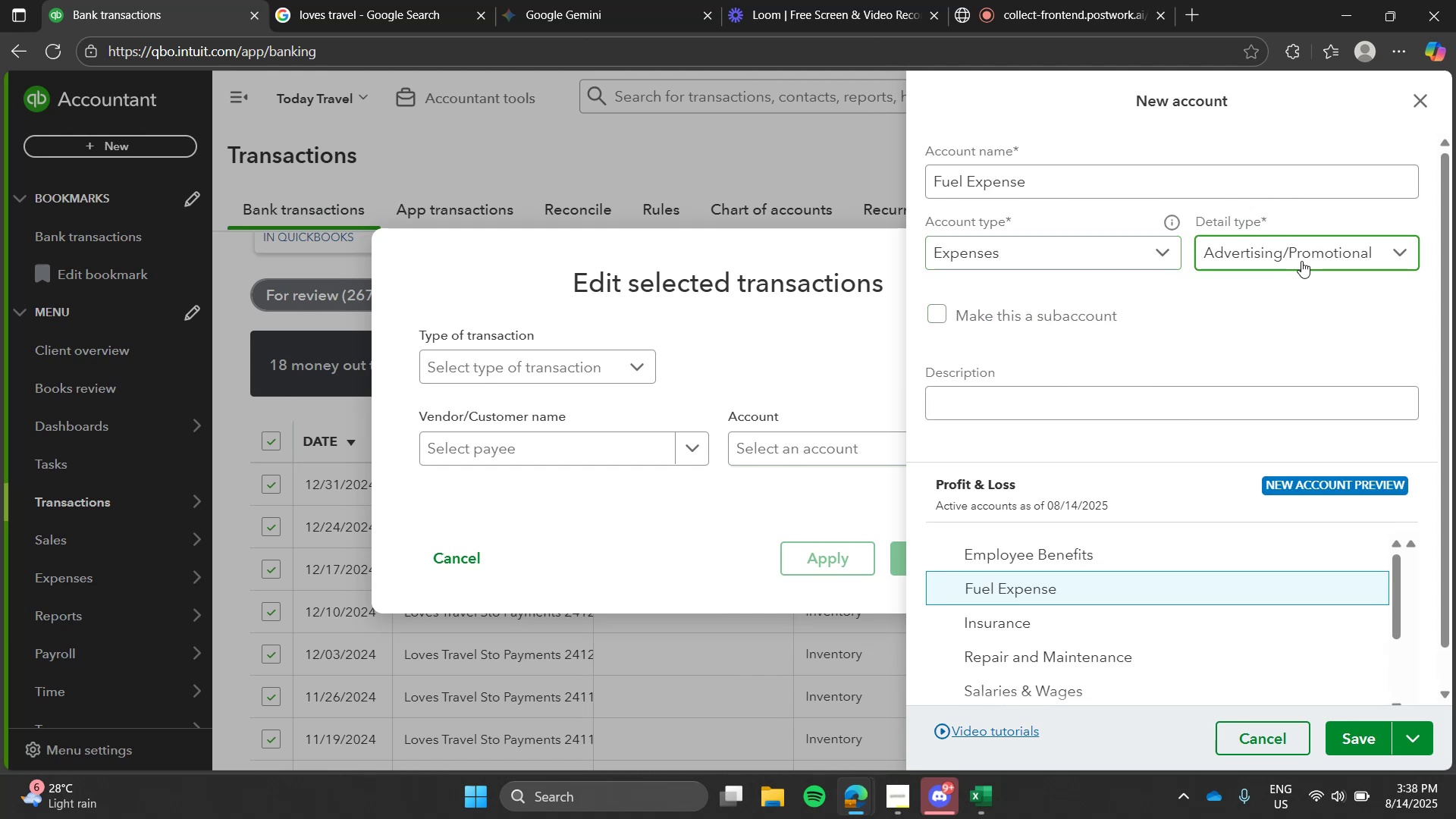 
mouse_move([1279, 363])
 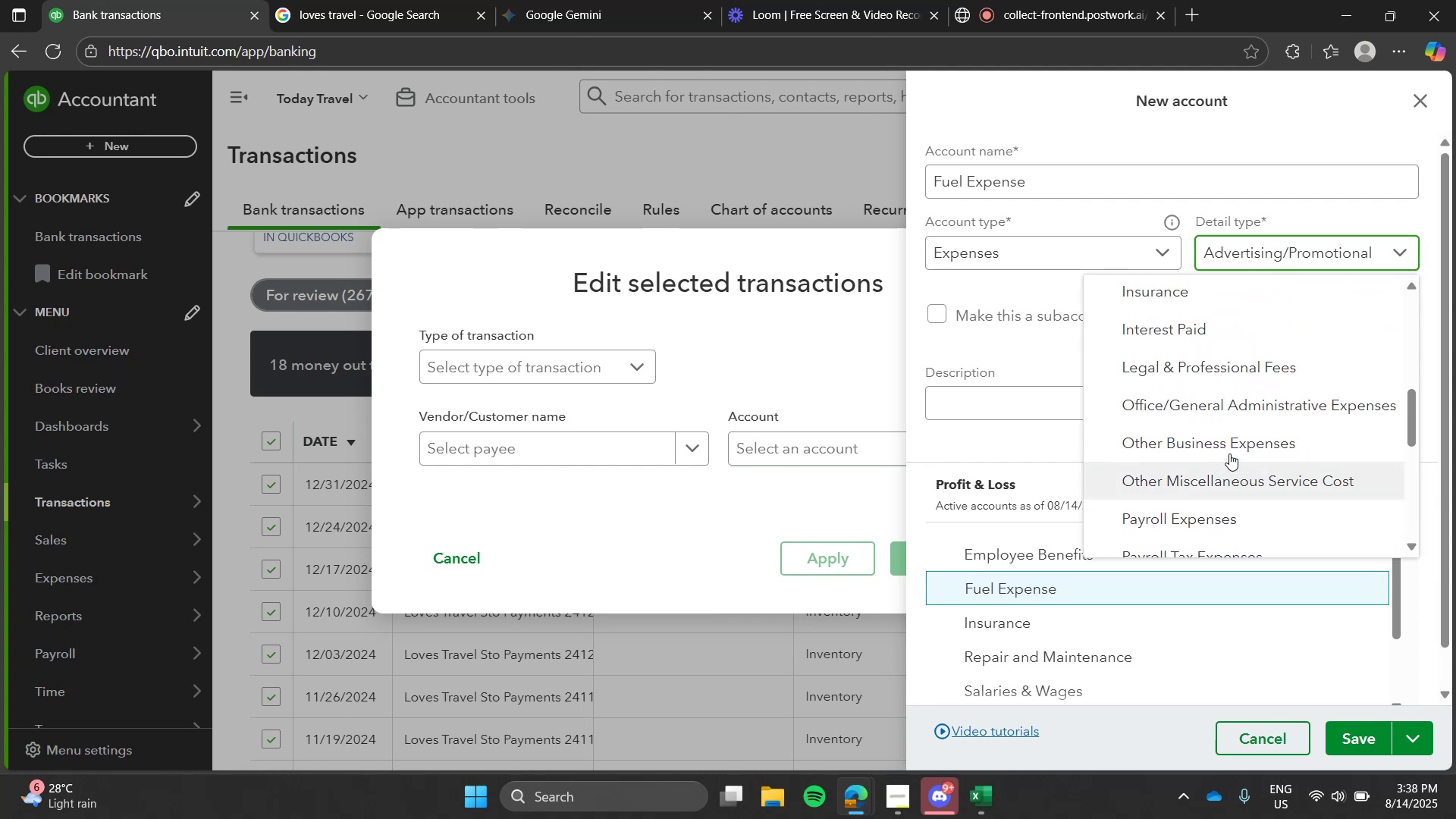 
wait(16.7)
 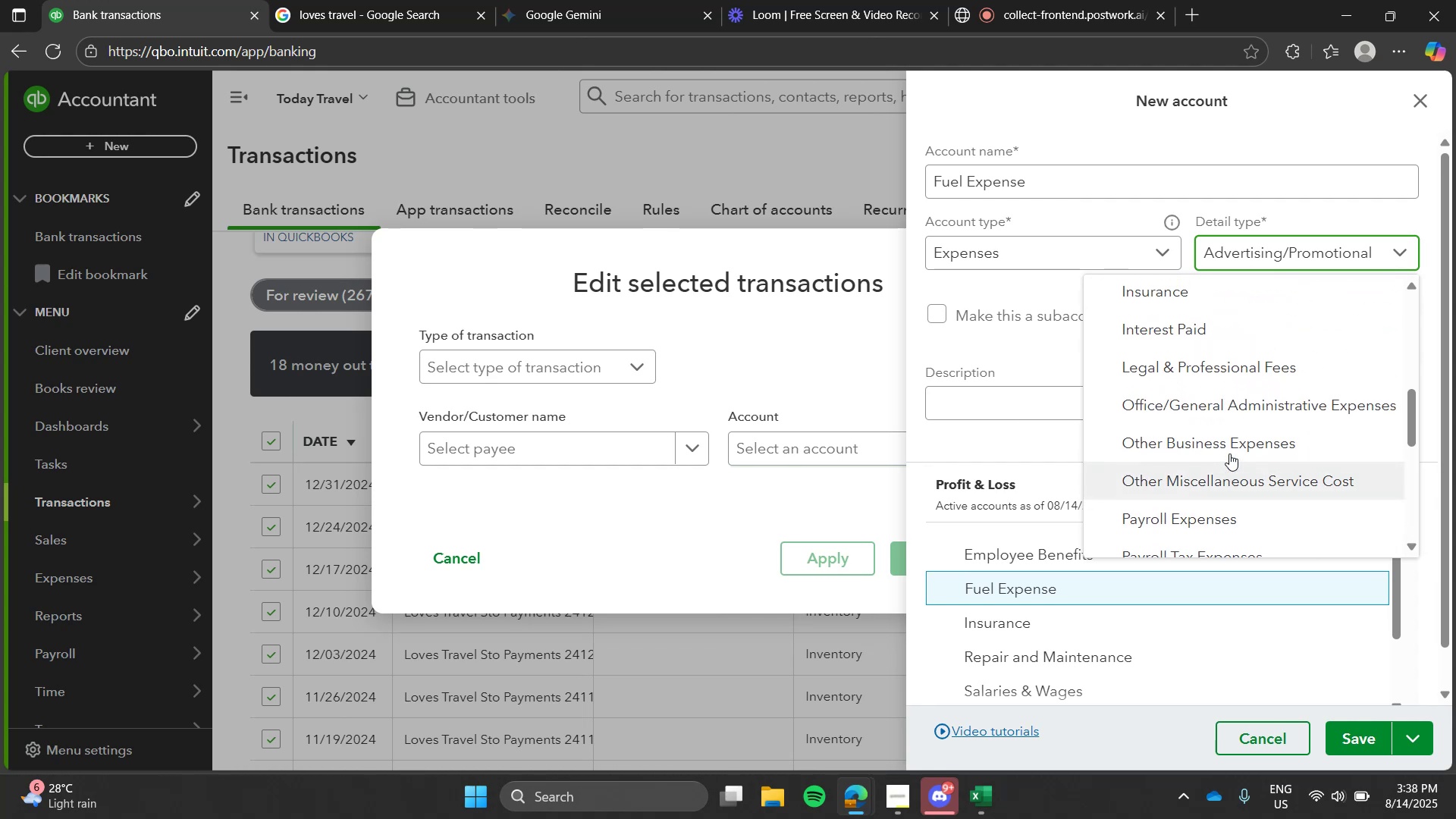 
left_click([1132, 259])
 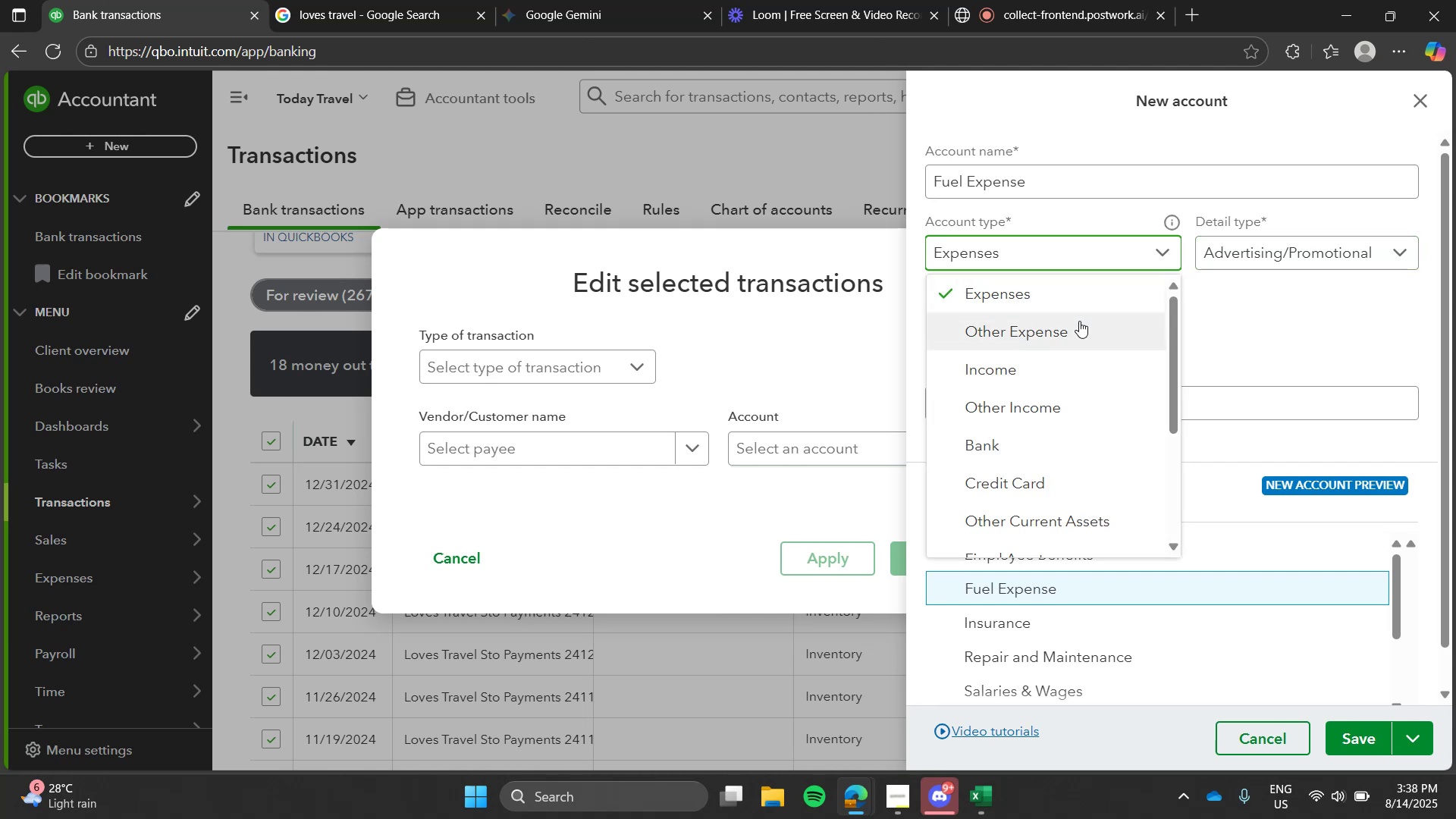 
left_click([1079, 321])
 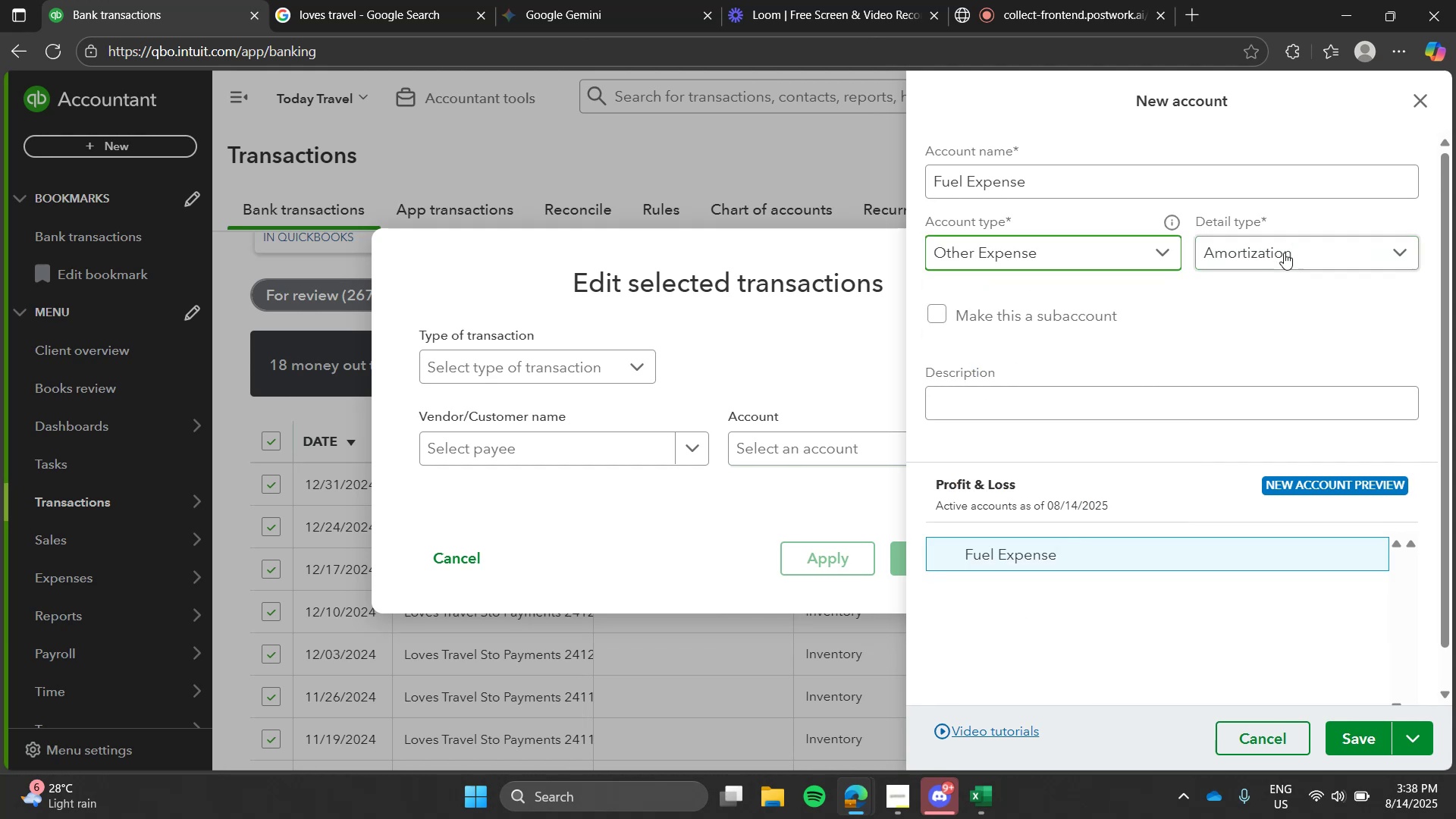 
left_click([1285, 255])
 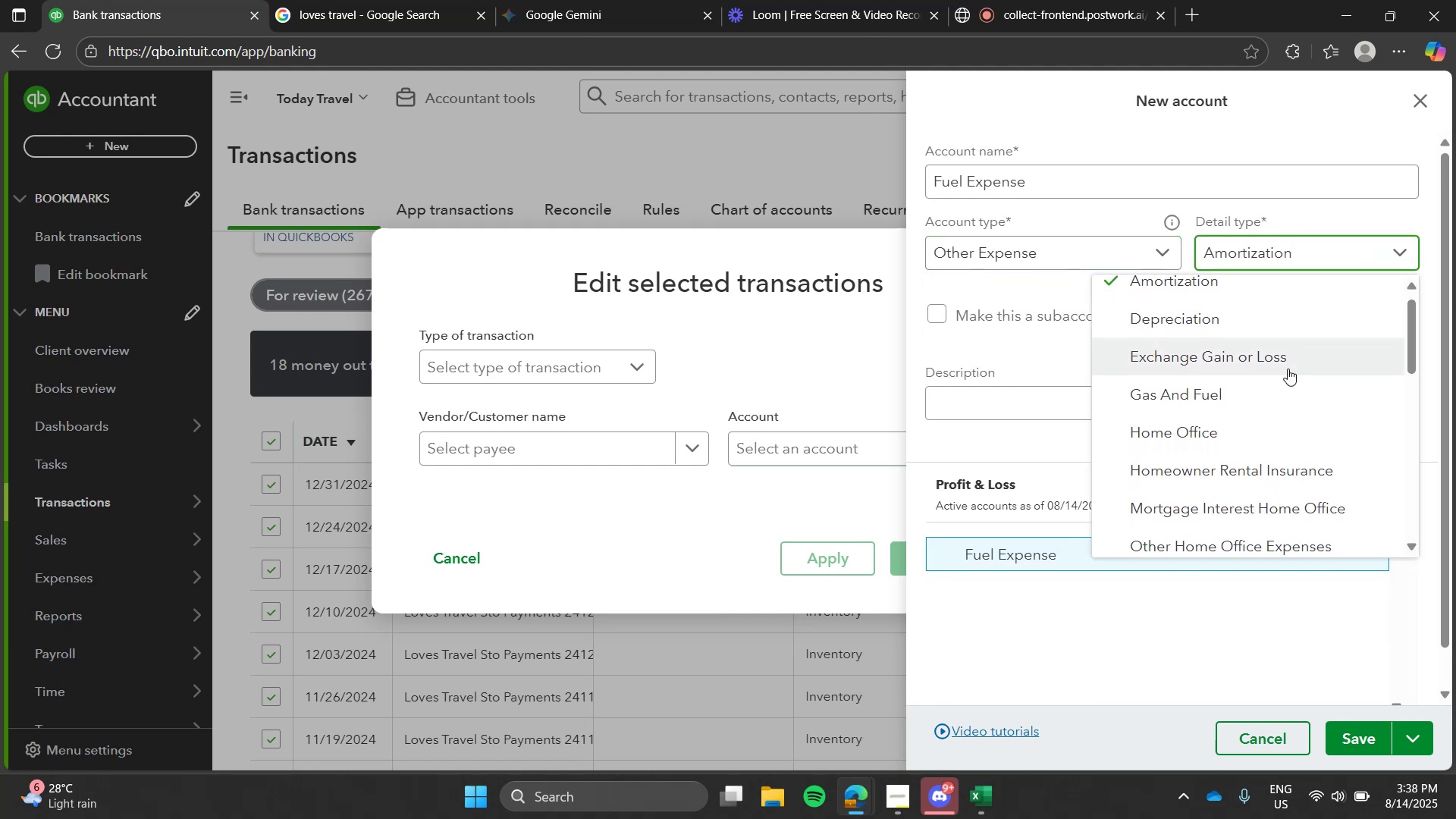 
left_click([1272, 387])
 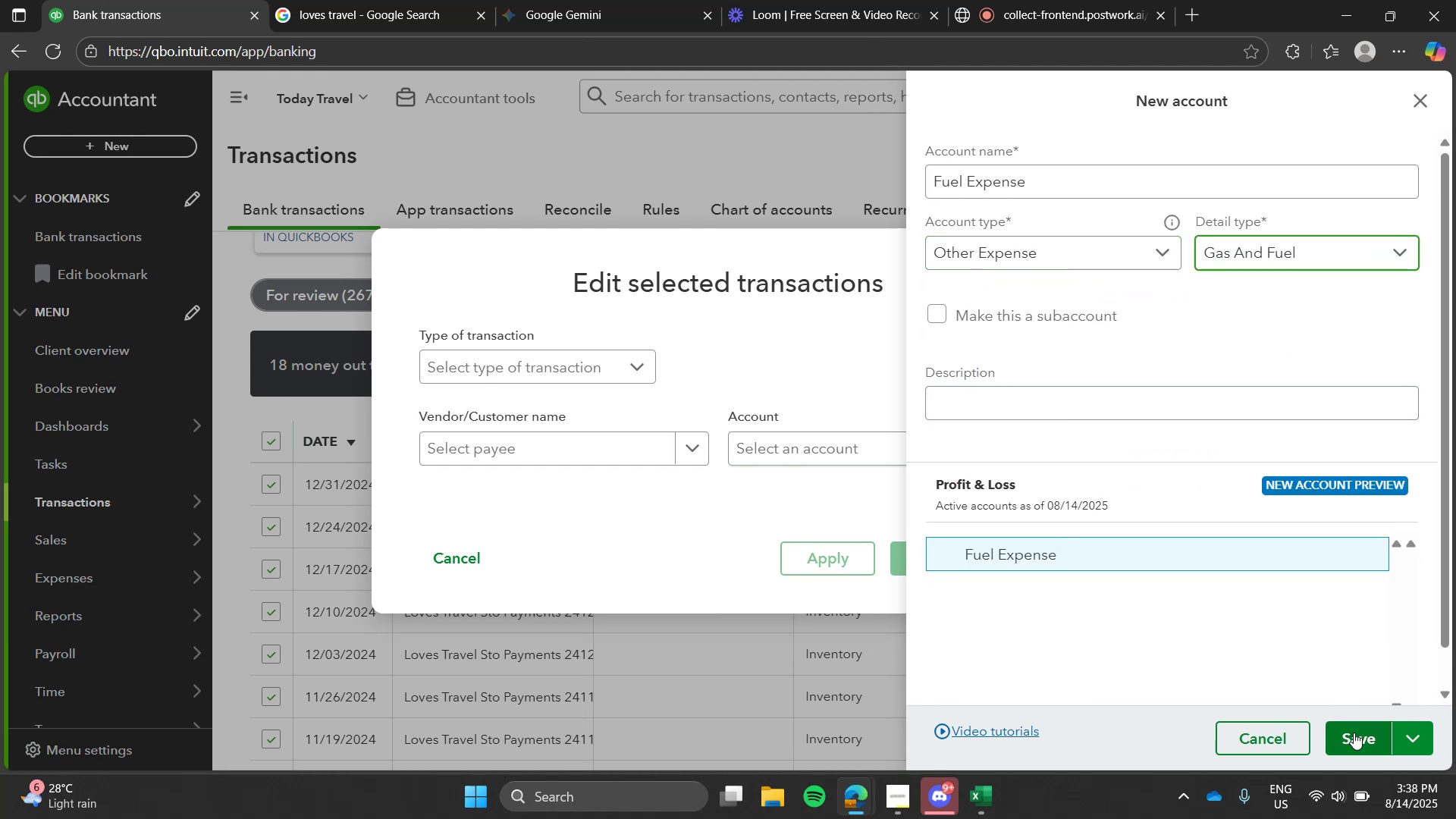 
left_click([1354, 733])
 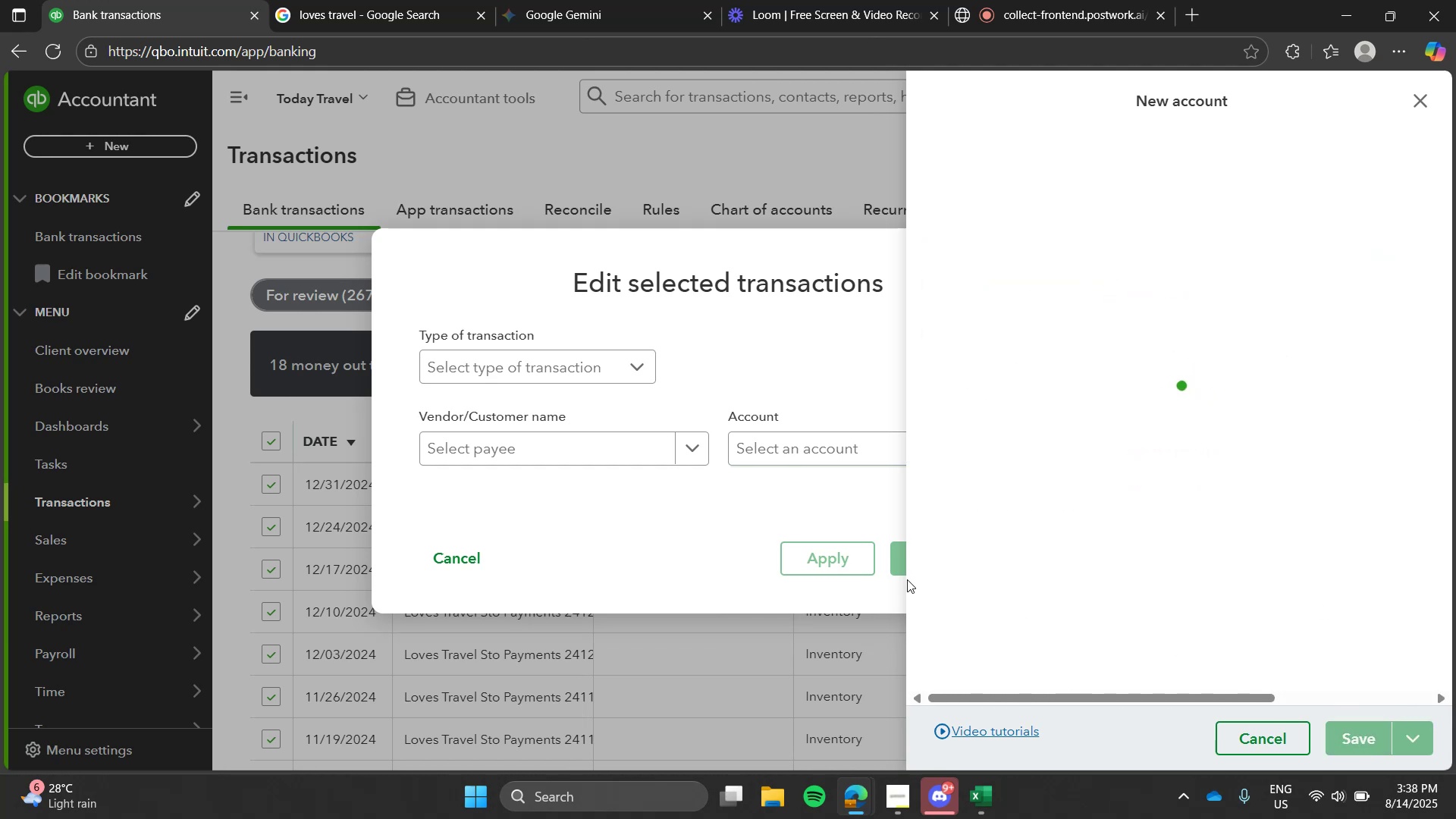 
wait(10.32)
 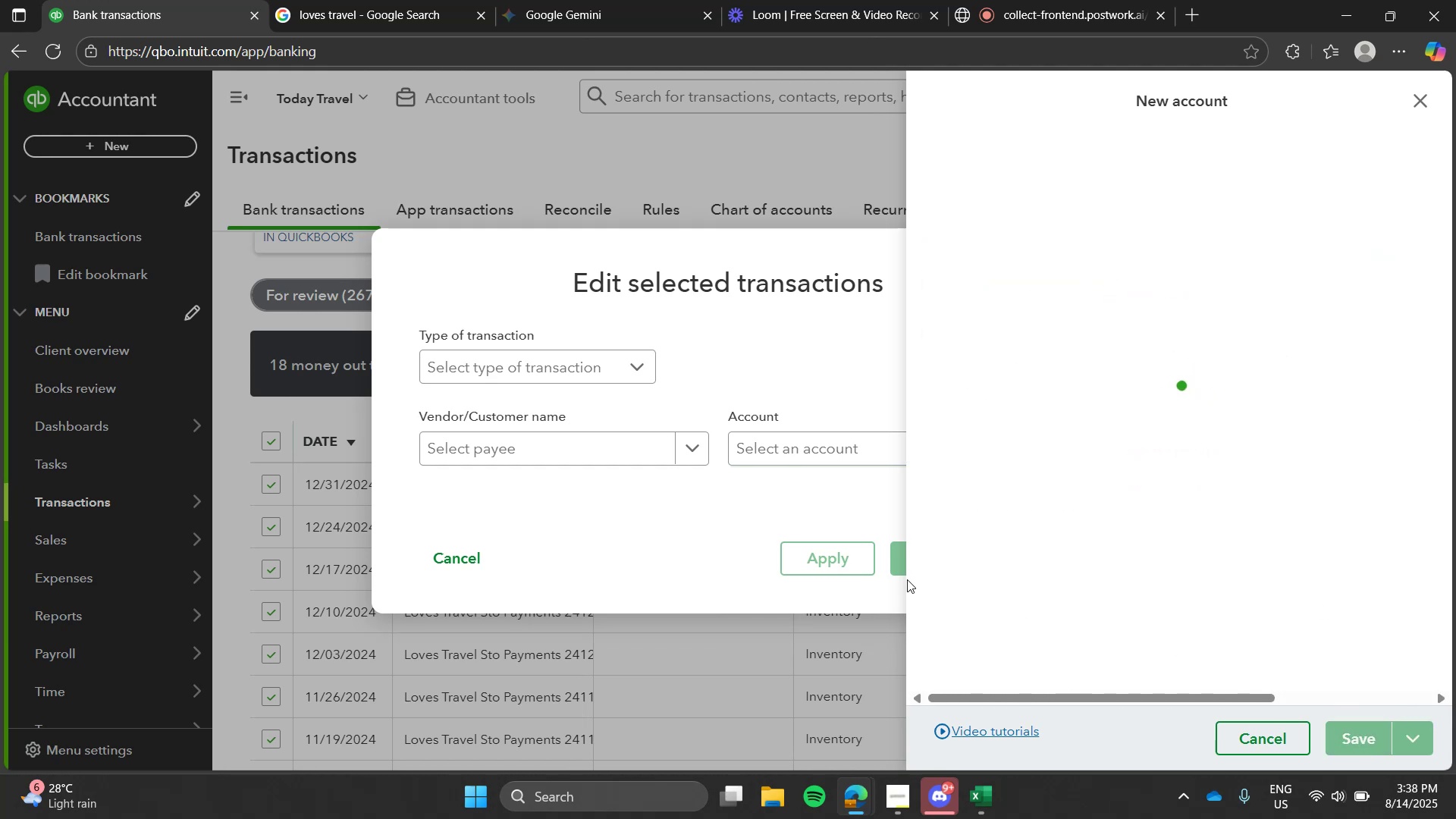 
left_click([1003, 12])
 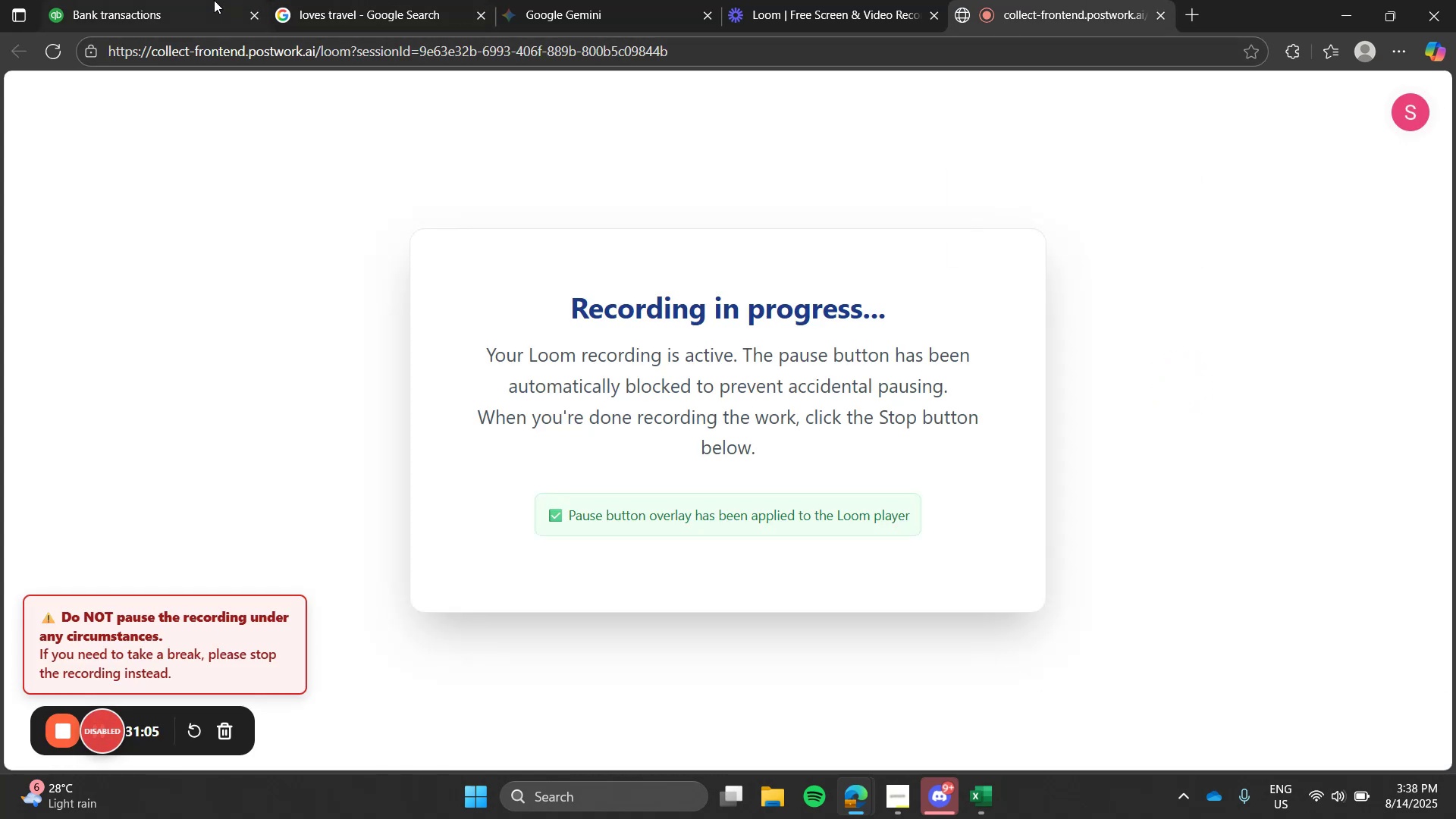 
left_click([212, 1])
 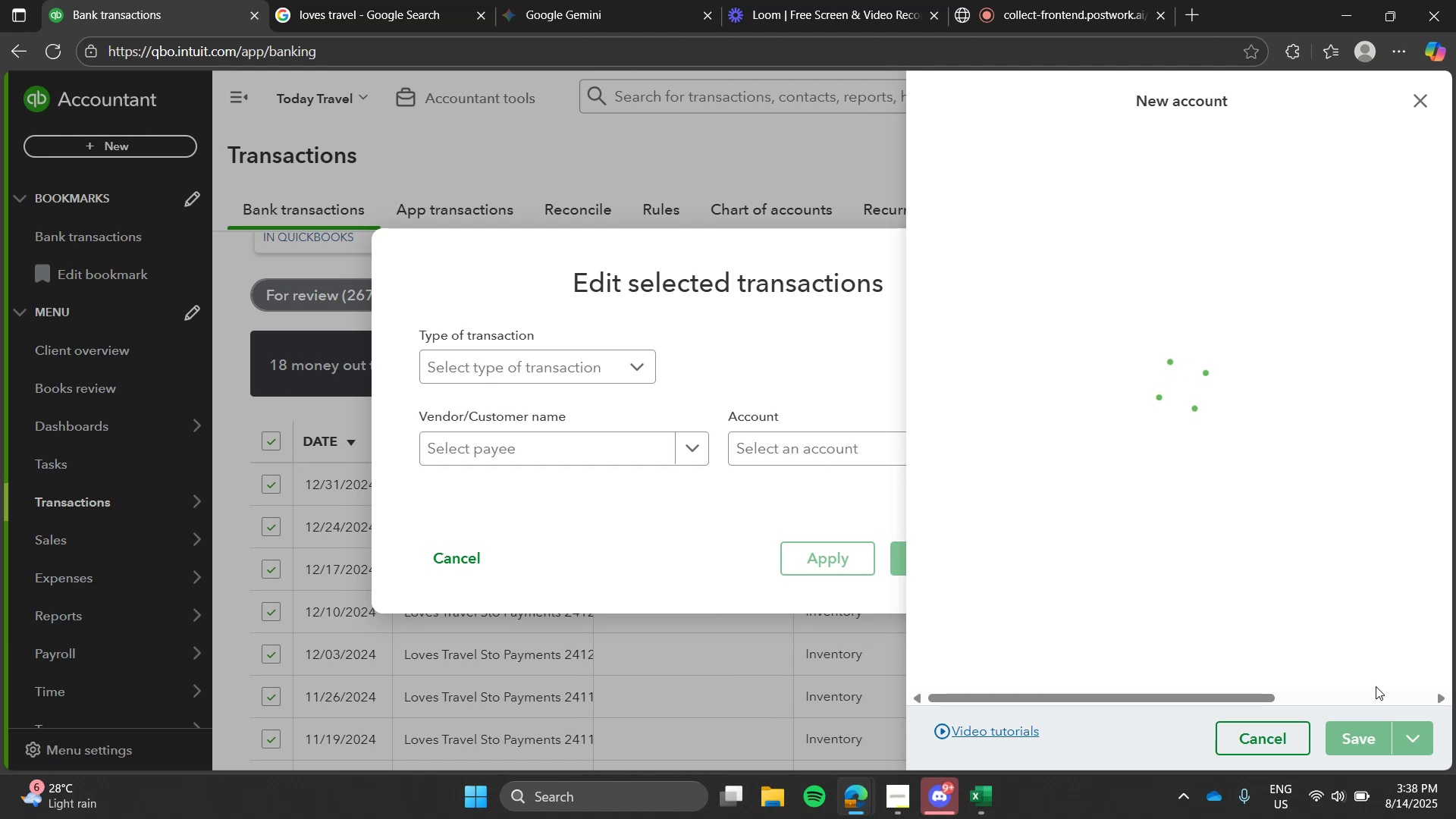 
wait(13.61)
 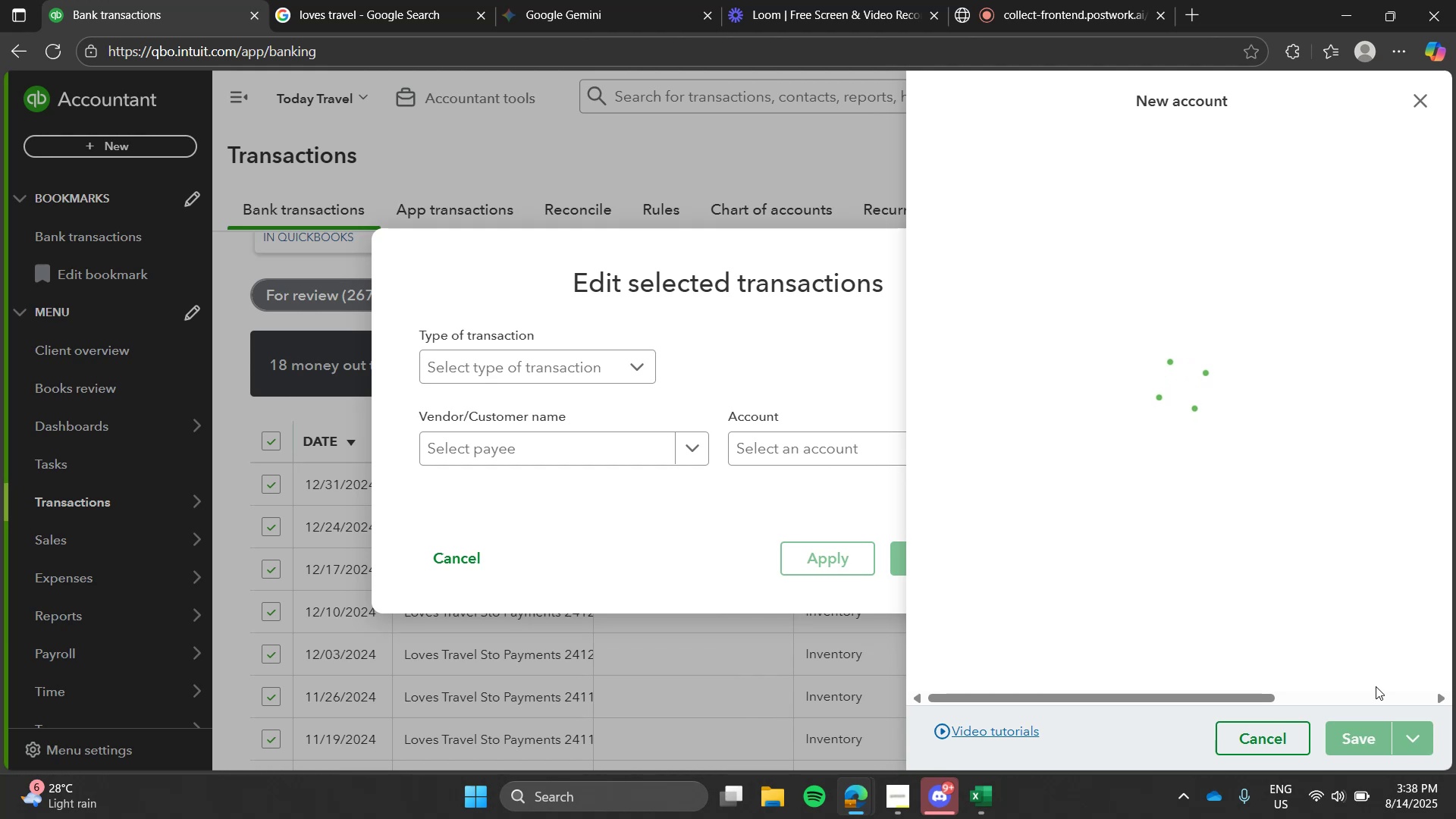 
left_click([987, 568])
 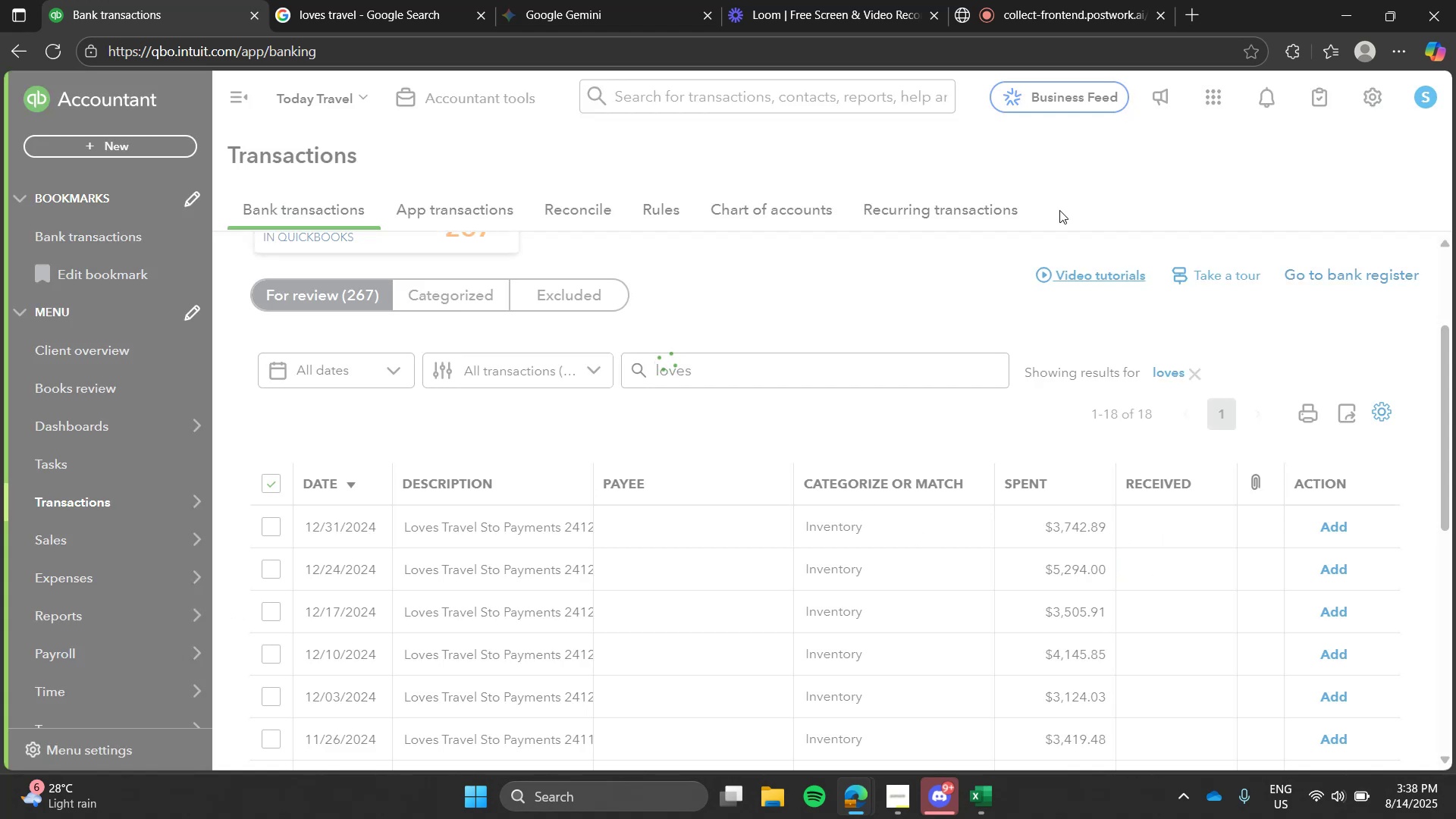 
left_click([1095, 0])
 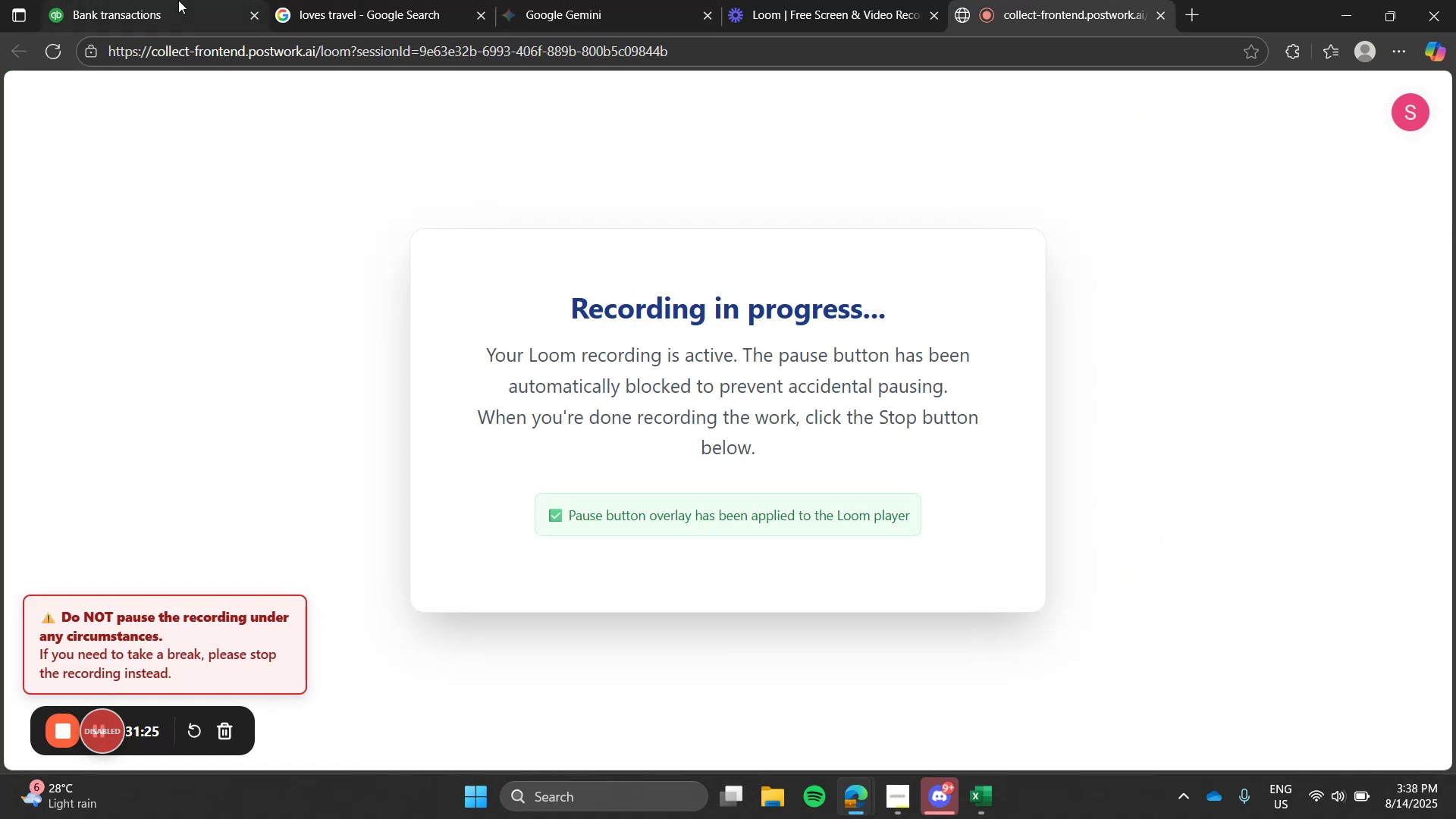 
left_click([178, 0])
 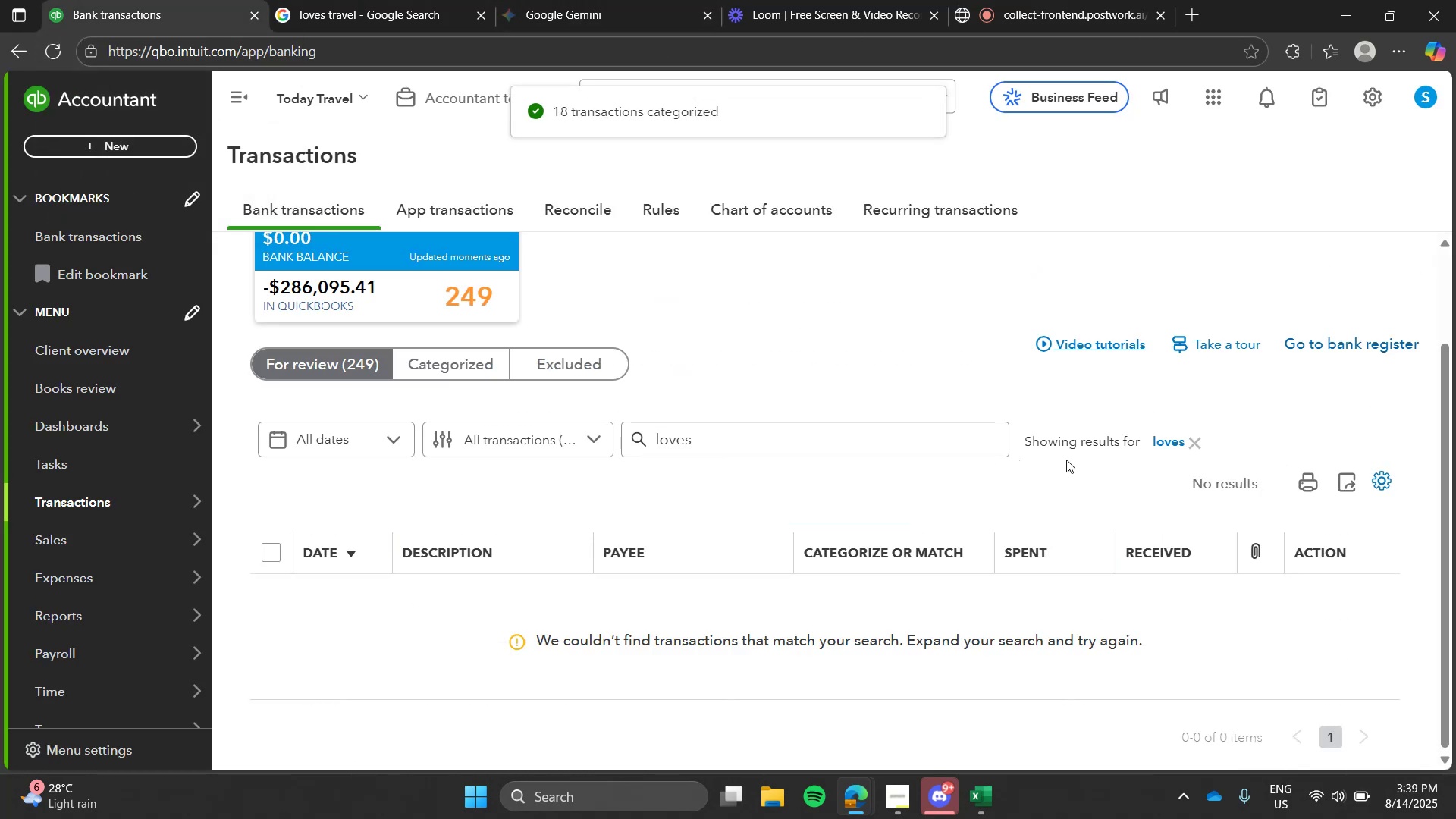 
left_click([1175, 432])
 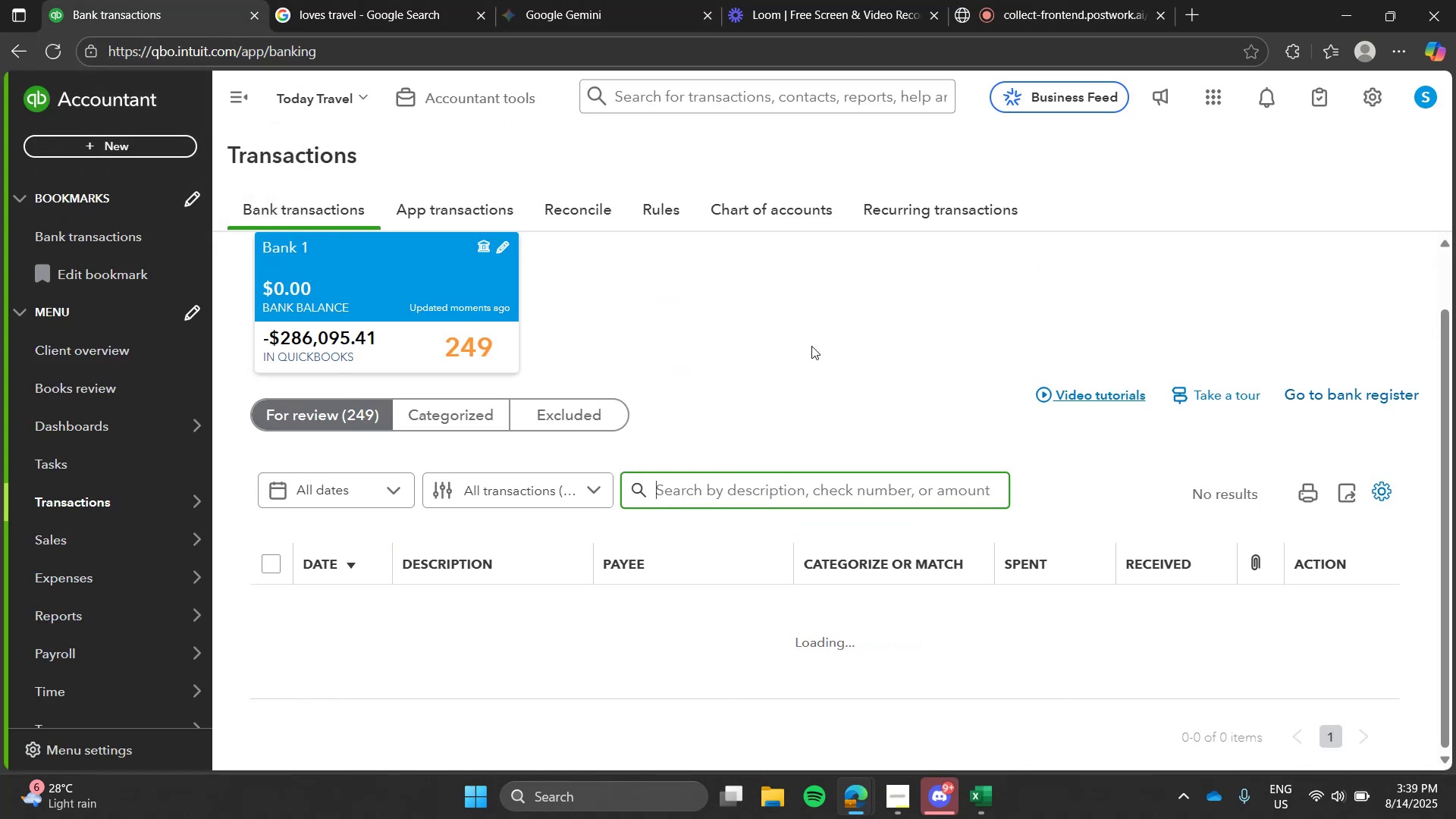 
left_click([811, 346])
 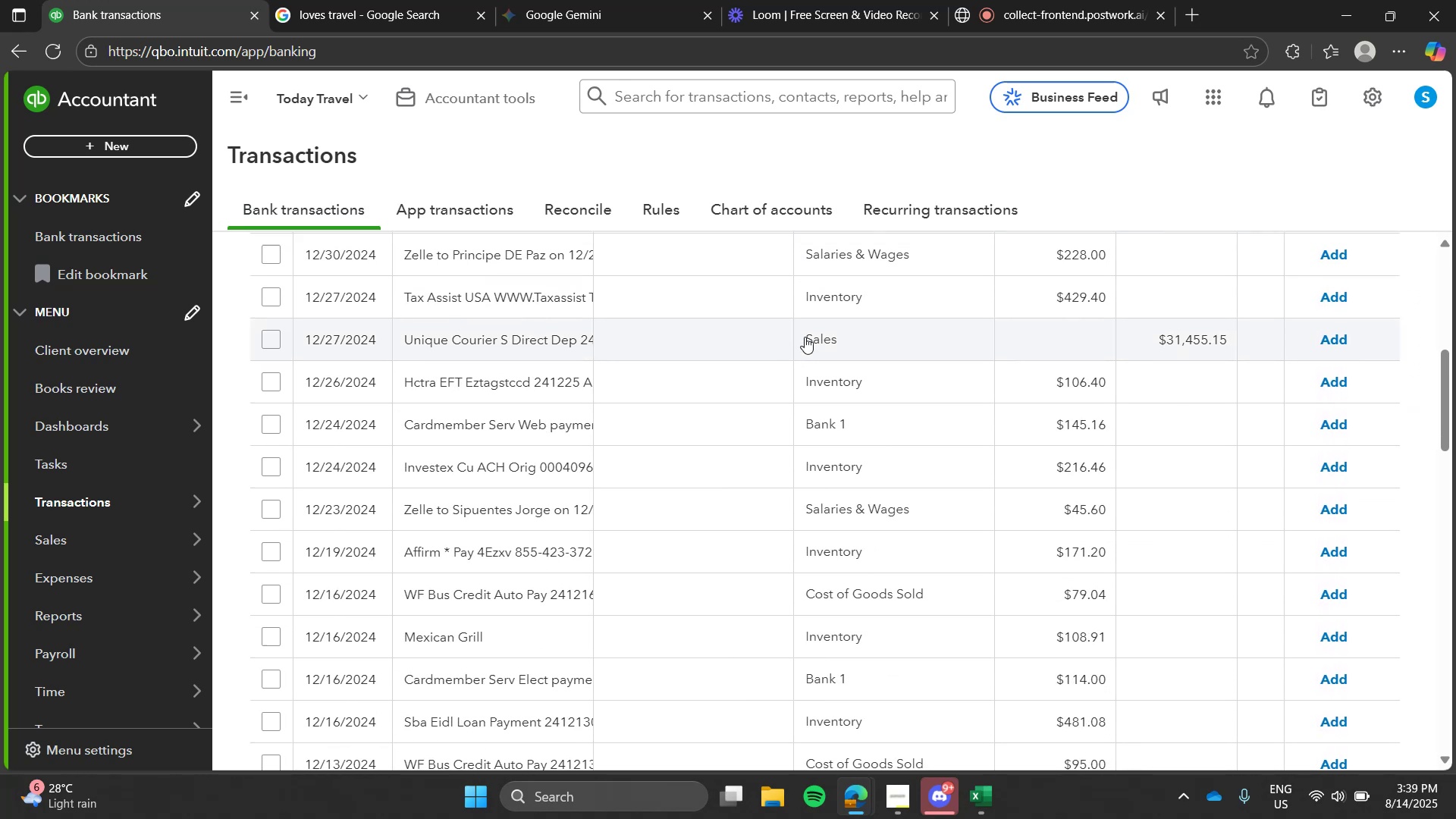 
wait(5.3)
 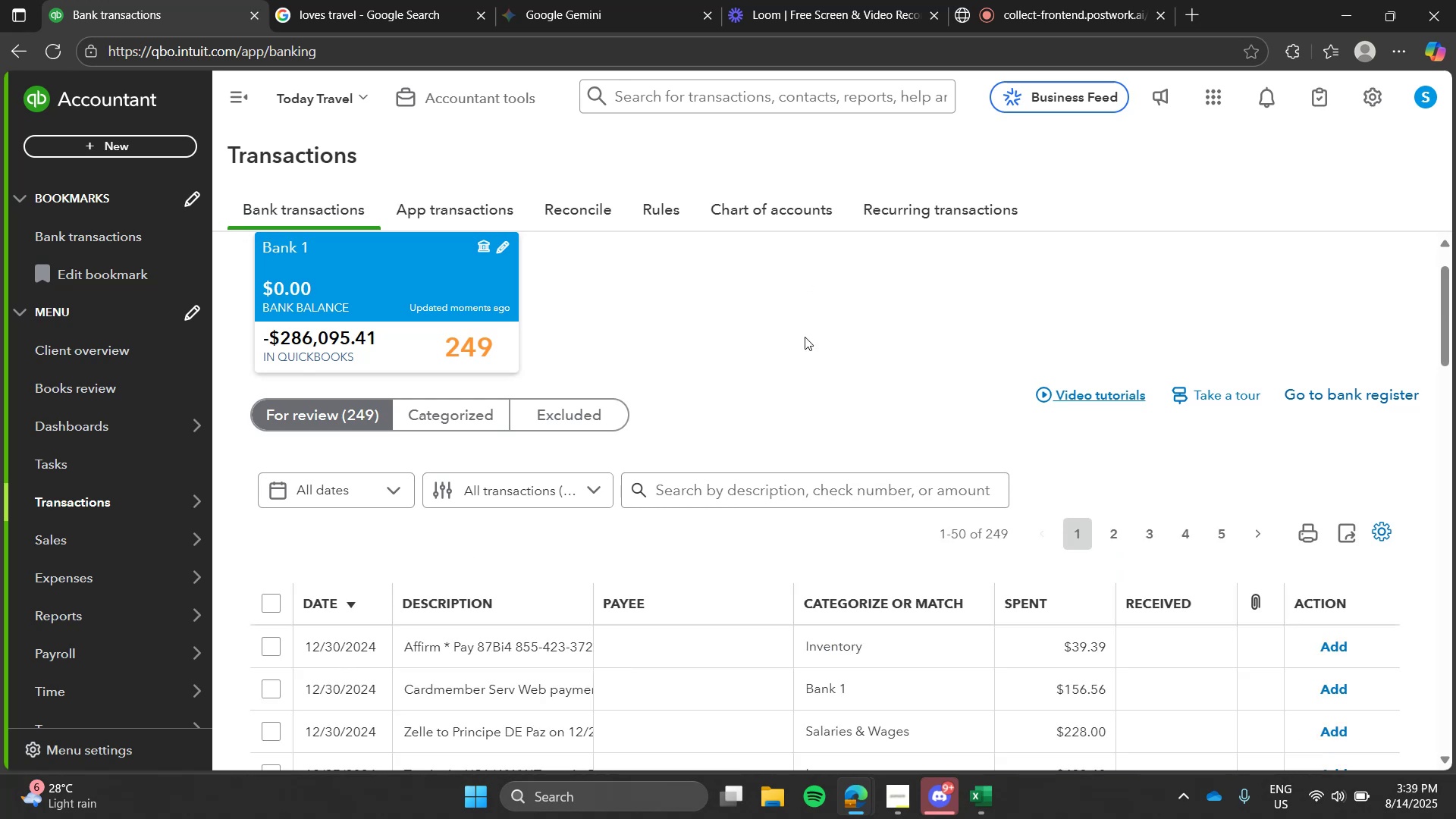 
left_click([755, 284])
 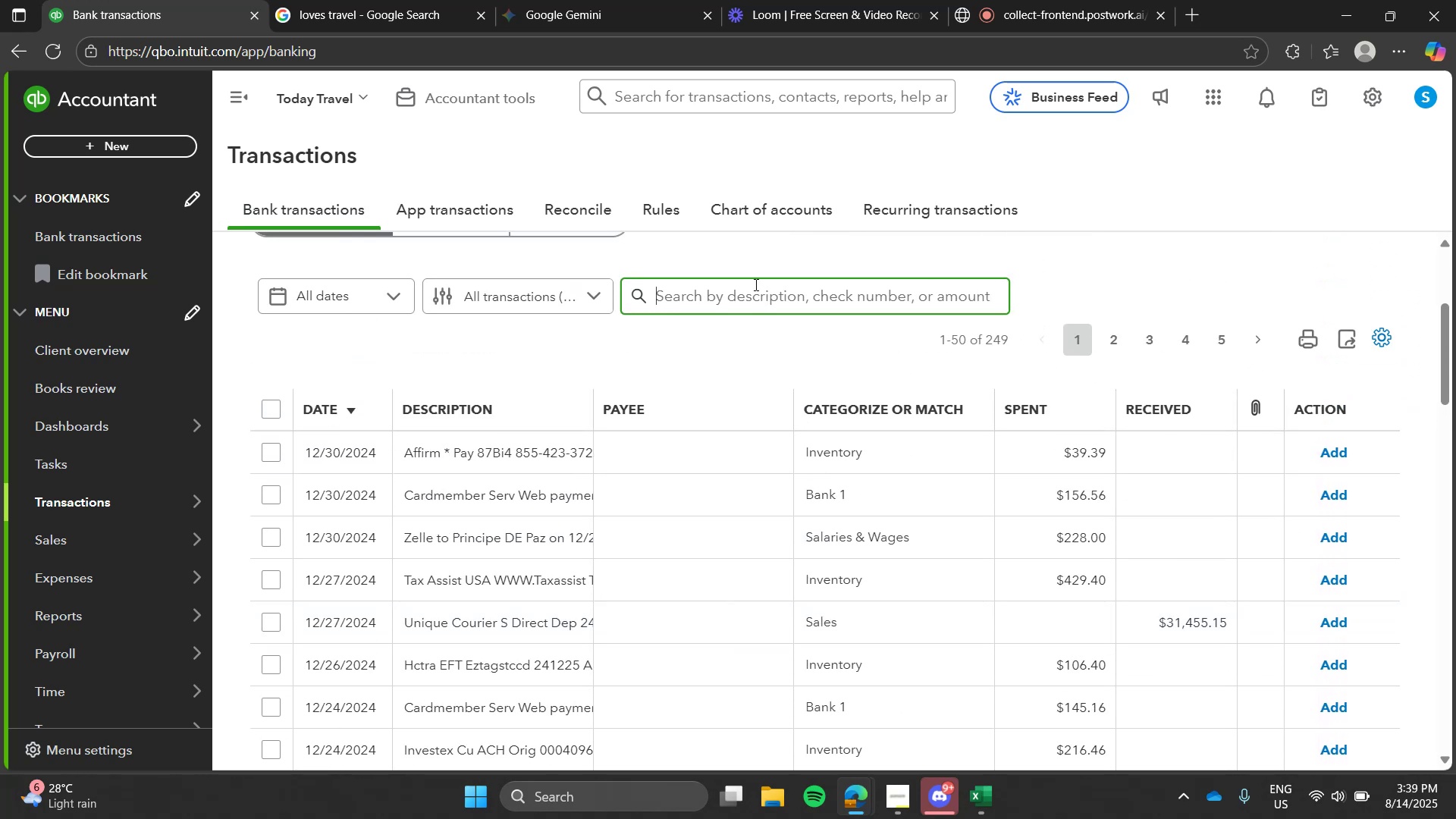 
type(mexican)
 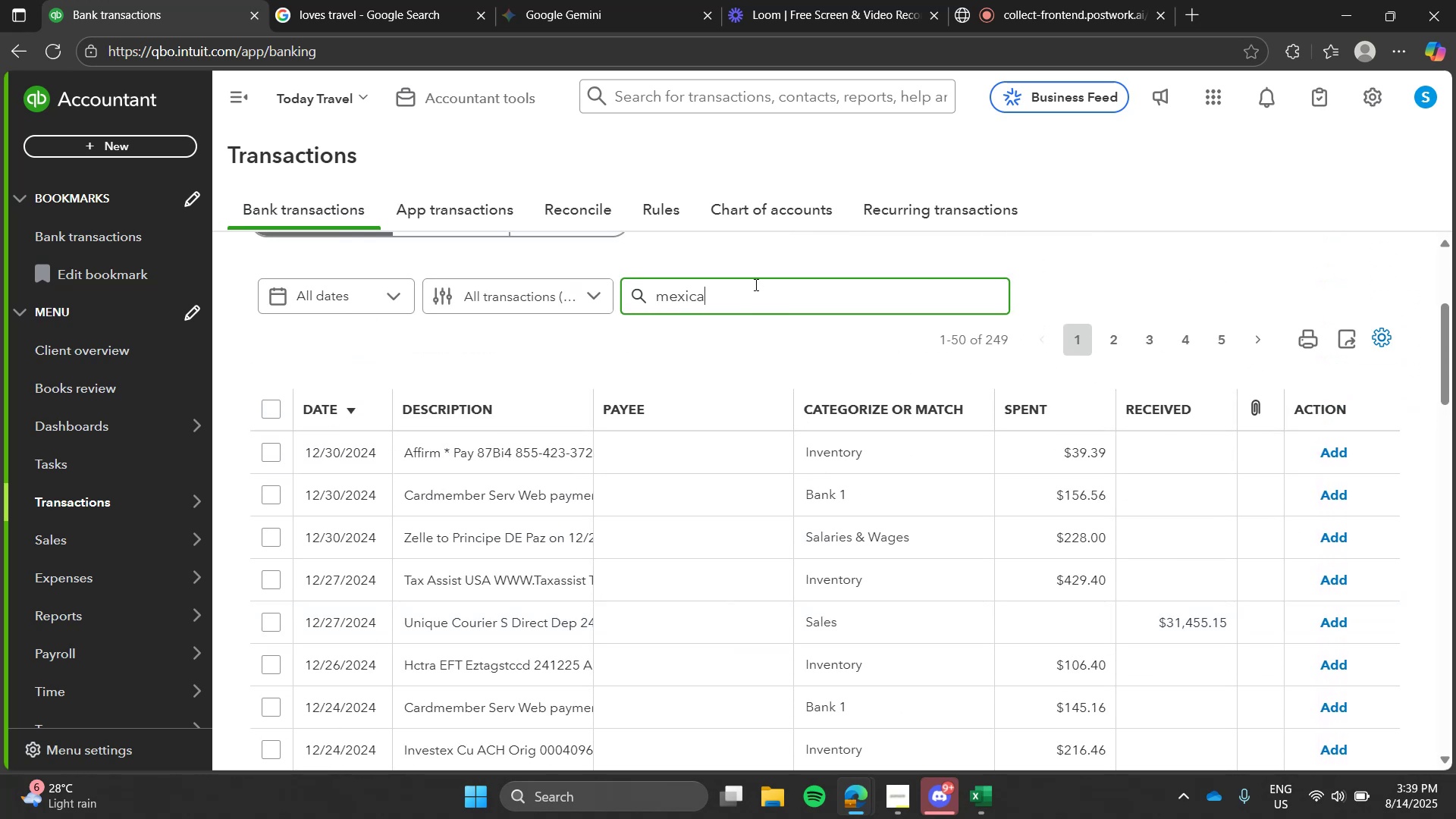 
key(Enter)
 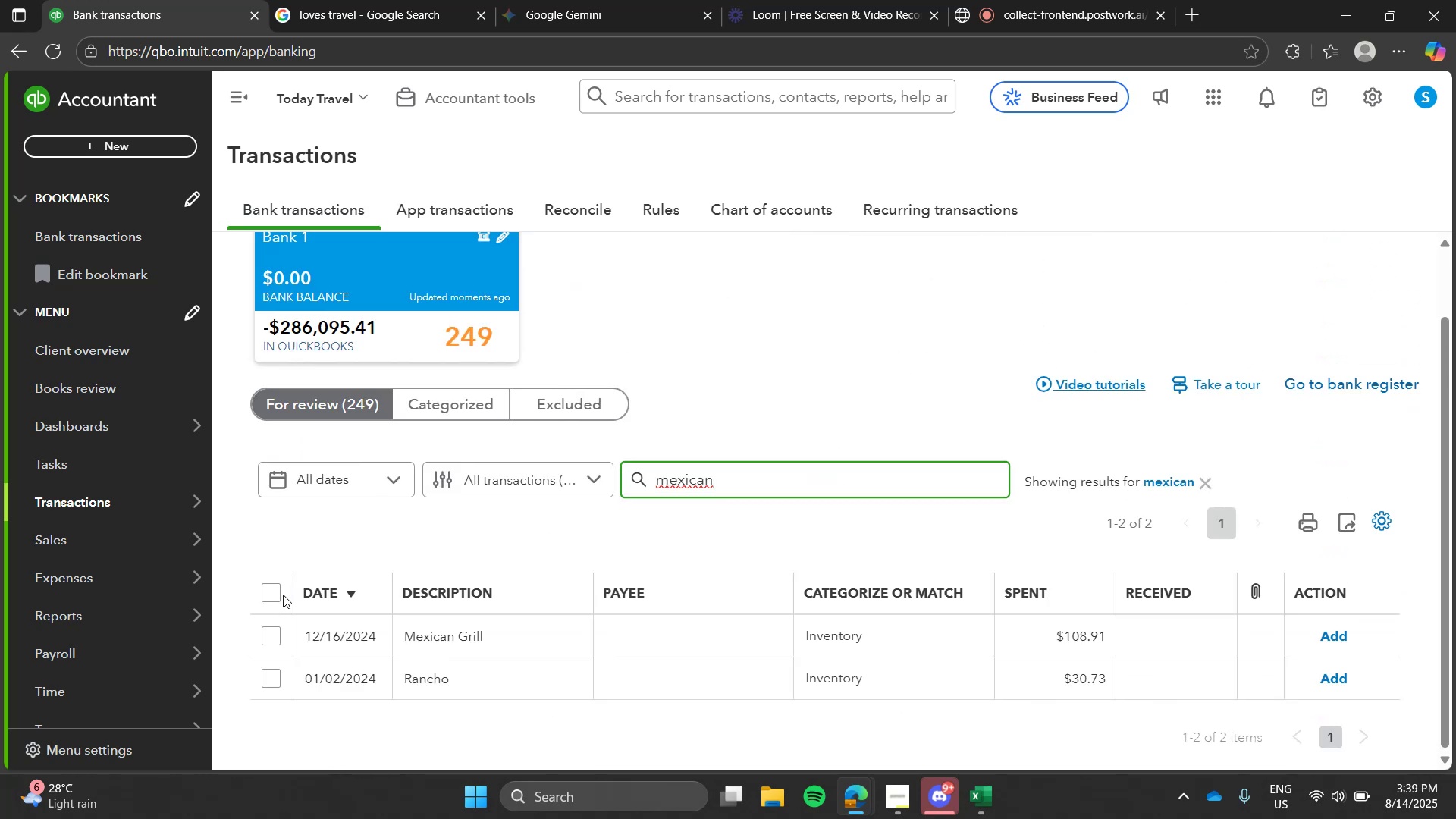 
left_click([274, 598])
 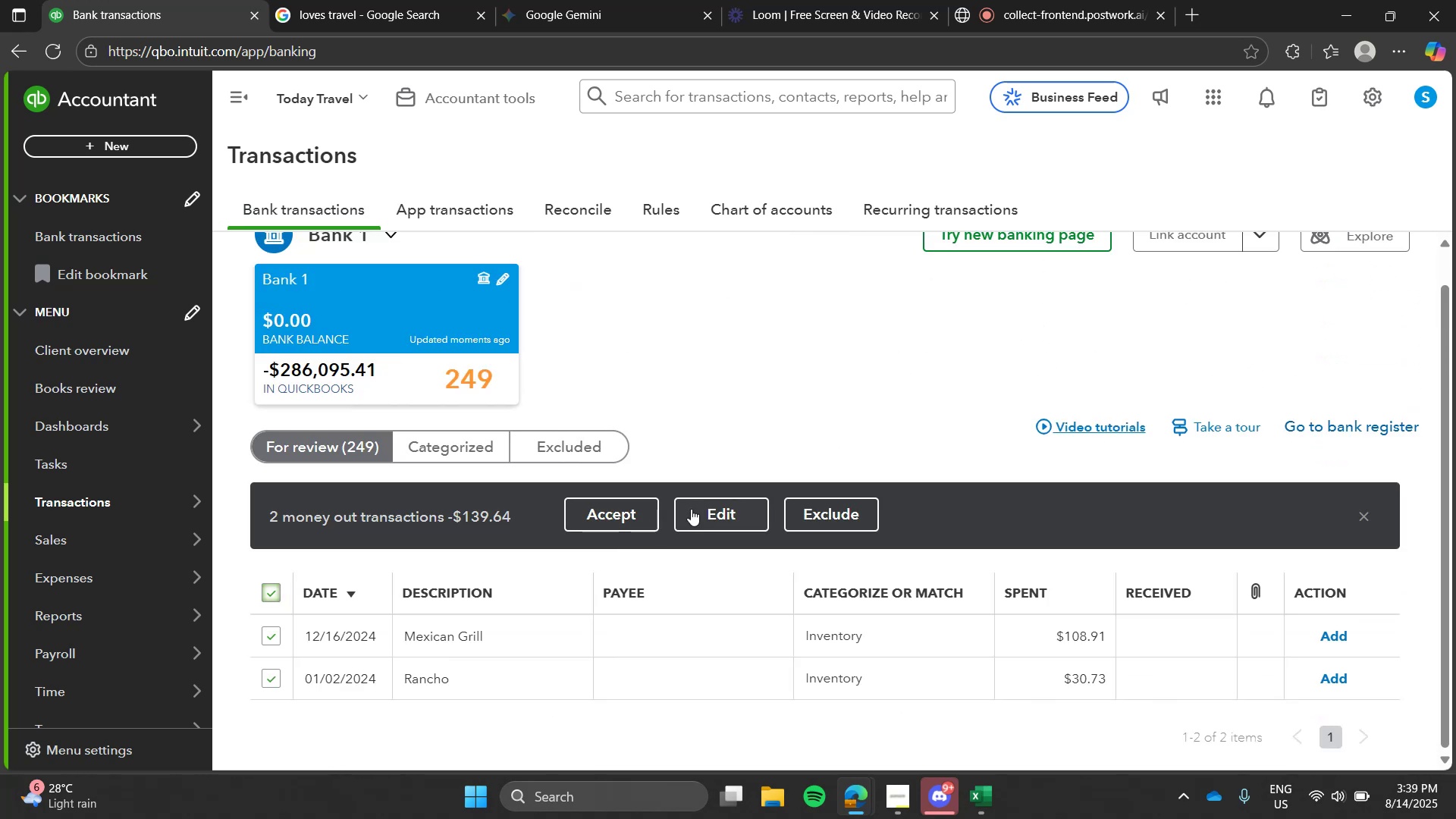 
left_click([695, 509])
 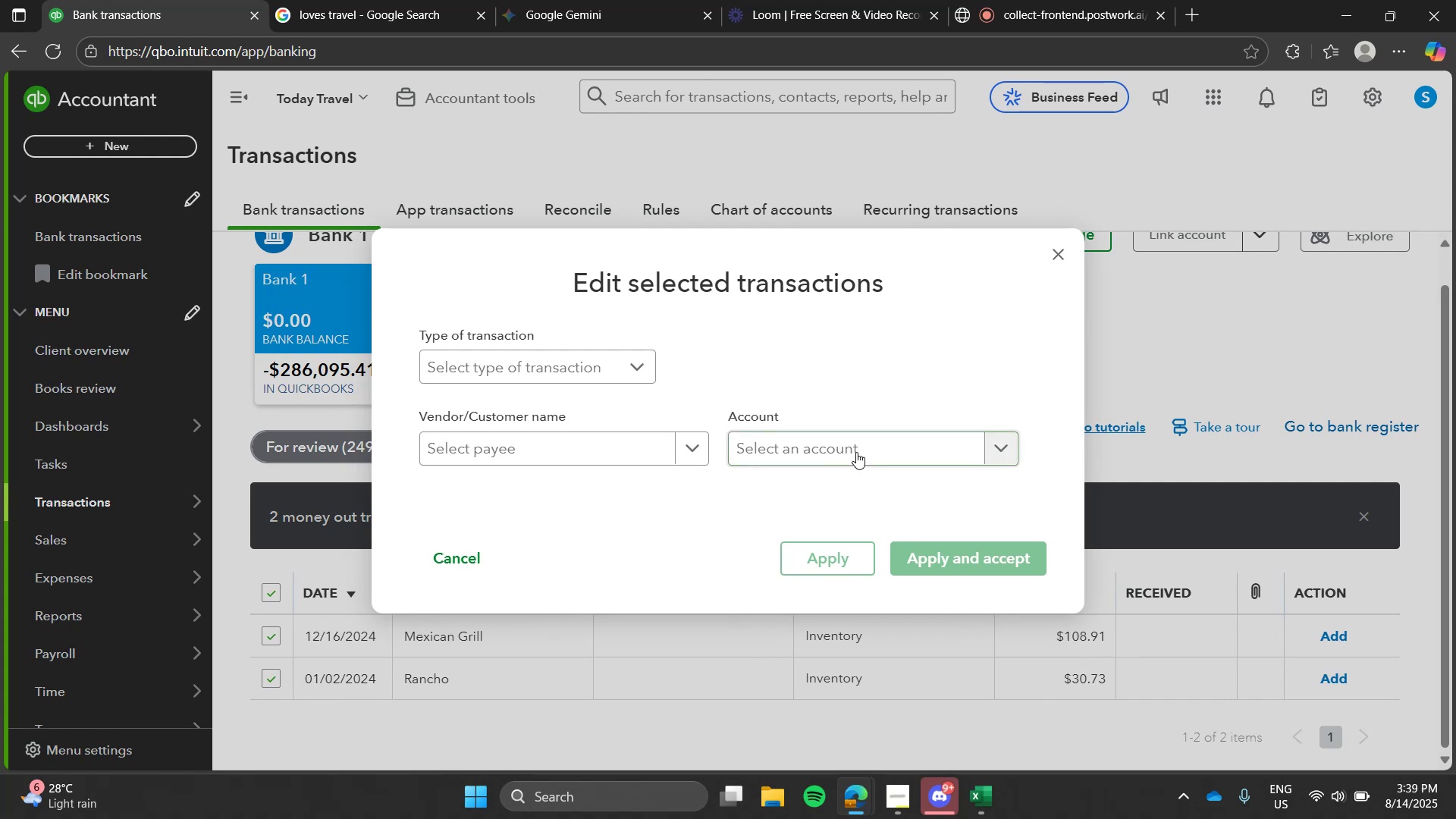 
left_click([856, 452])
 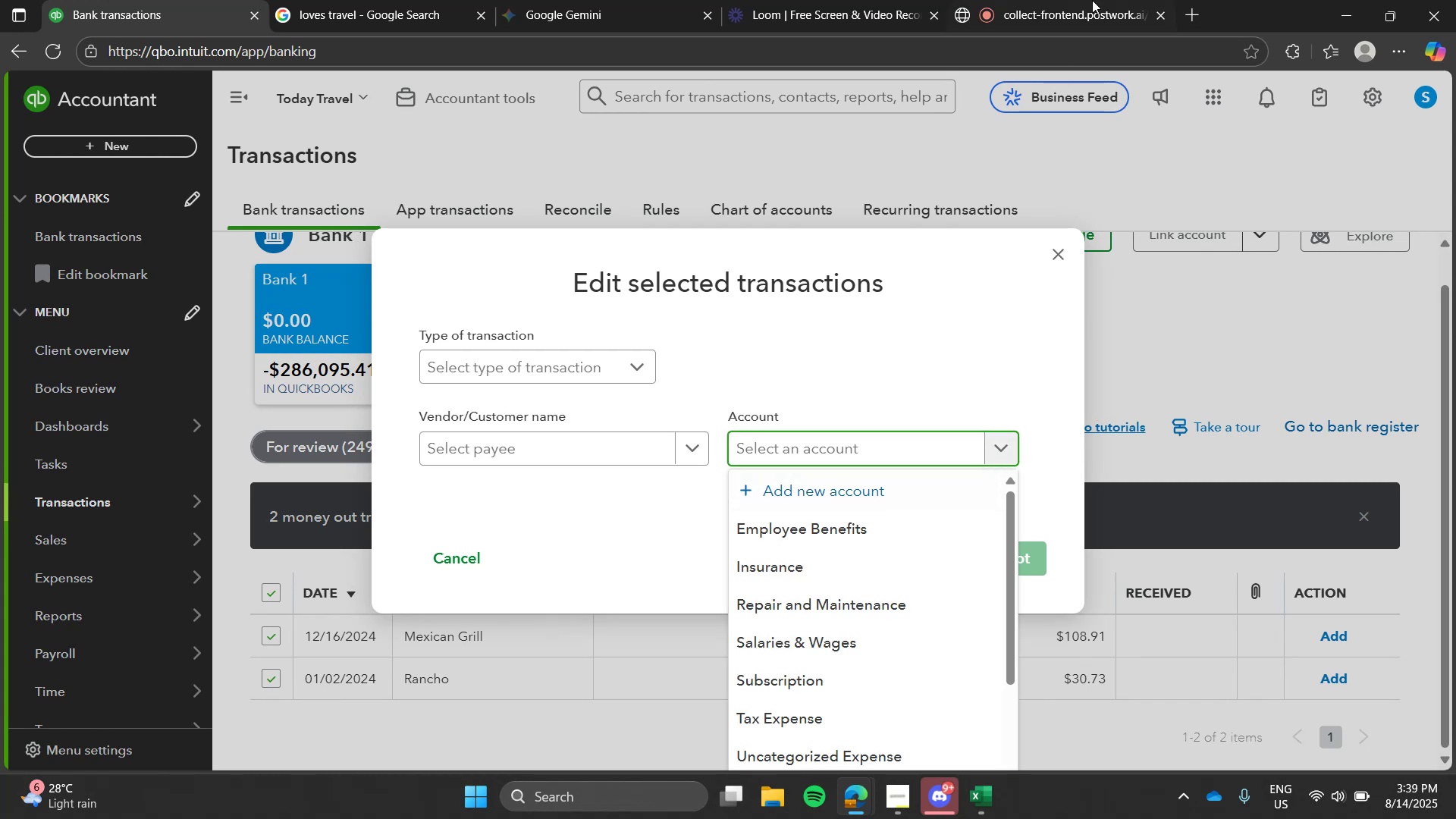 
left_click([1092, 1])
 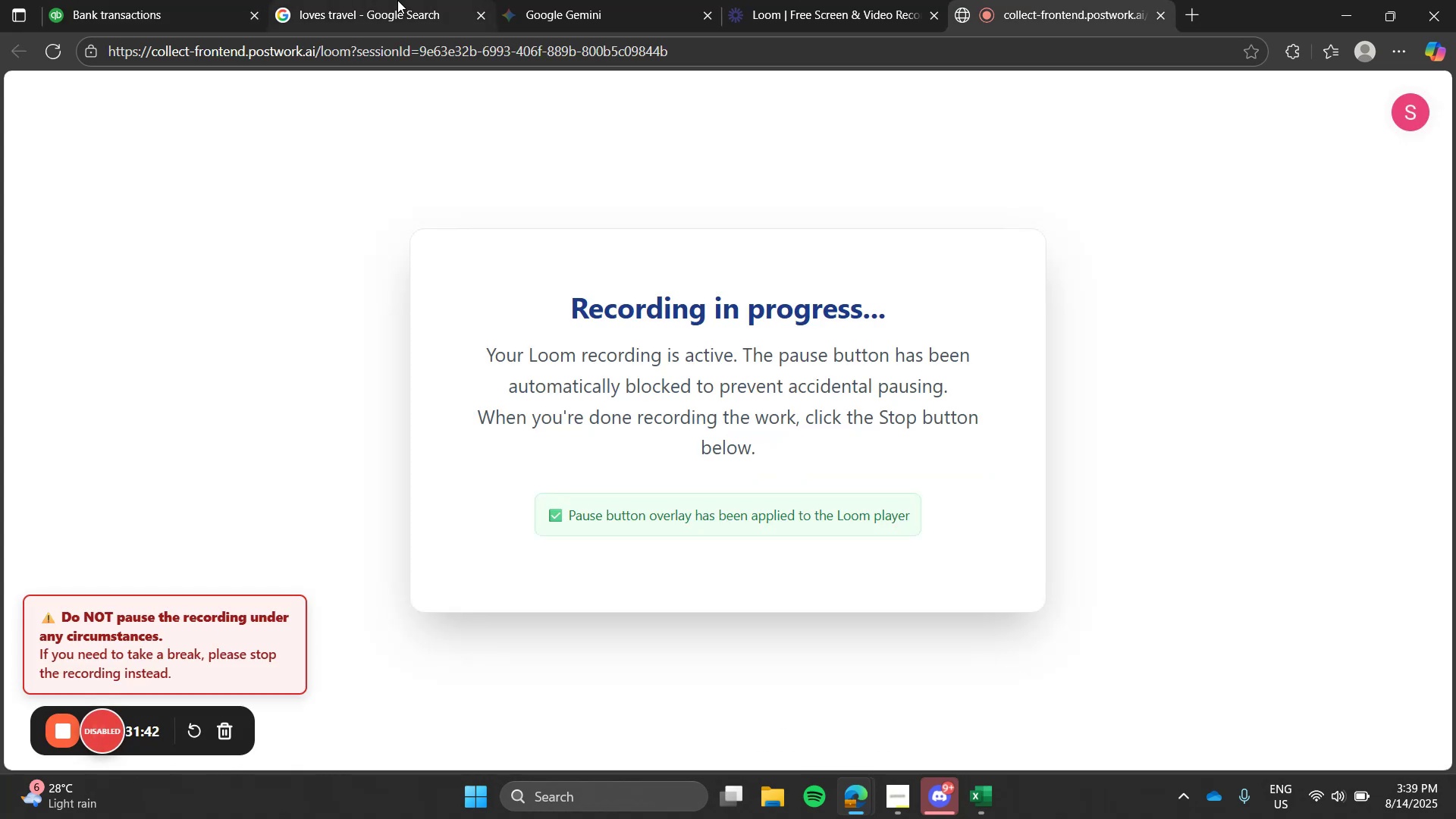 
left_click([196, 0])
 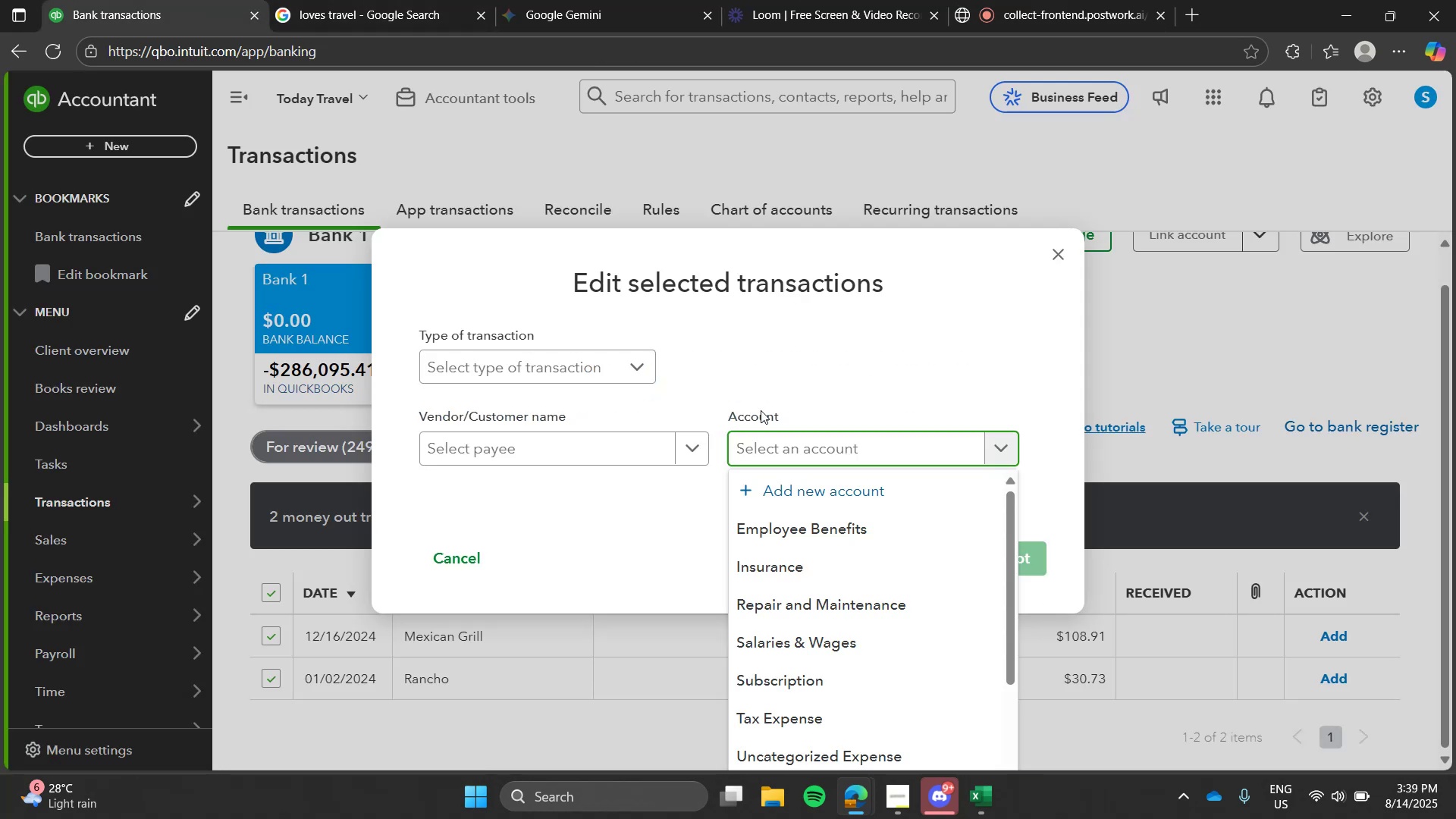 
type(mea)
 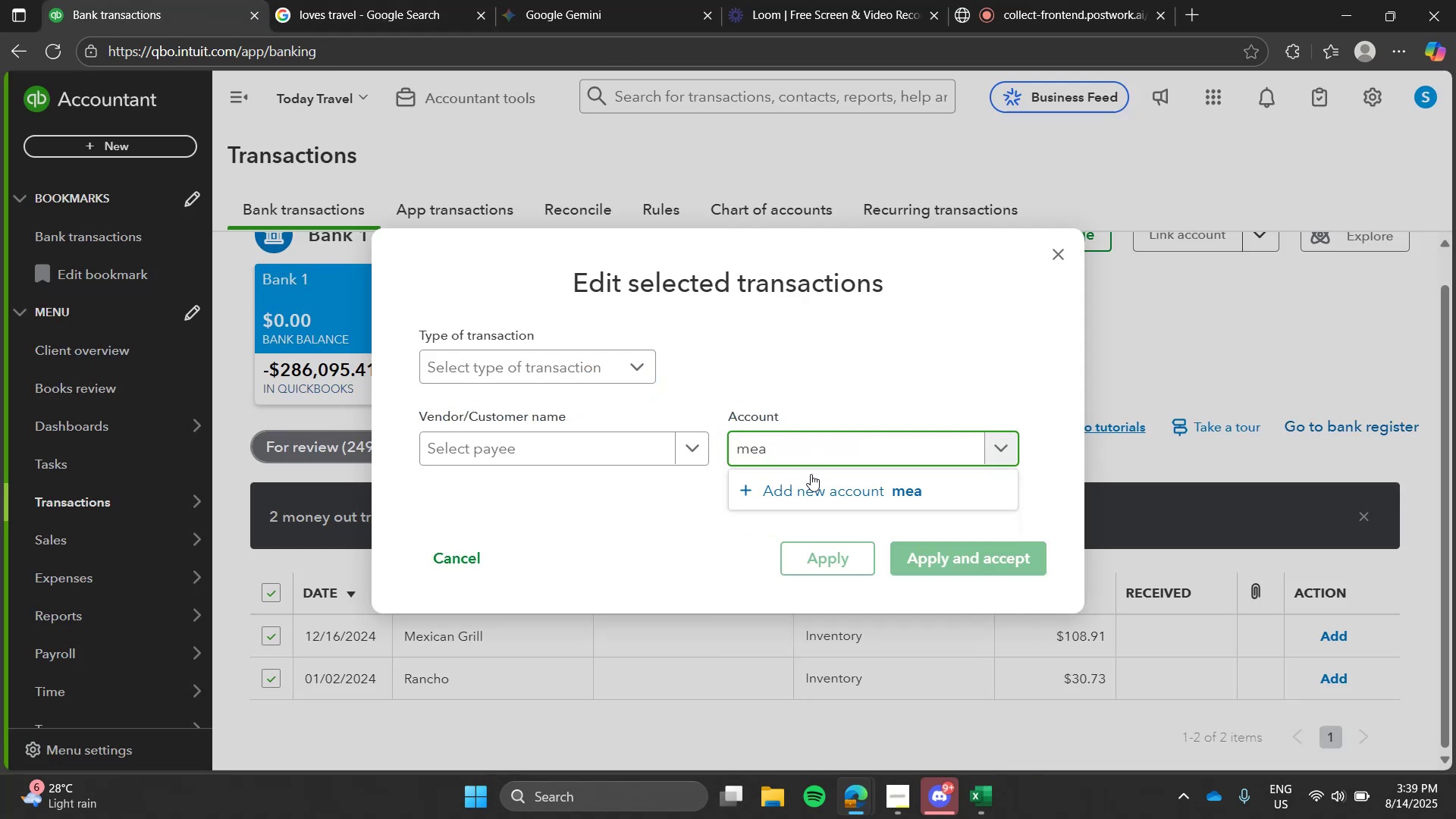 
left_click([814, 491])
 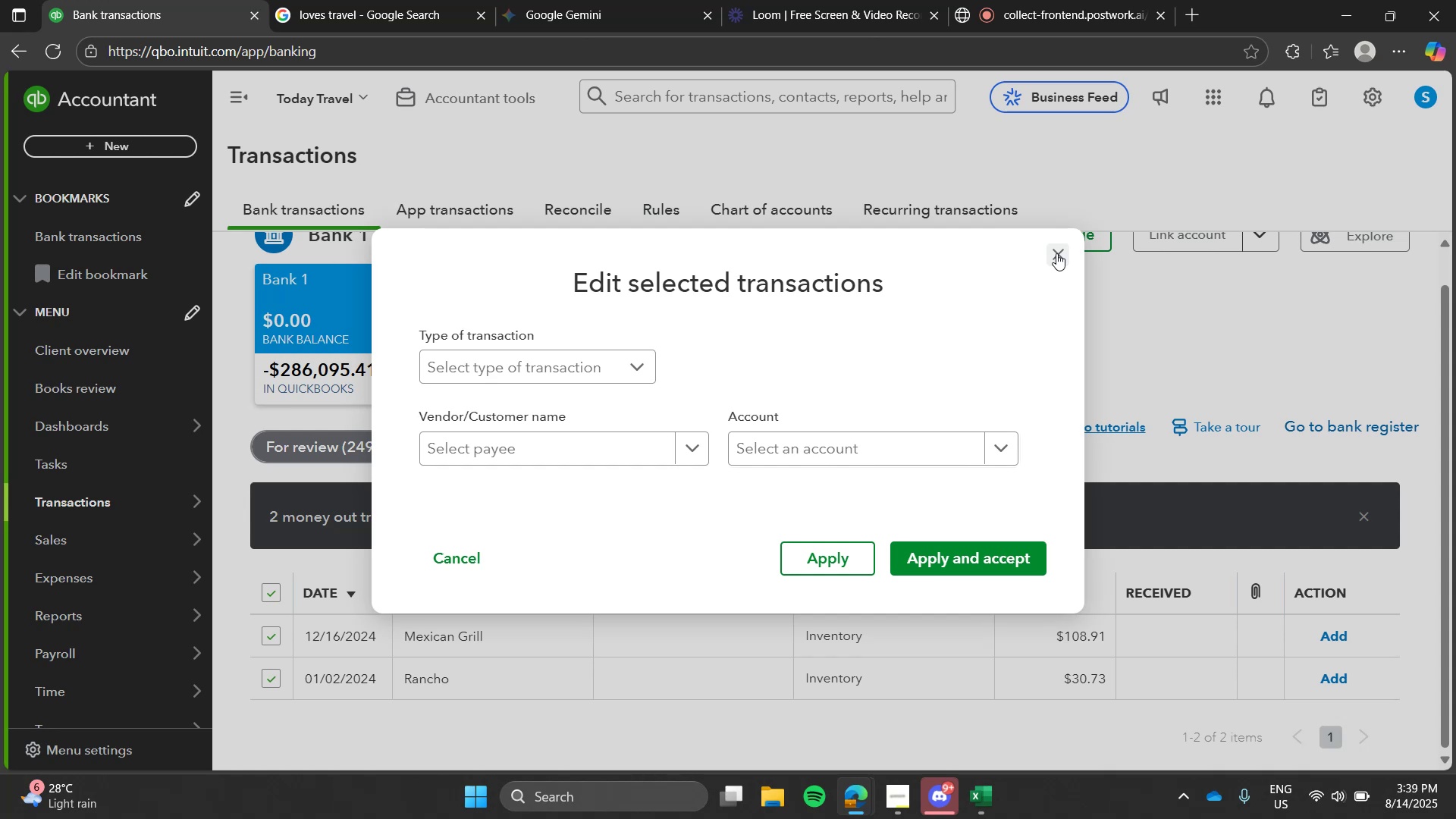 
wait(5.85)
 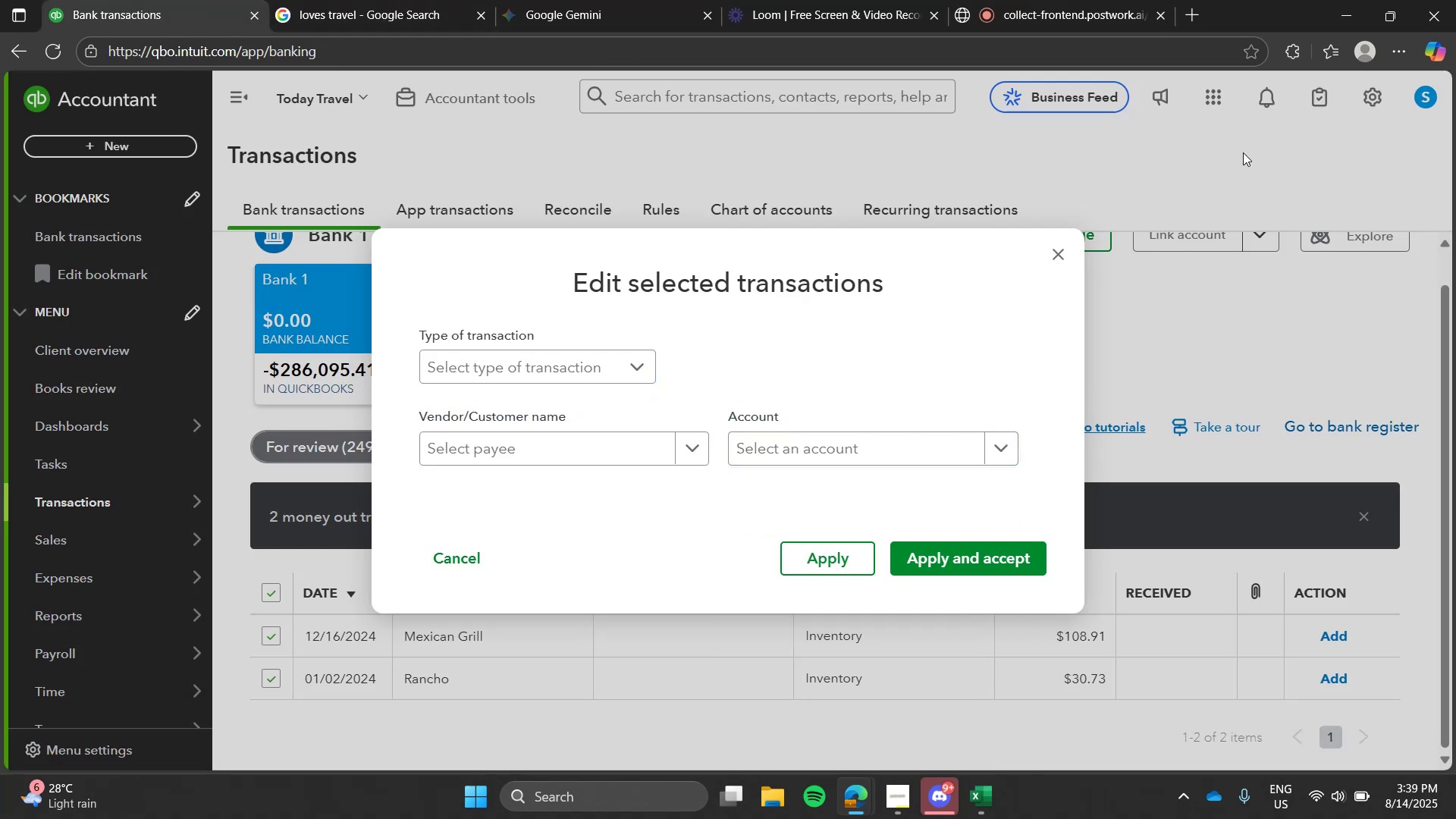 
left_click([902, 460])
 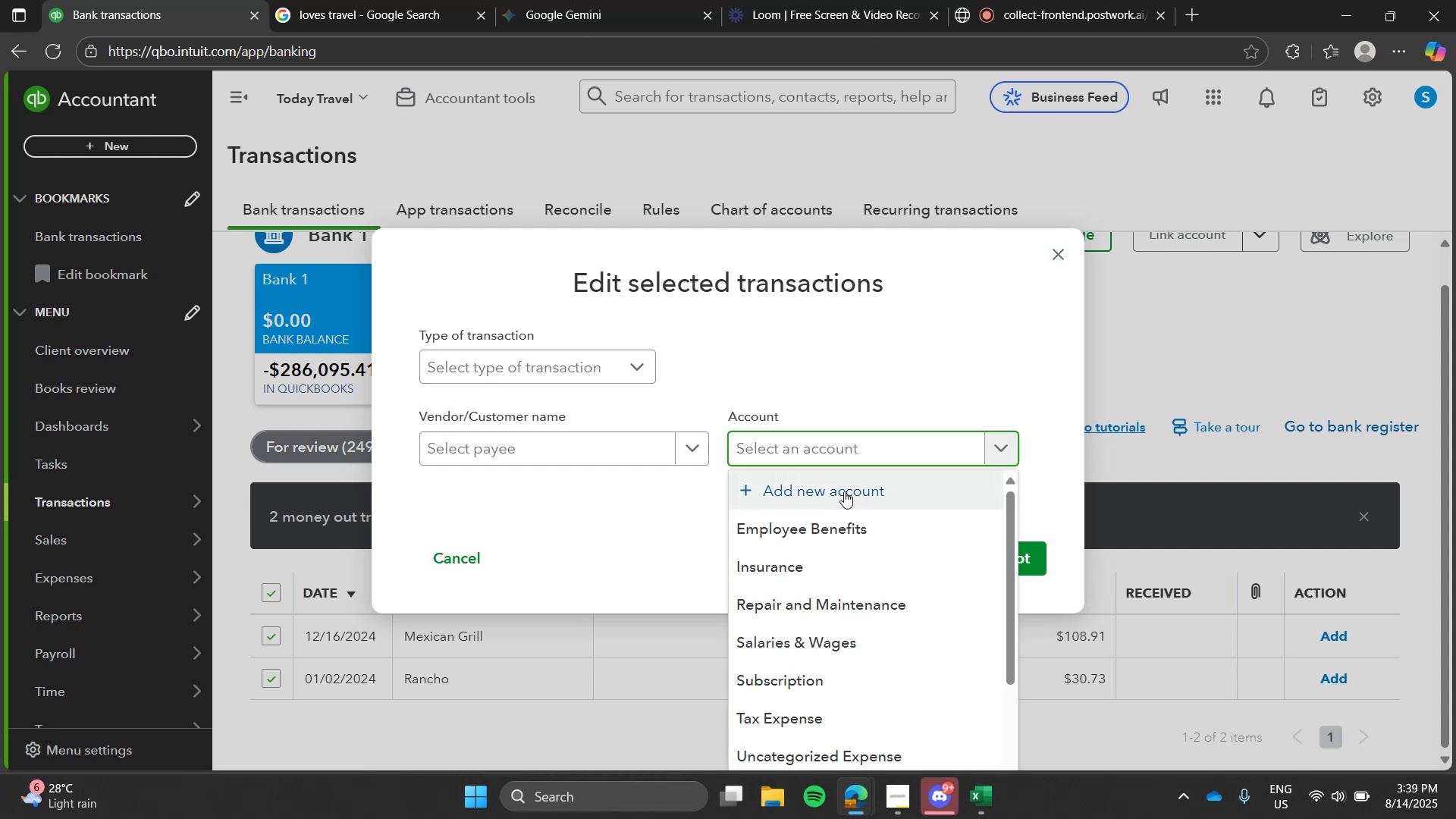 
left_click([844, 491])
 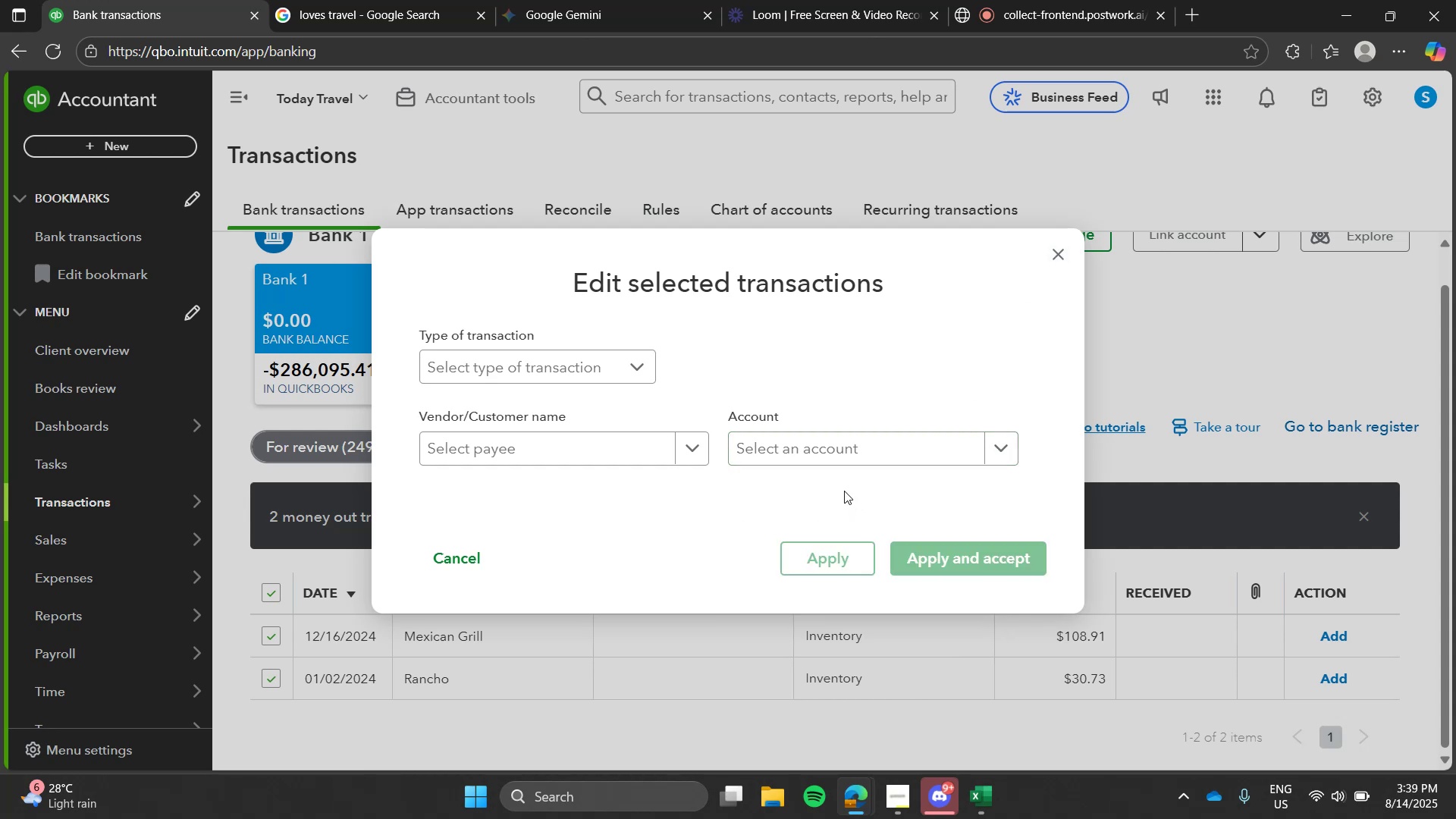 
wait(5.78)
 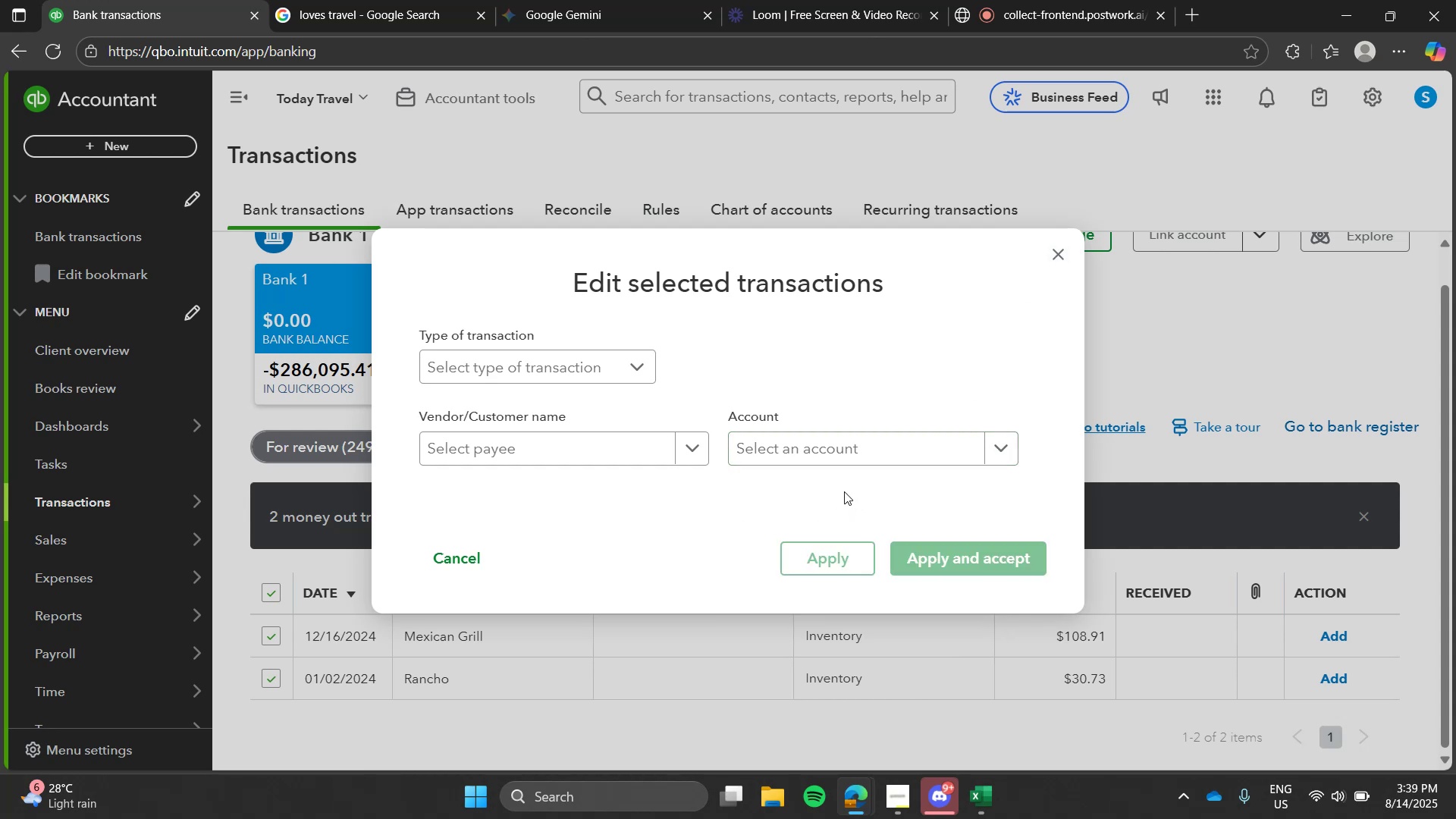 
left_click([891, 454])
 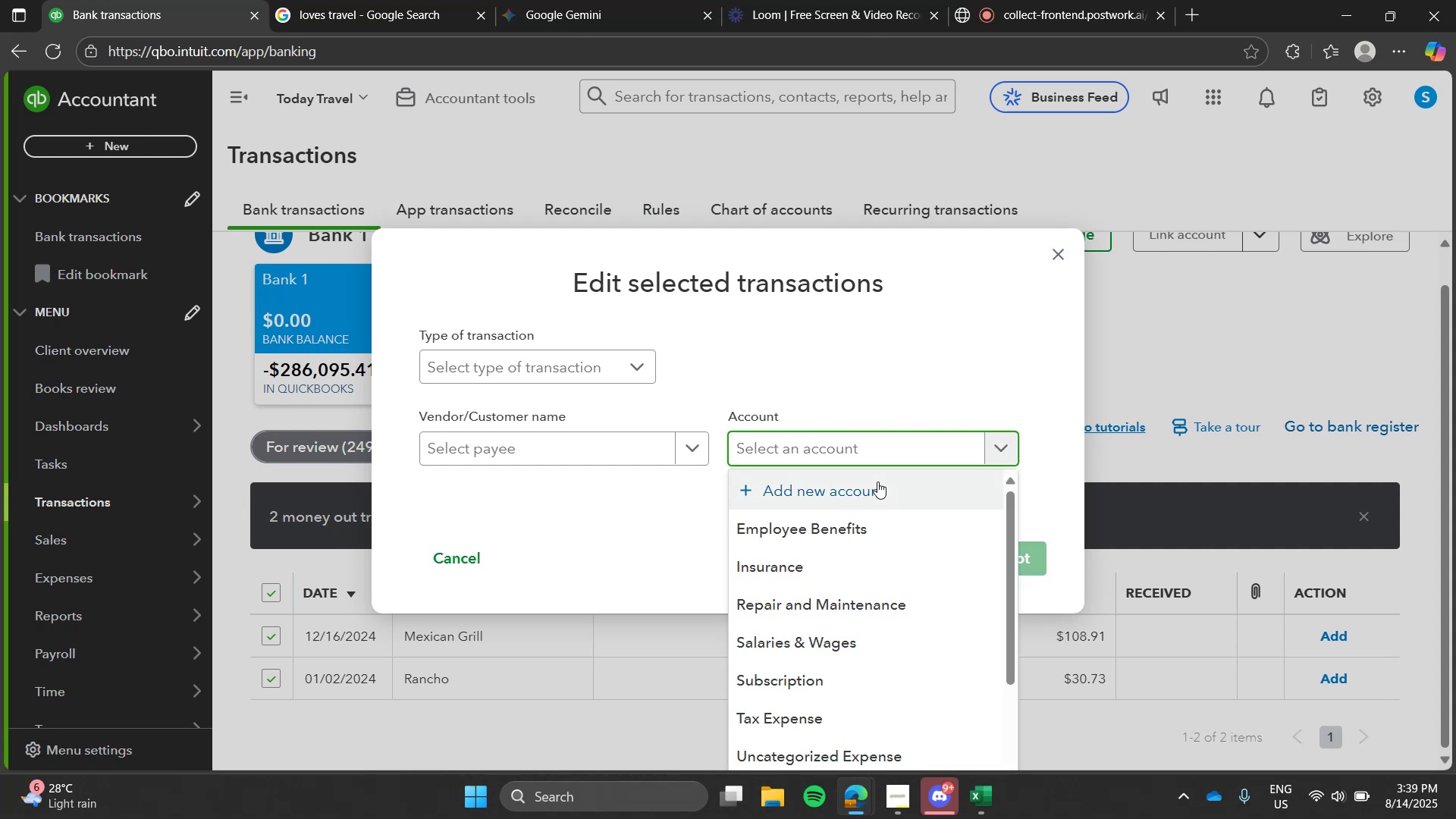 
key(M)
 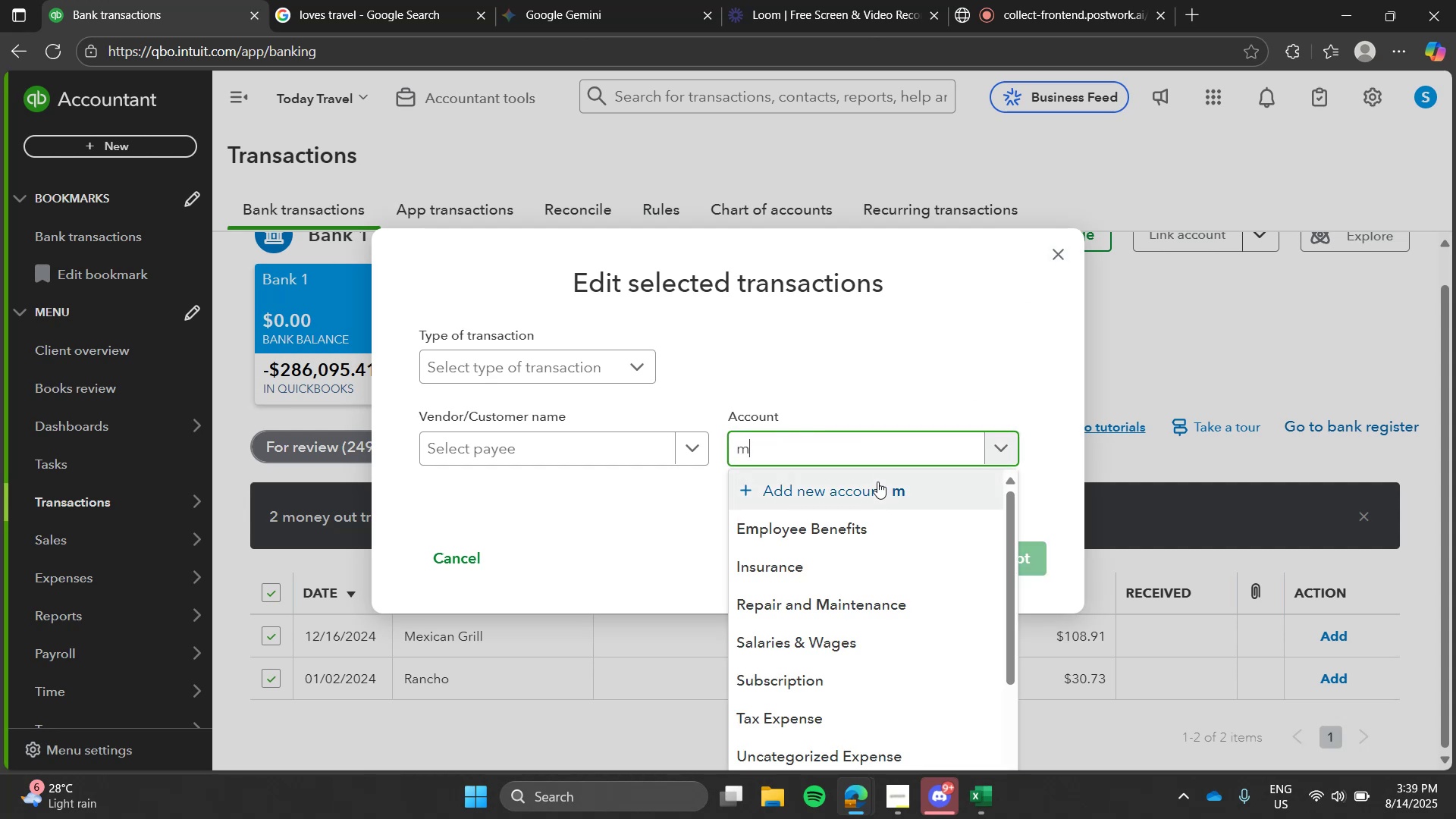 
key(Backspace)
 